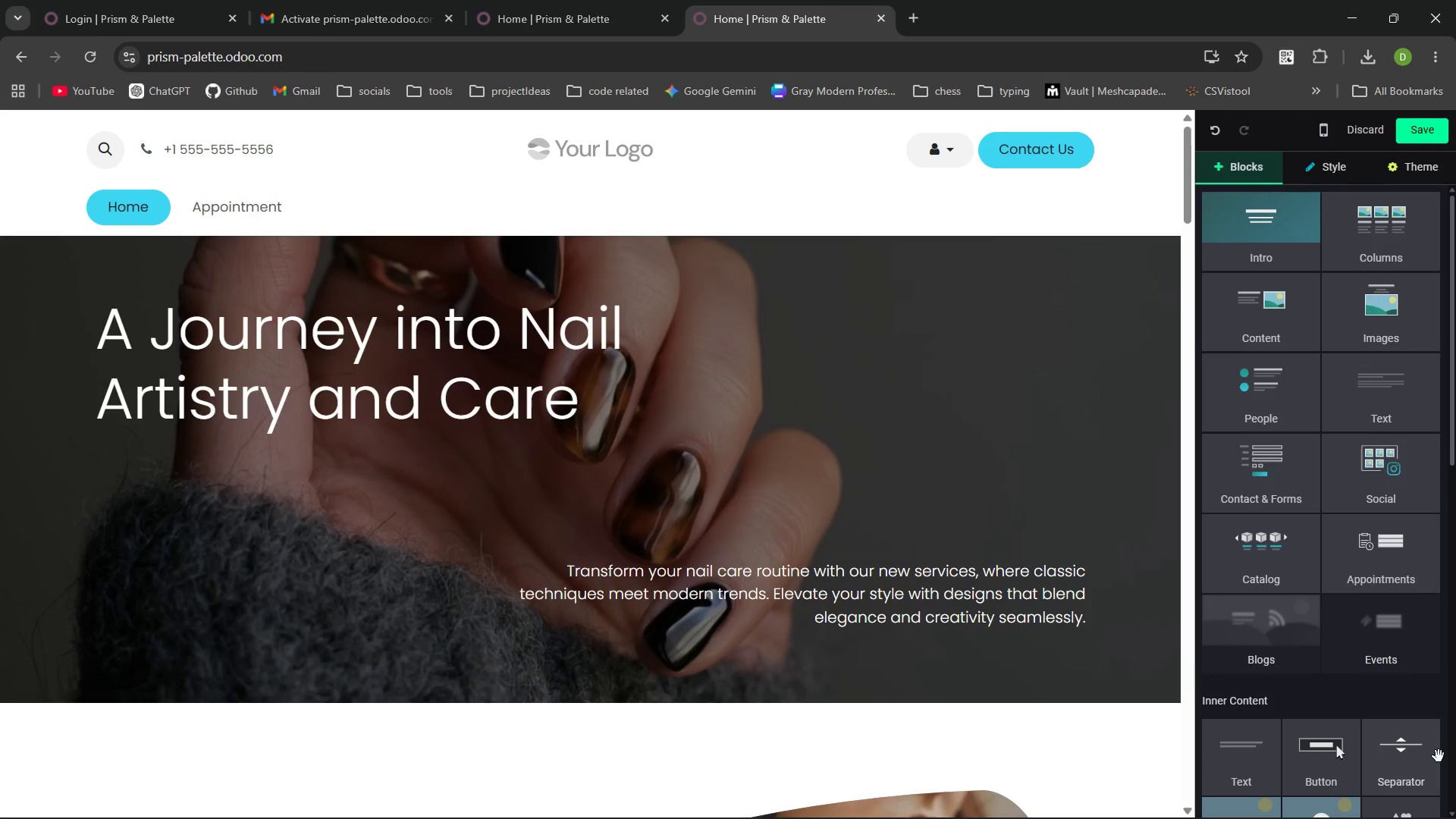 
left_click_drag(start_coordinate=[1325, 463], to_coordinate=[643, 756])
 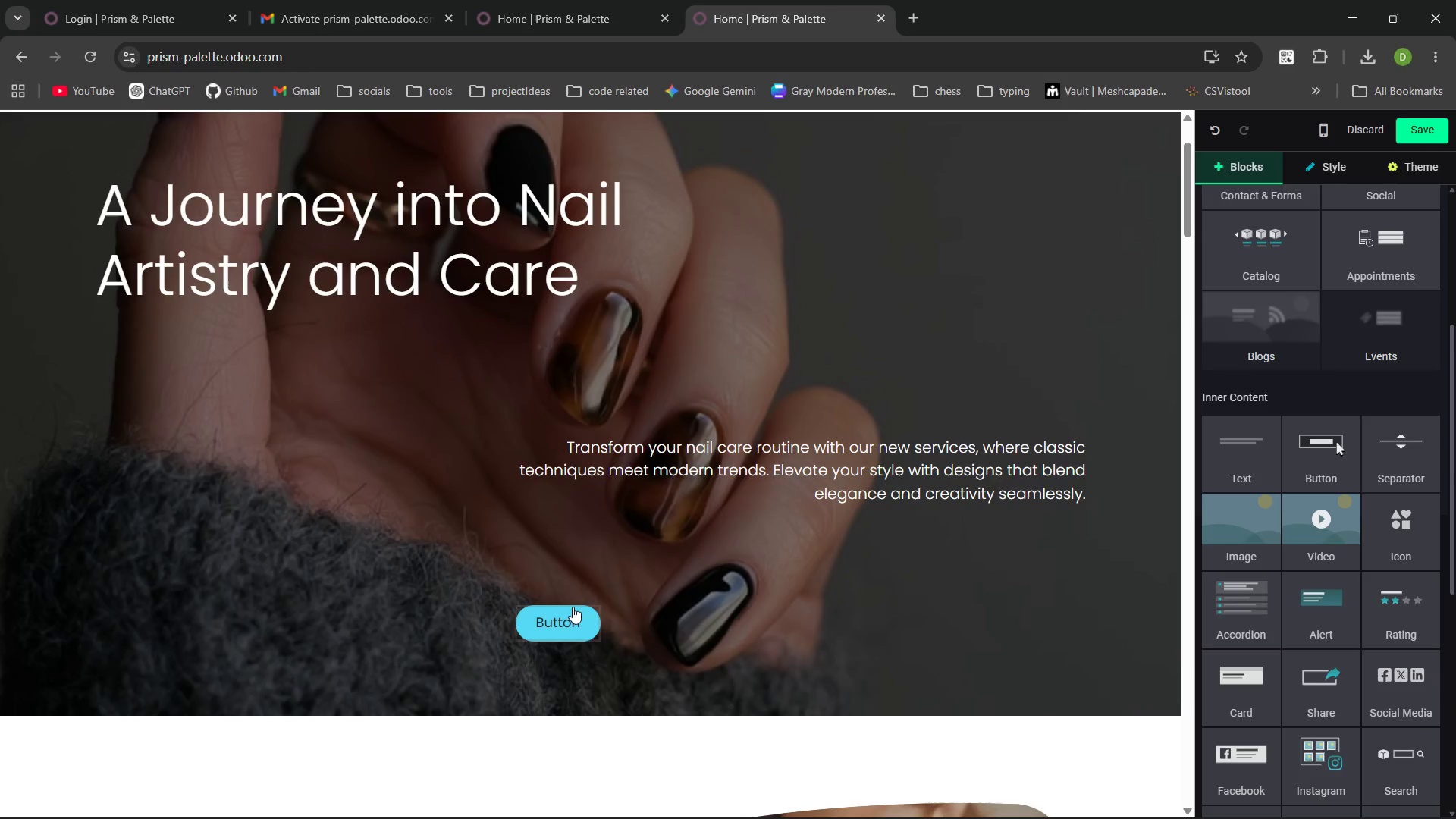 
left_click([566, 620])
 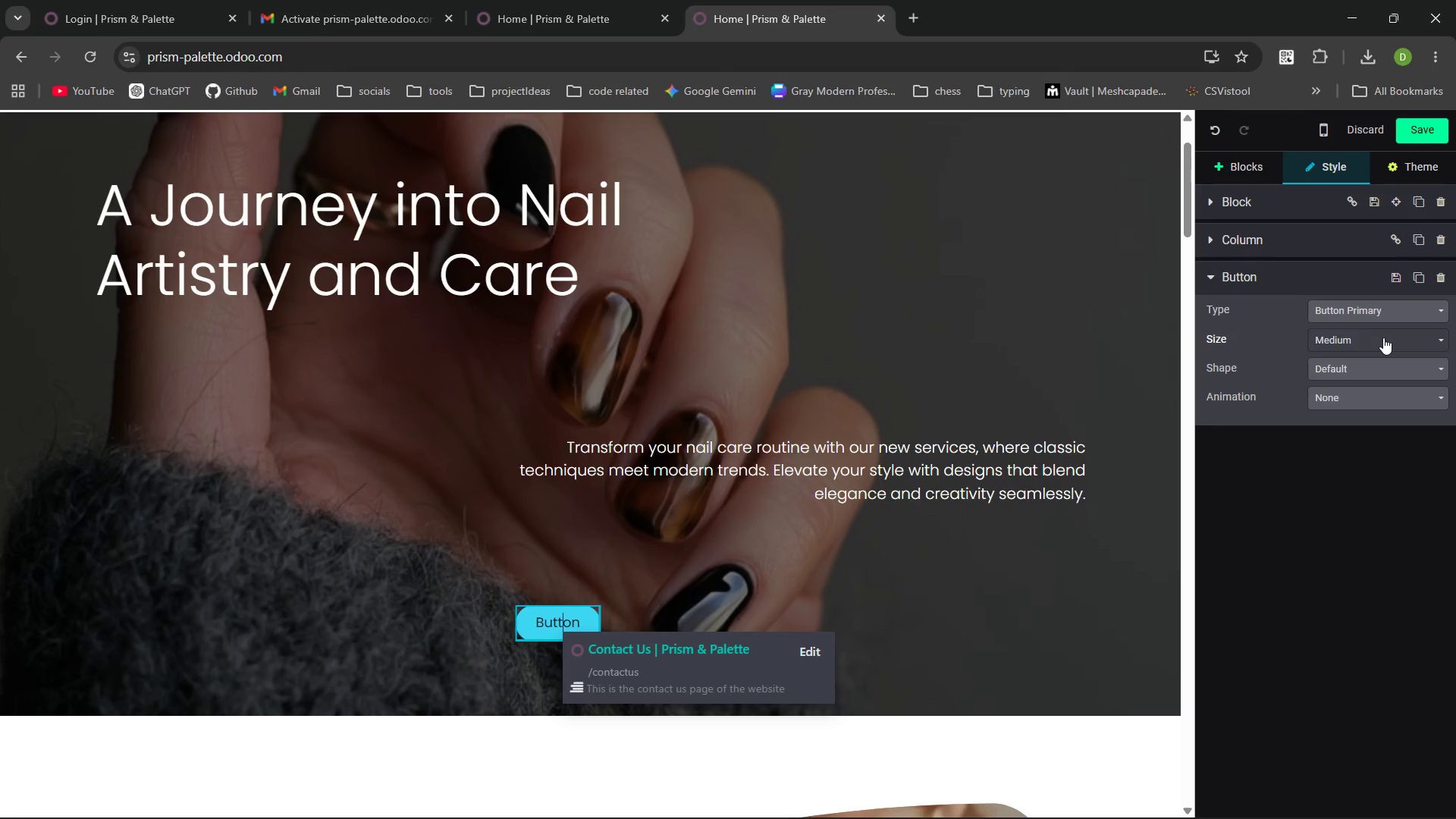 
left_click([1383, 337])
 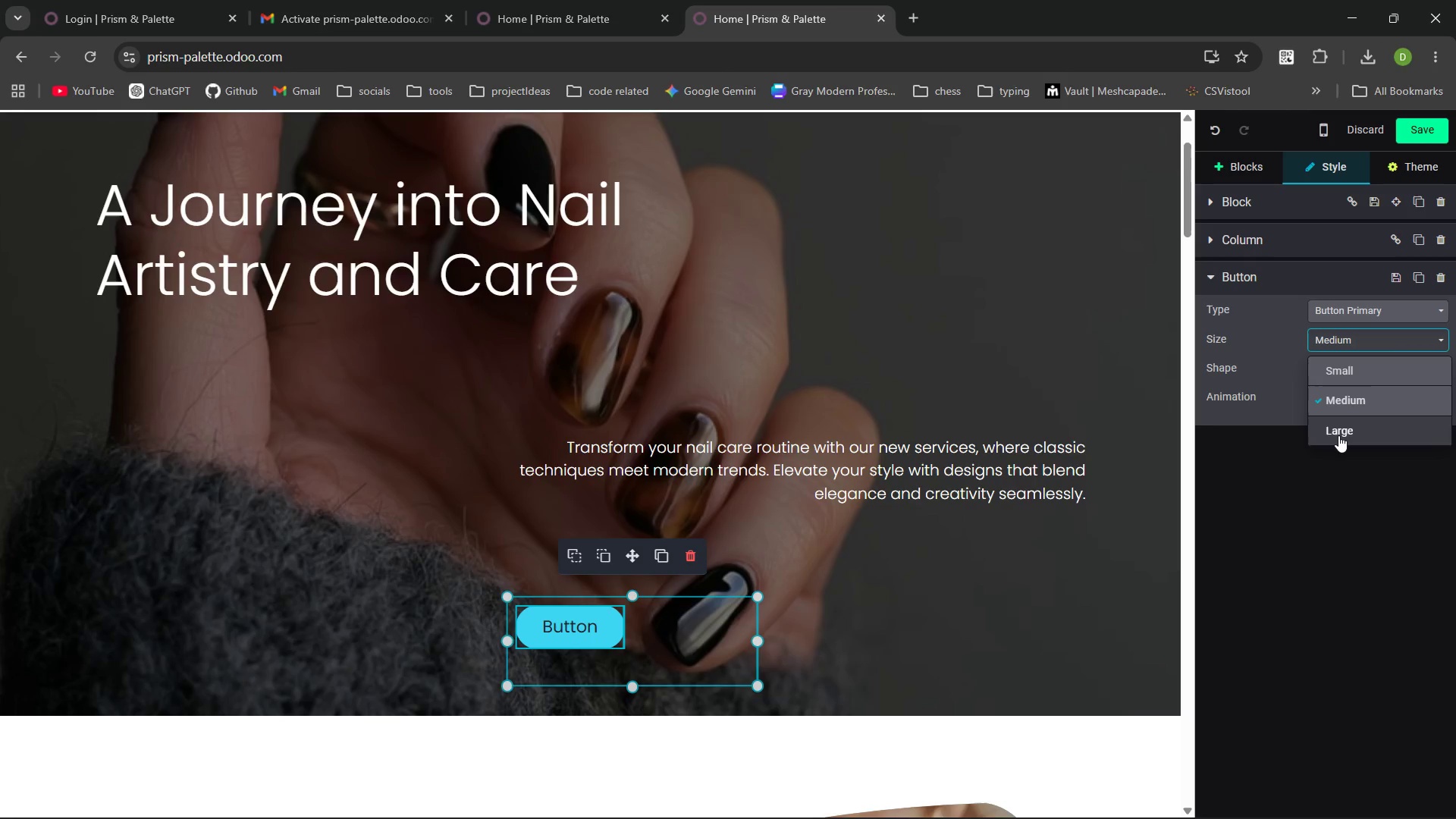 
left_click([1338, 435])
 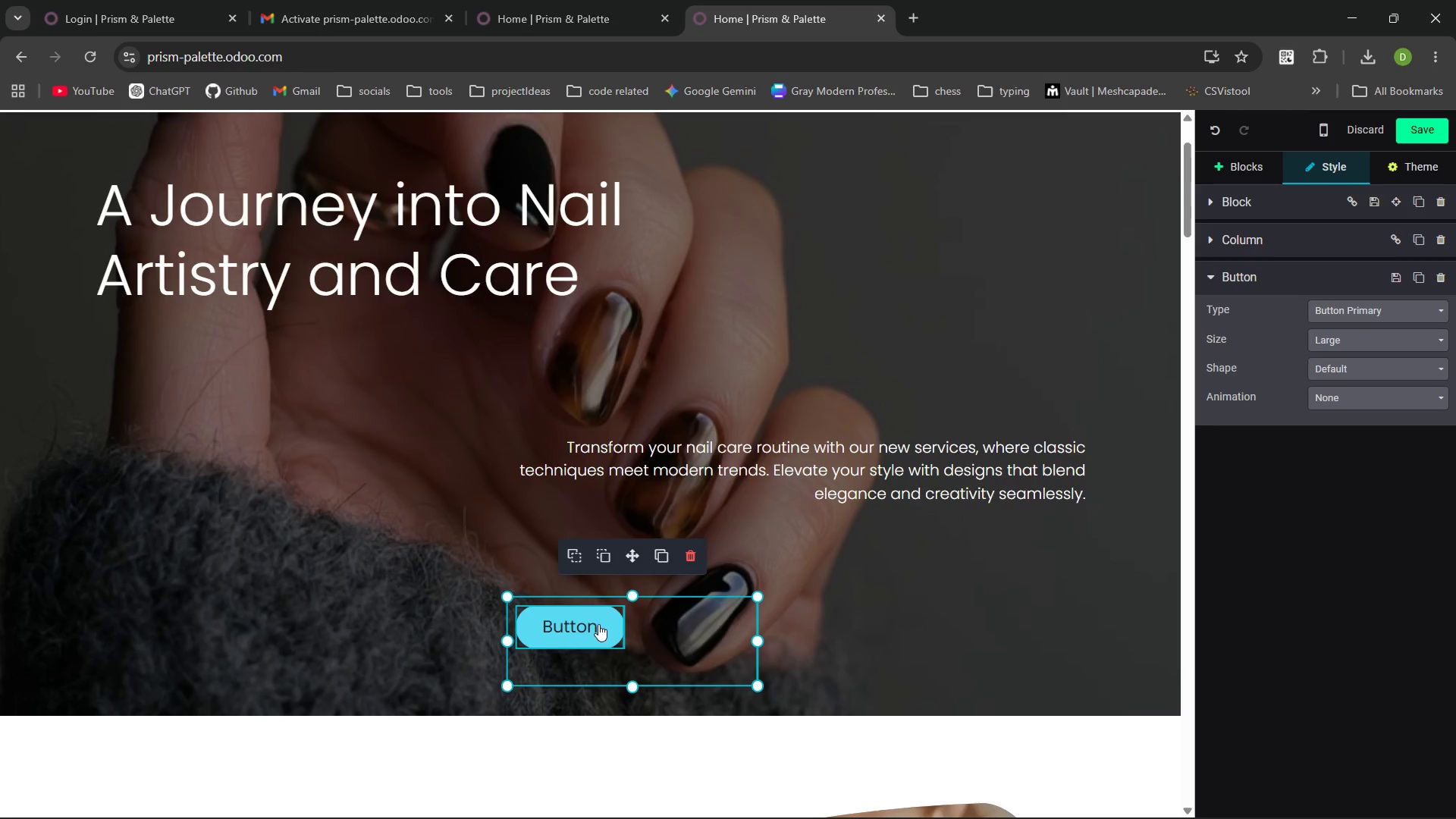 
left_click_drag(start_coordinate=[629, 551], to_coordinate=[657, 564])
 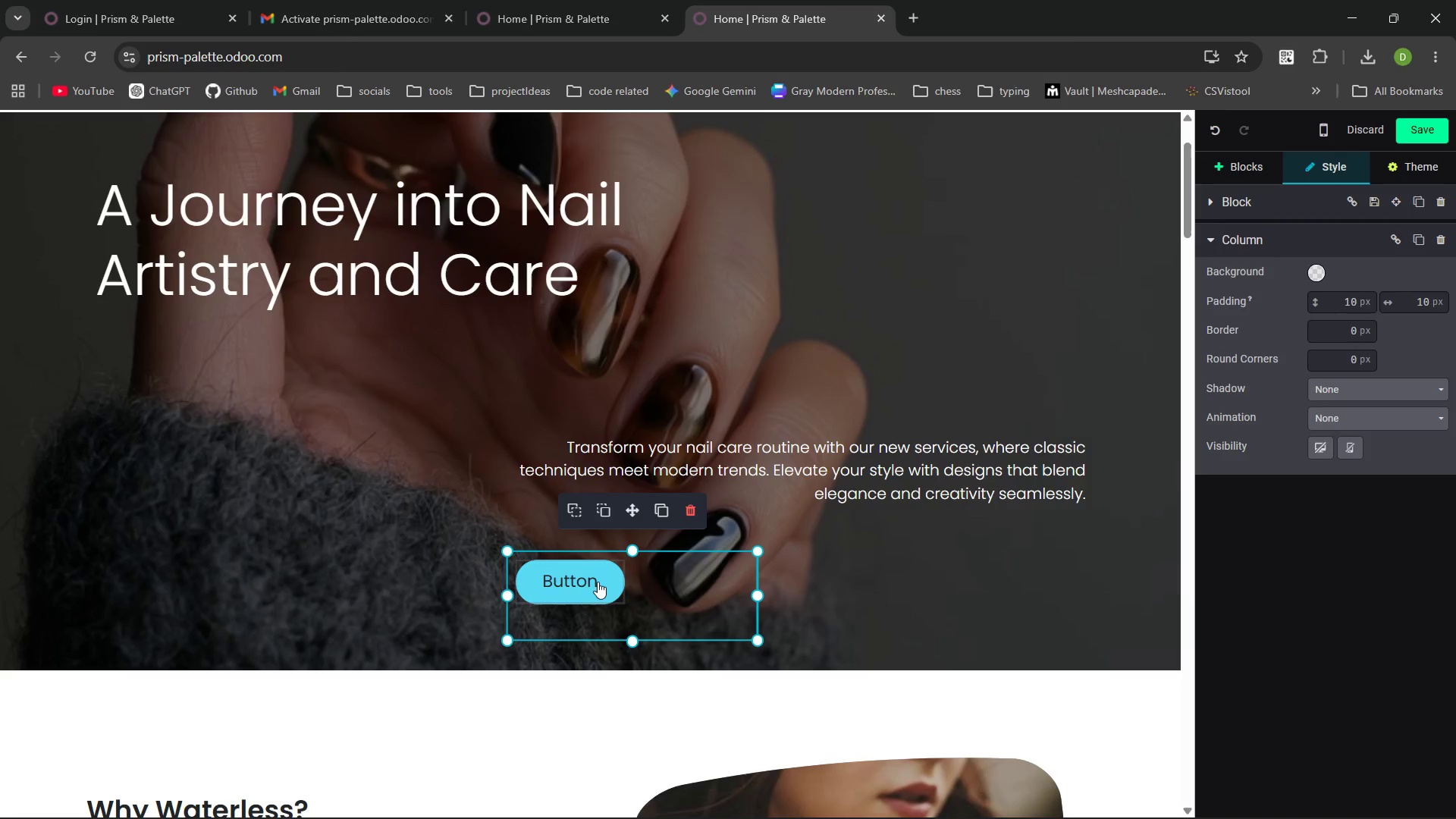 
left_click_drag(start_coordinate=[604, 582], to_coordinate=[532, 579])
 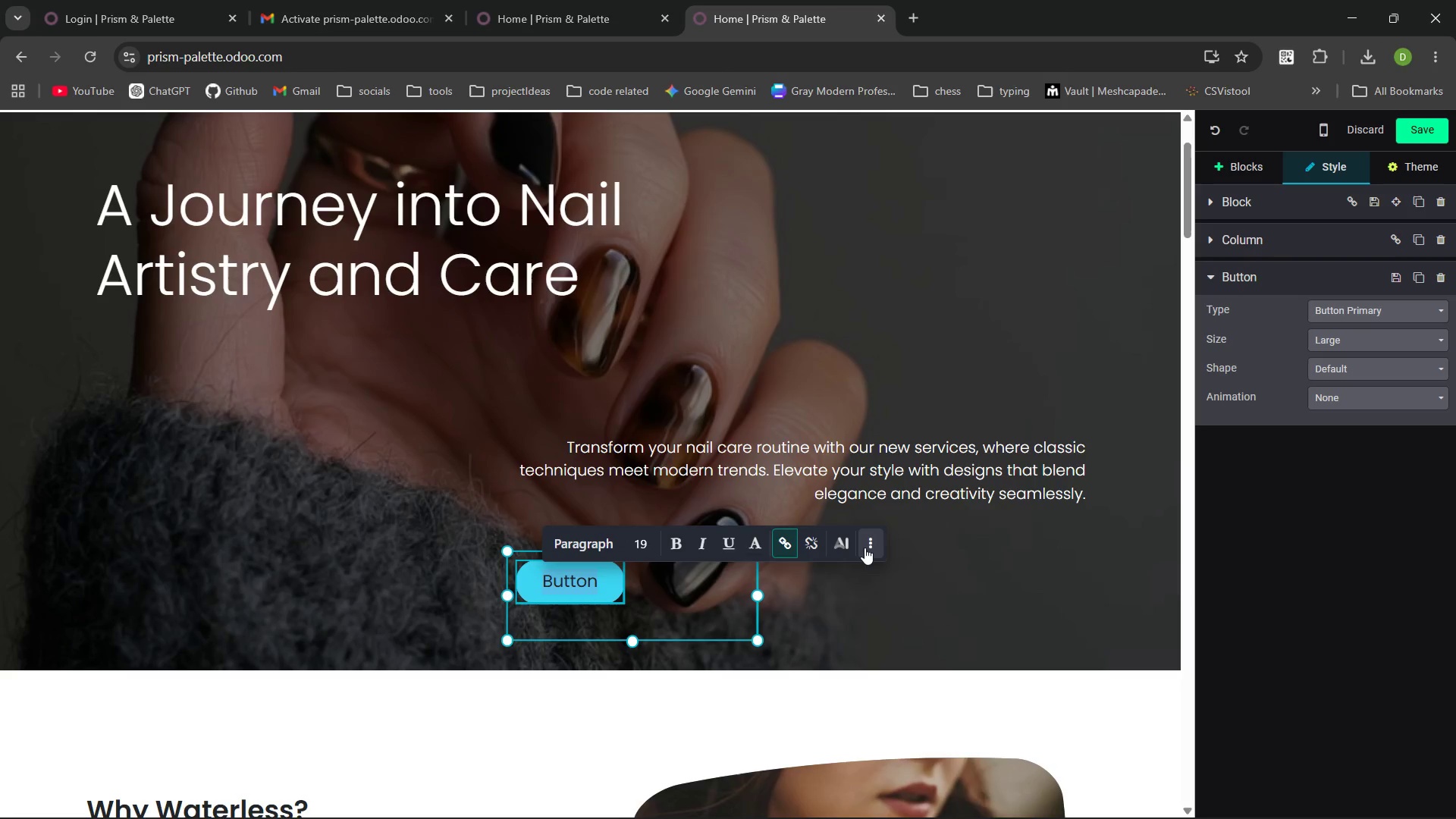 
left_click([868, 544])
 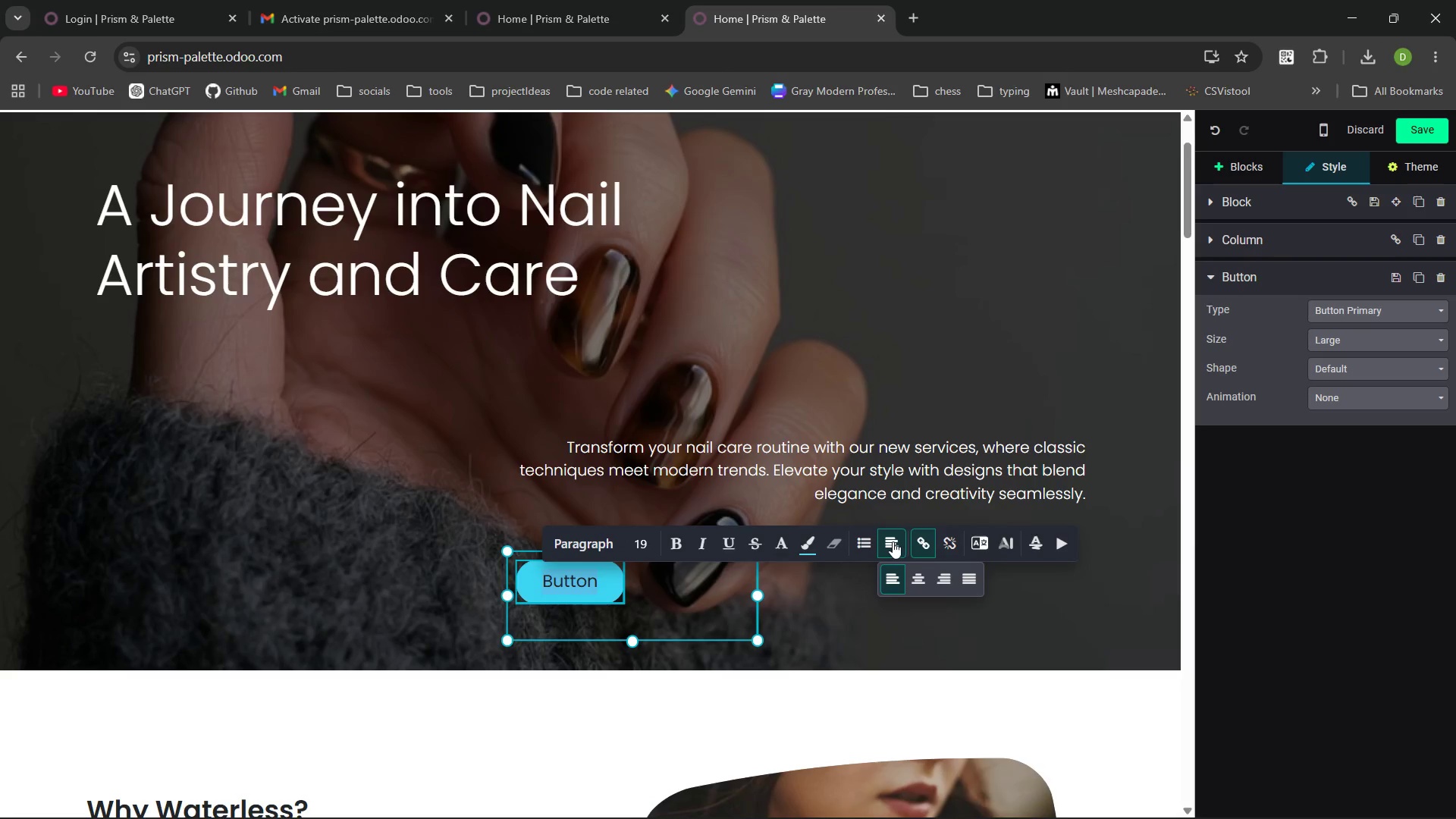 
left_click([922, 572])
 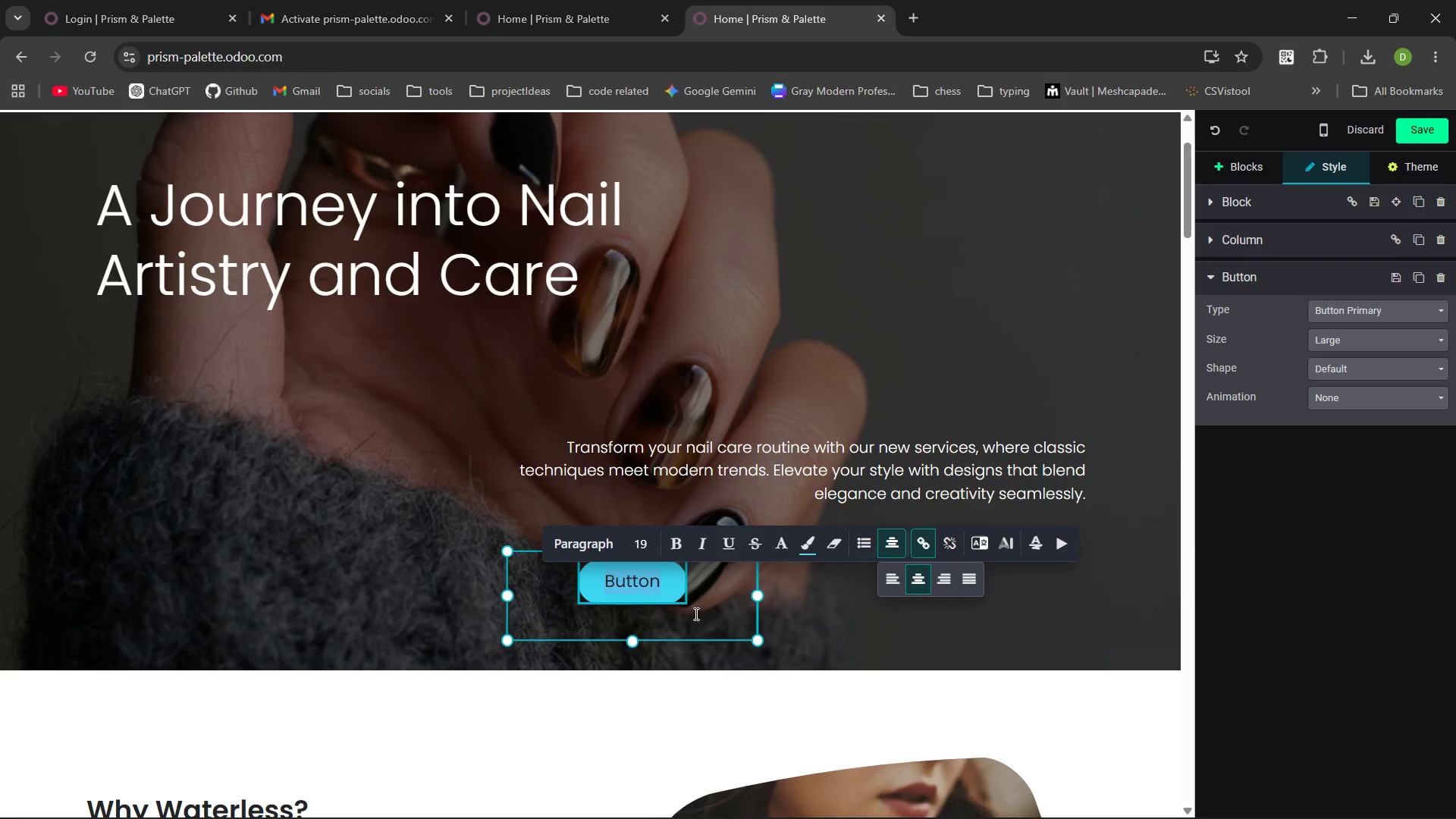 
left_click([642, 635])
 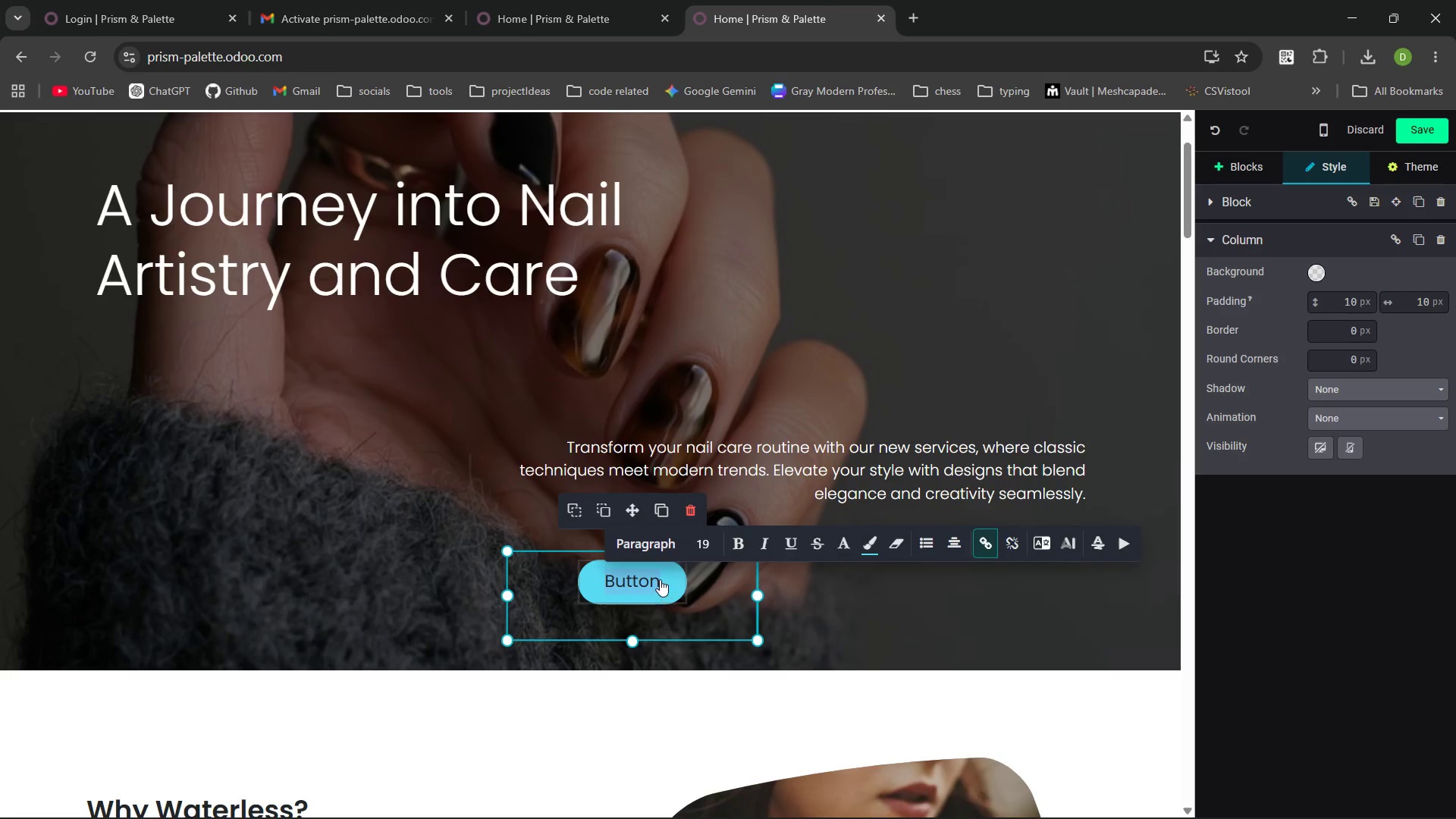 
double_click([660, 579])
 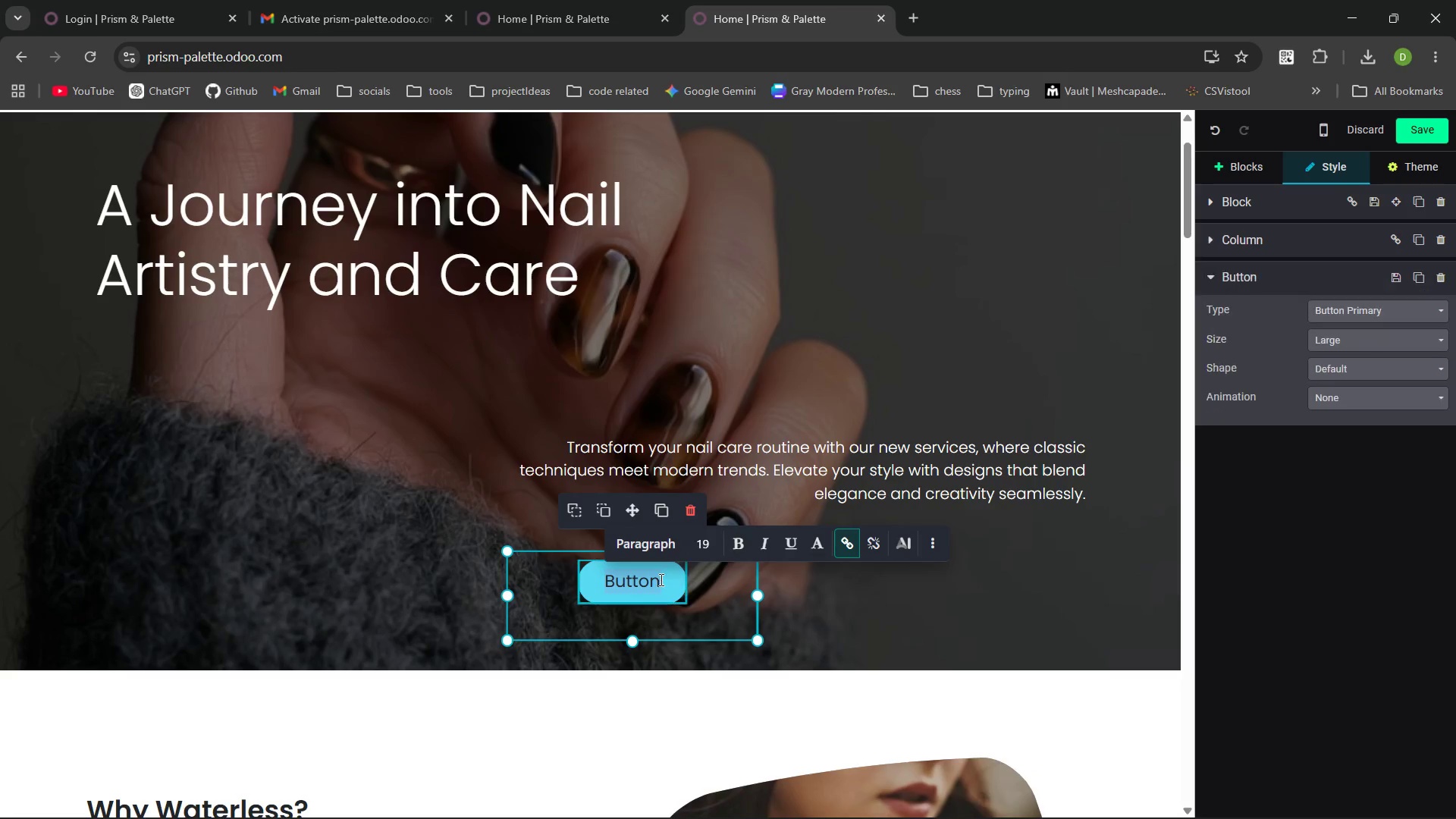 
triple_click([660, 579])
 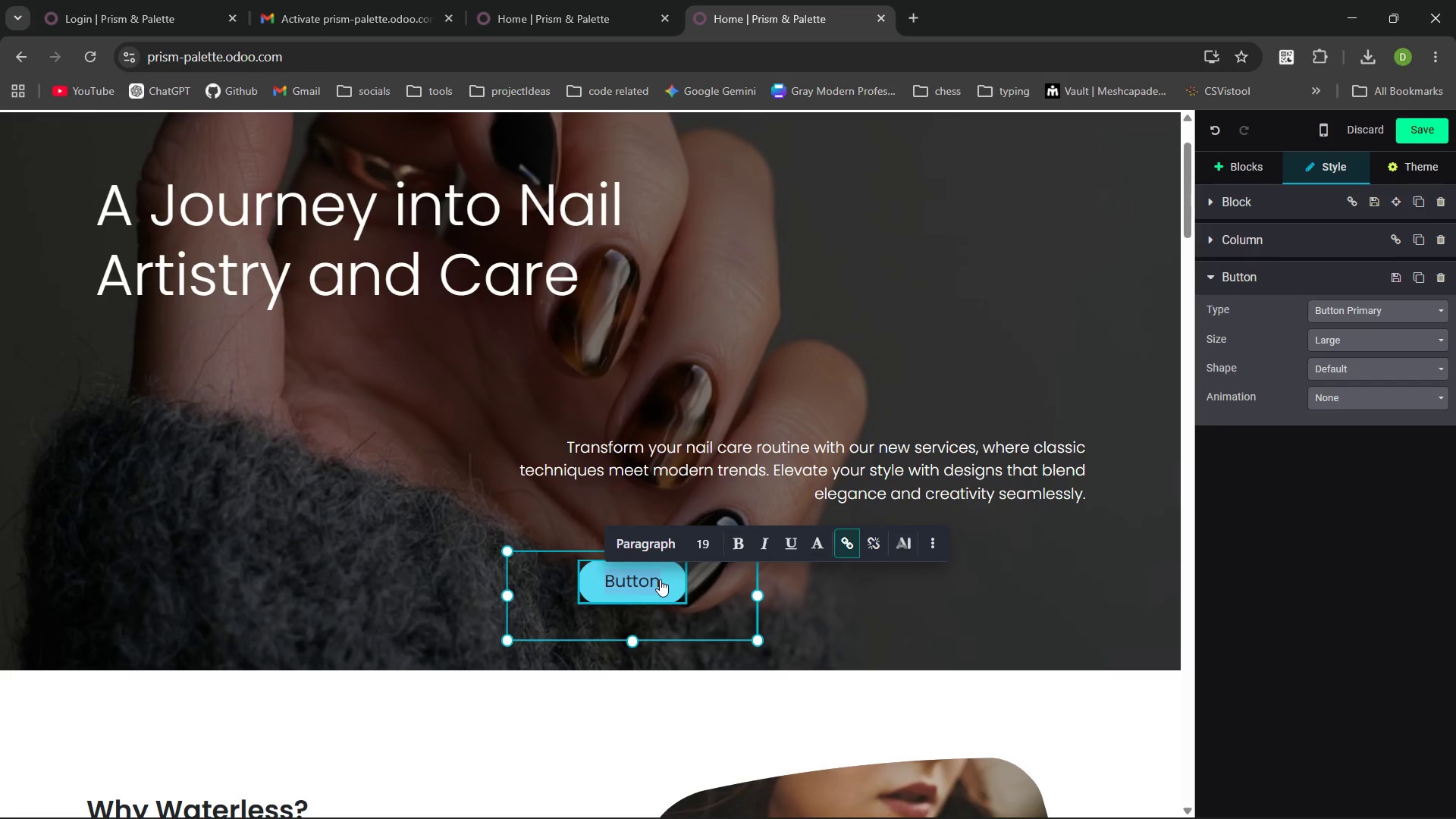 
key(Backspace)
 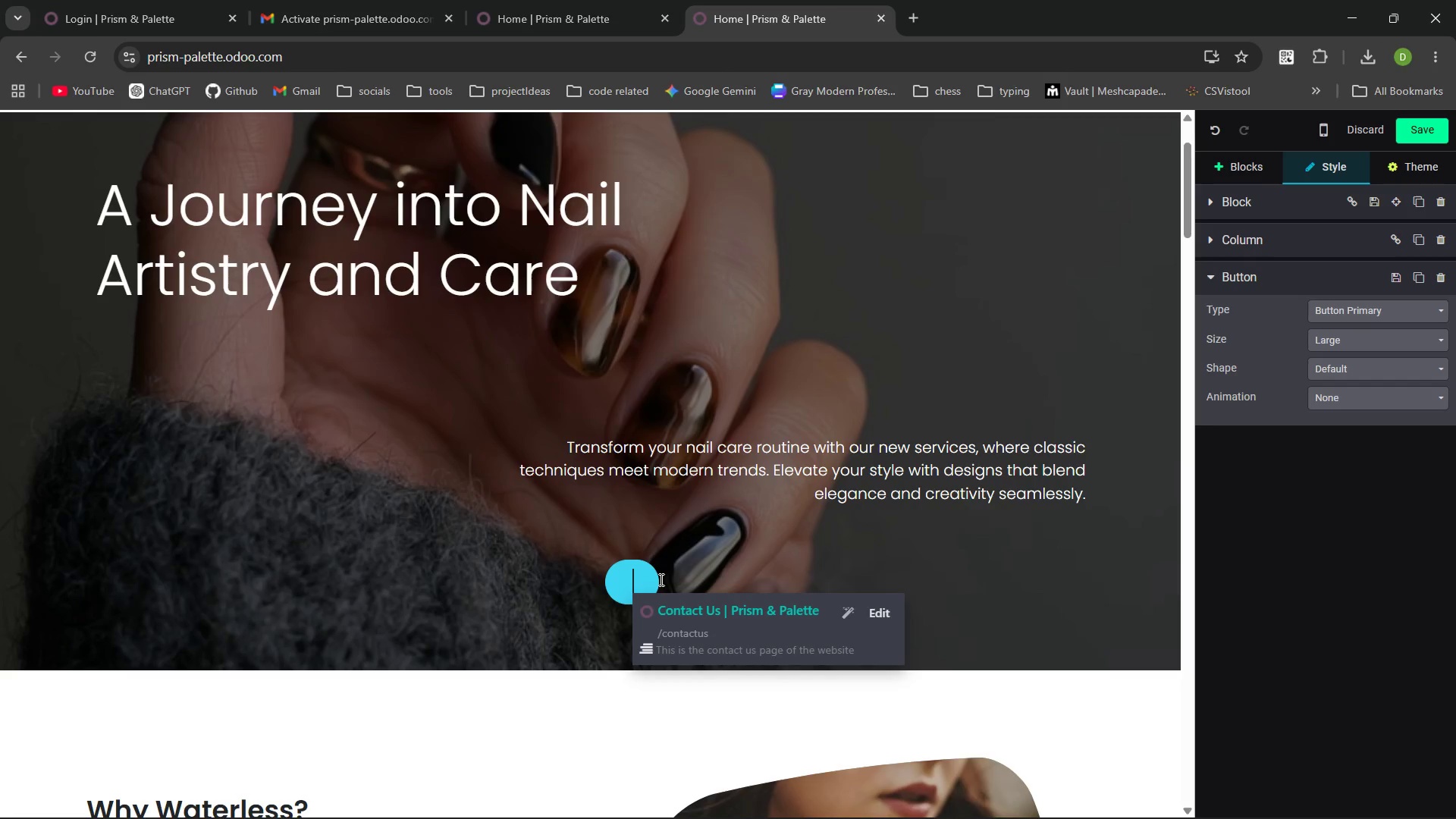 
wait(16.91)
 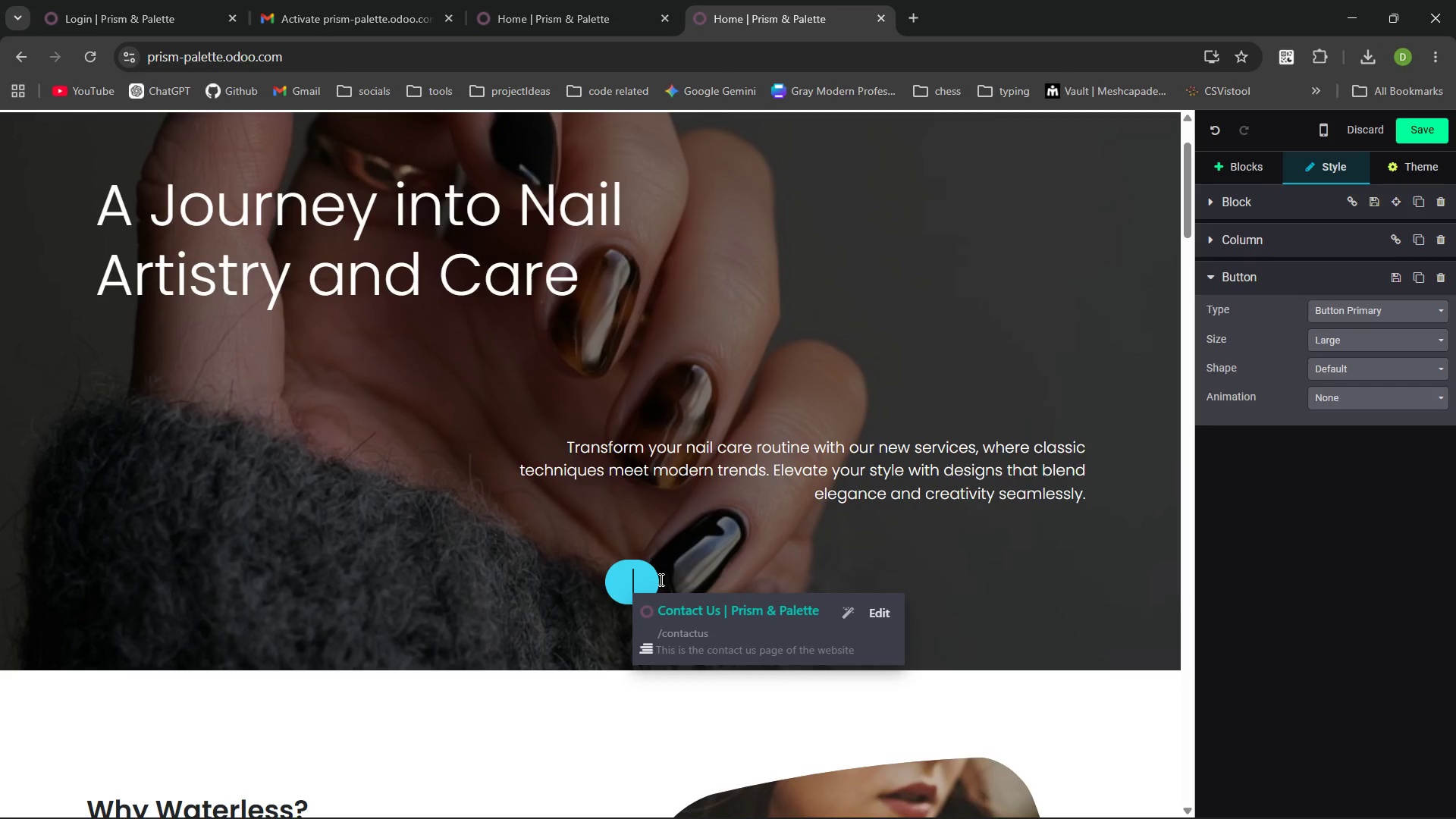 
type(Become A Founder)
 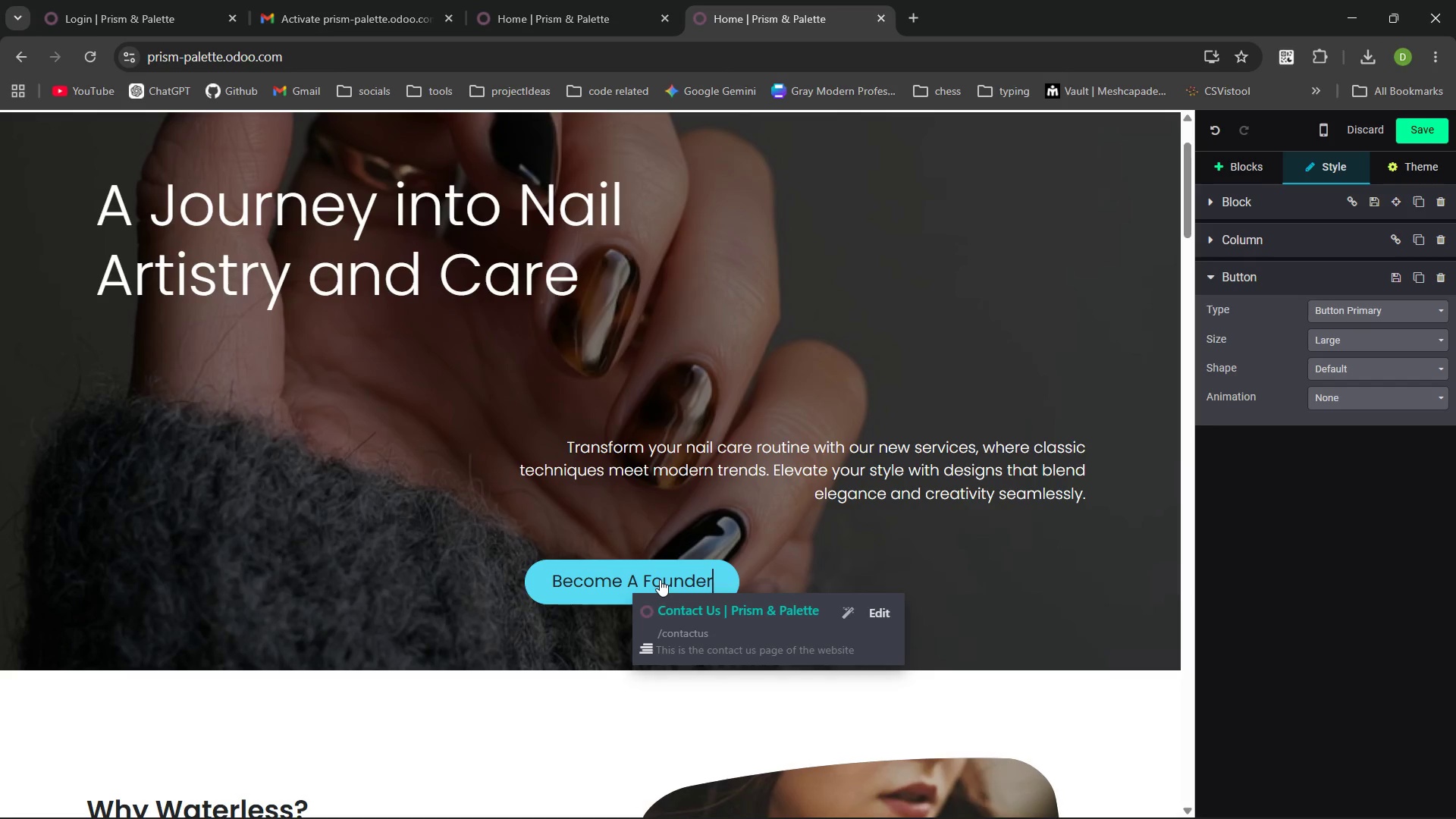 
left_click_drag(start_coordinate=[716, 575], to_coordinate=[539, 570])
 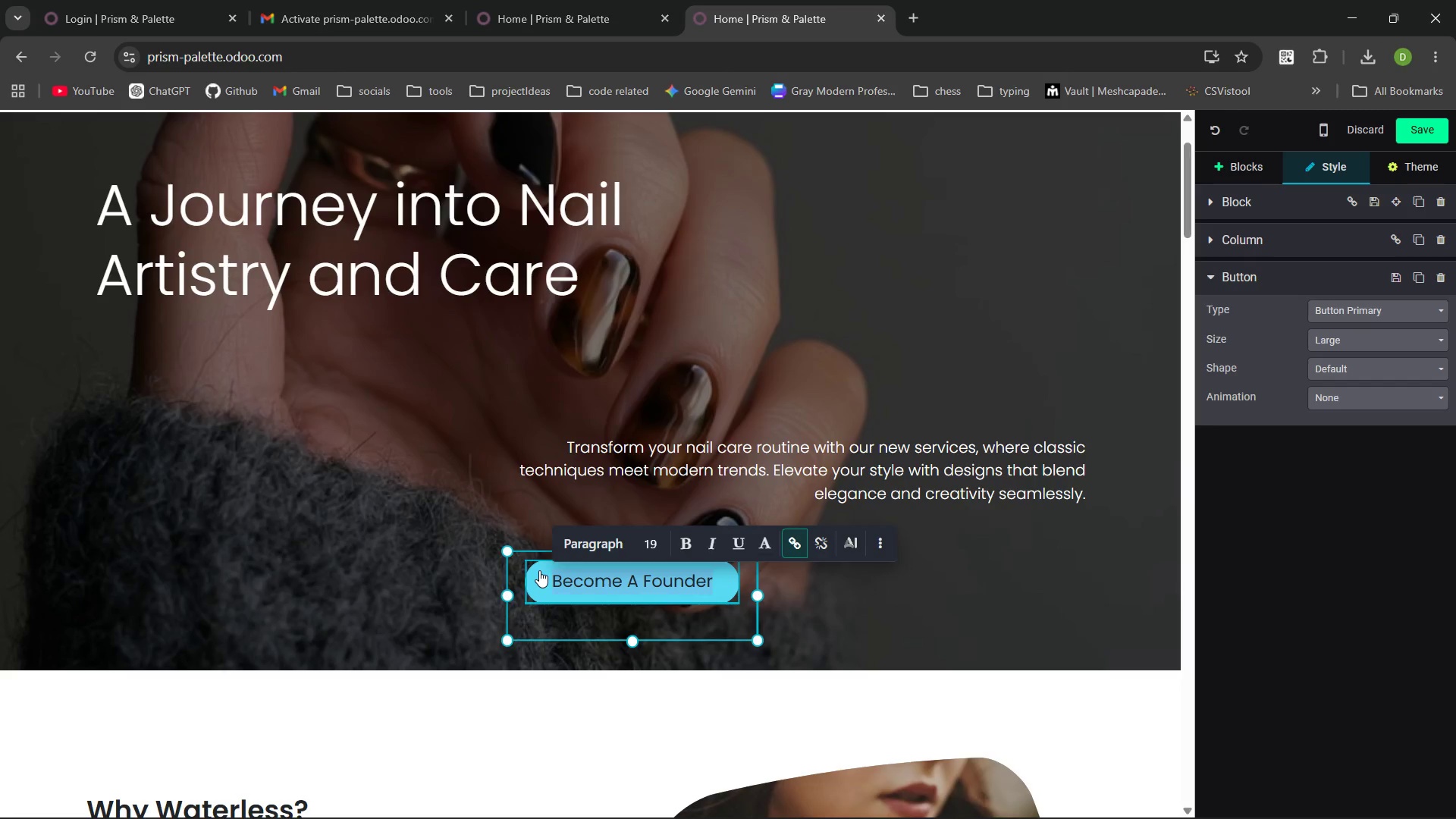 
hold_key(key=ControlLeft, duration=1.44)
 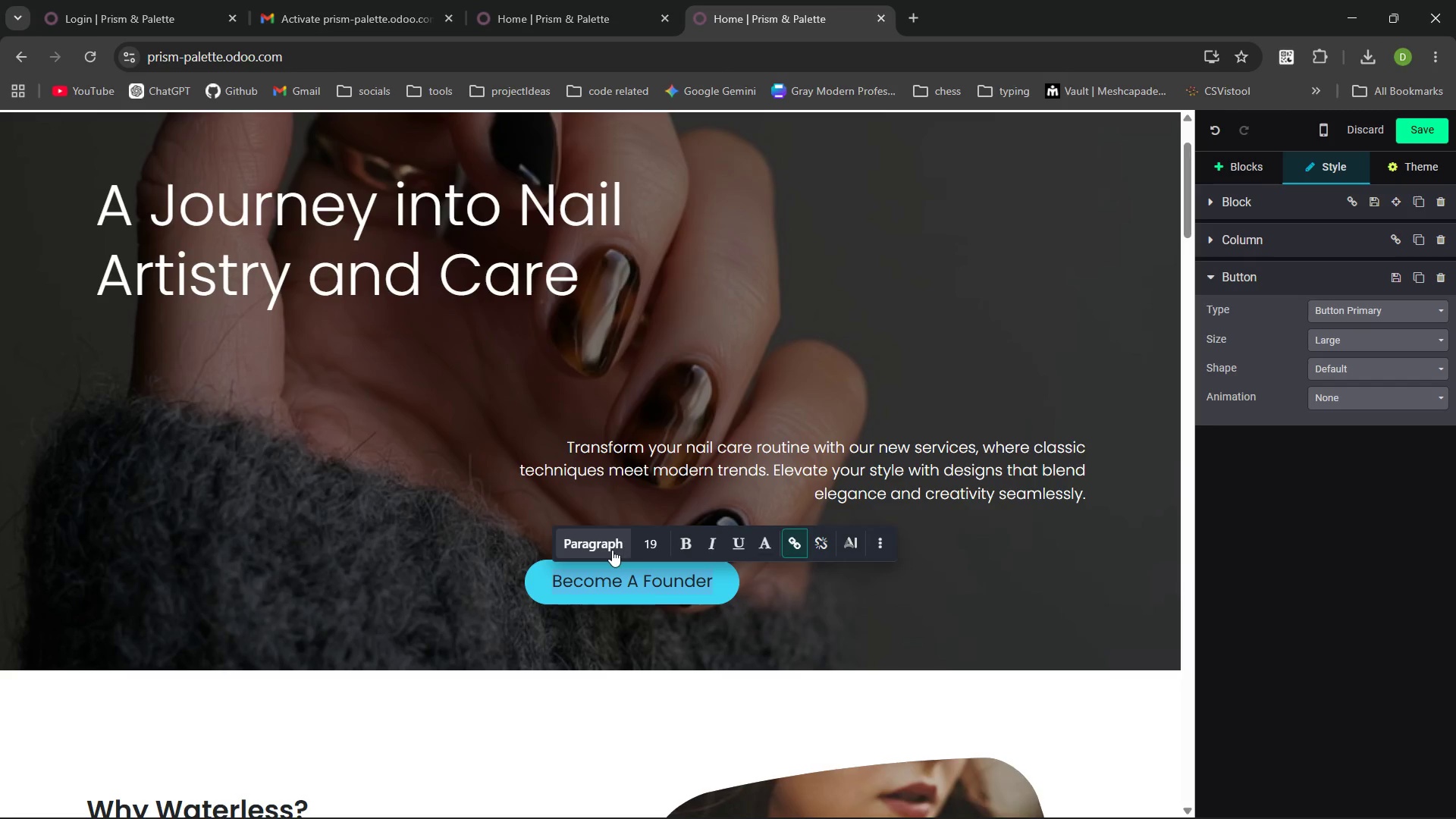 
left_click([612, 550])
 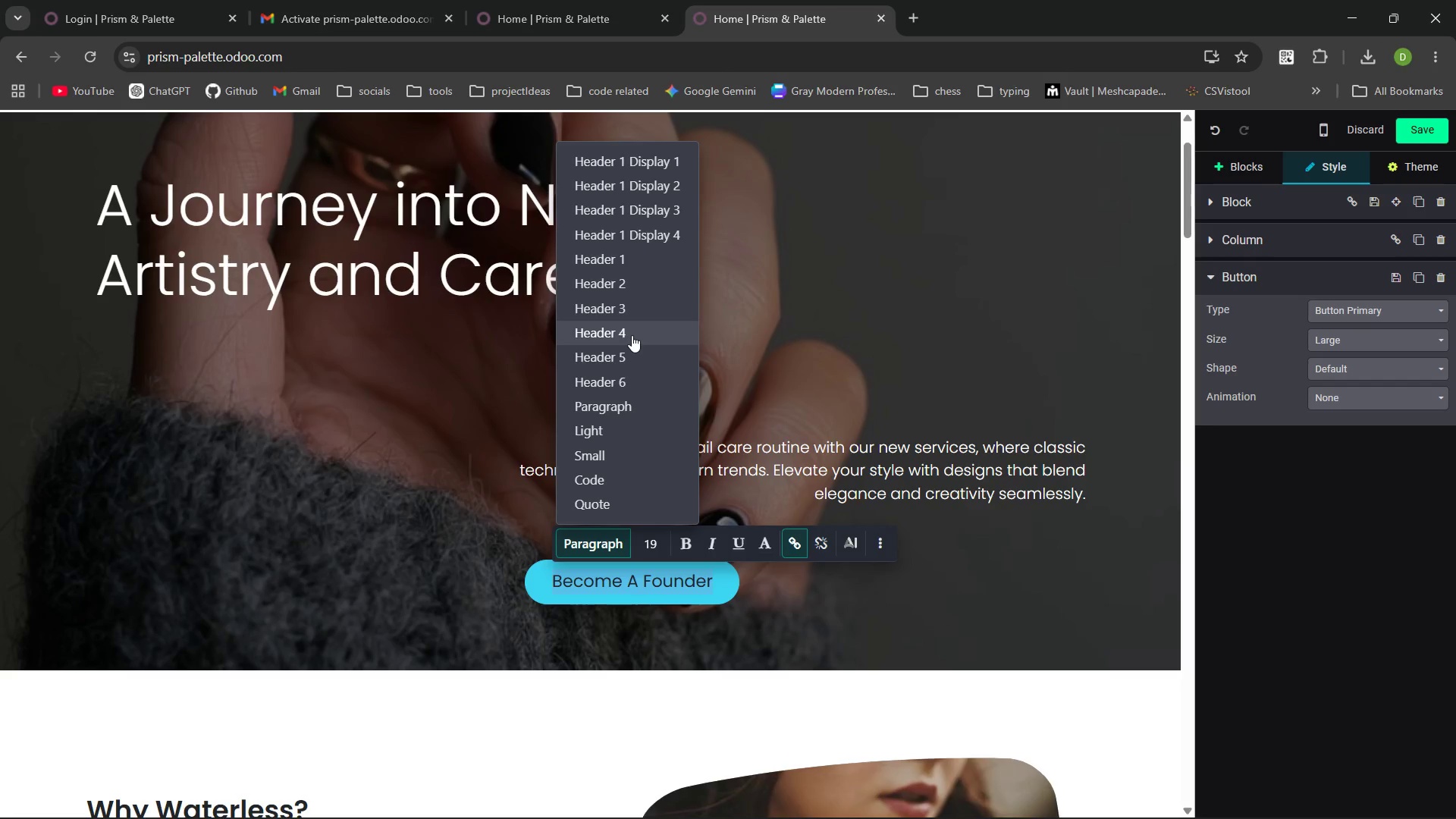 
left_click([647, 543])
 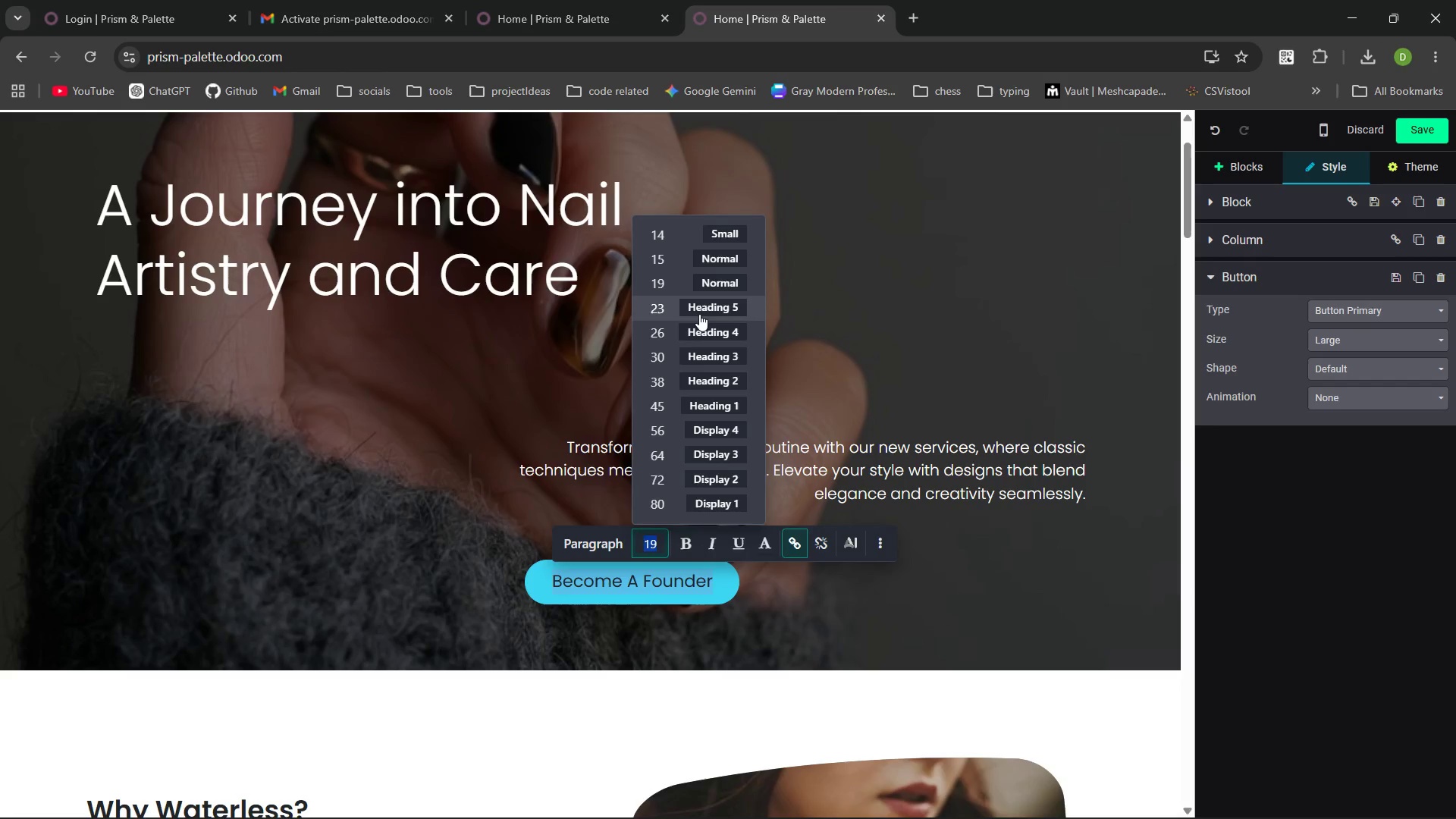 
left_click([697, 322])
 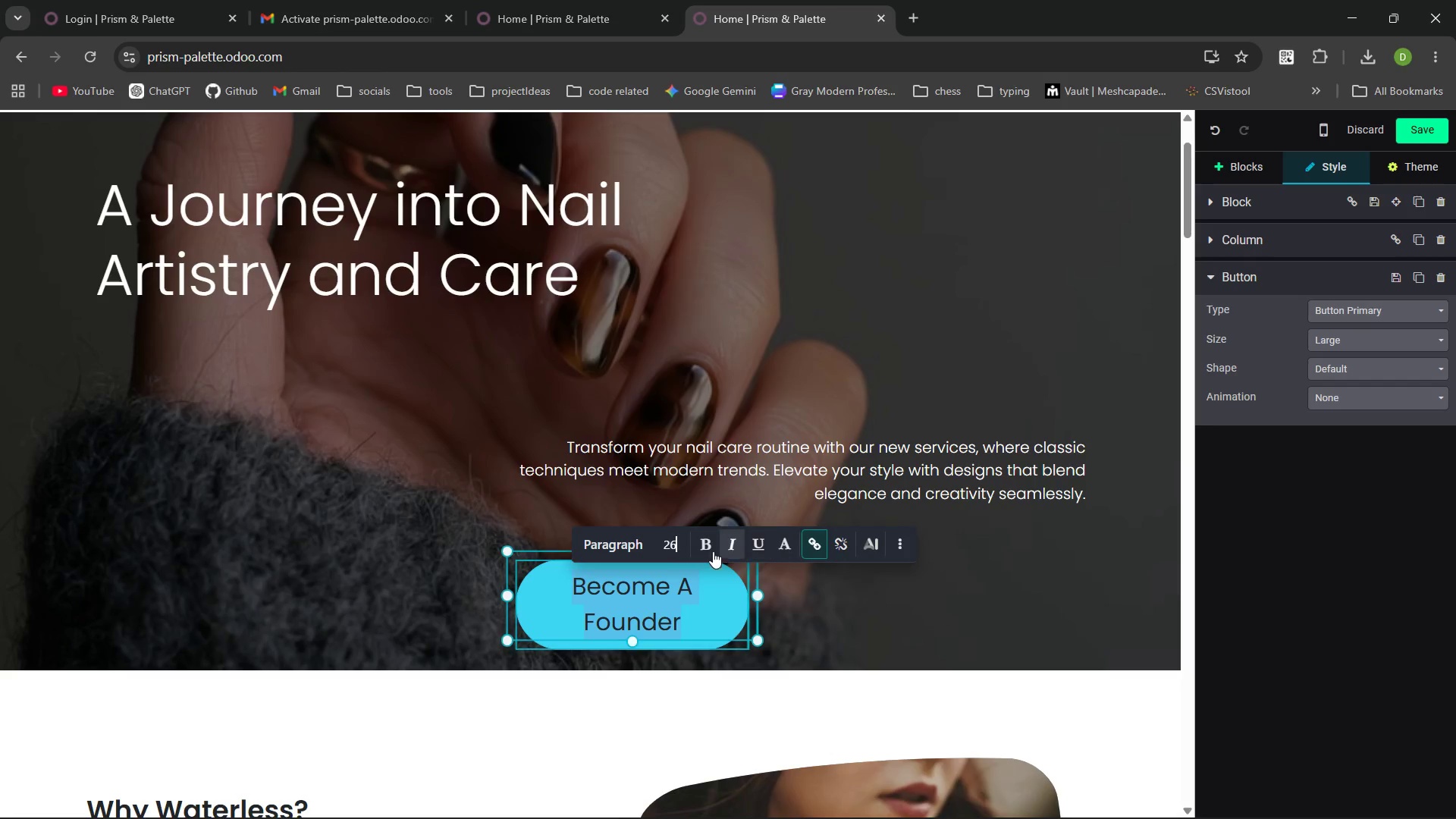 
left_click([672, 542])
 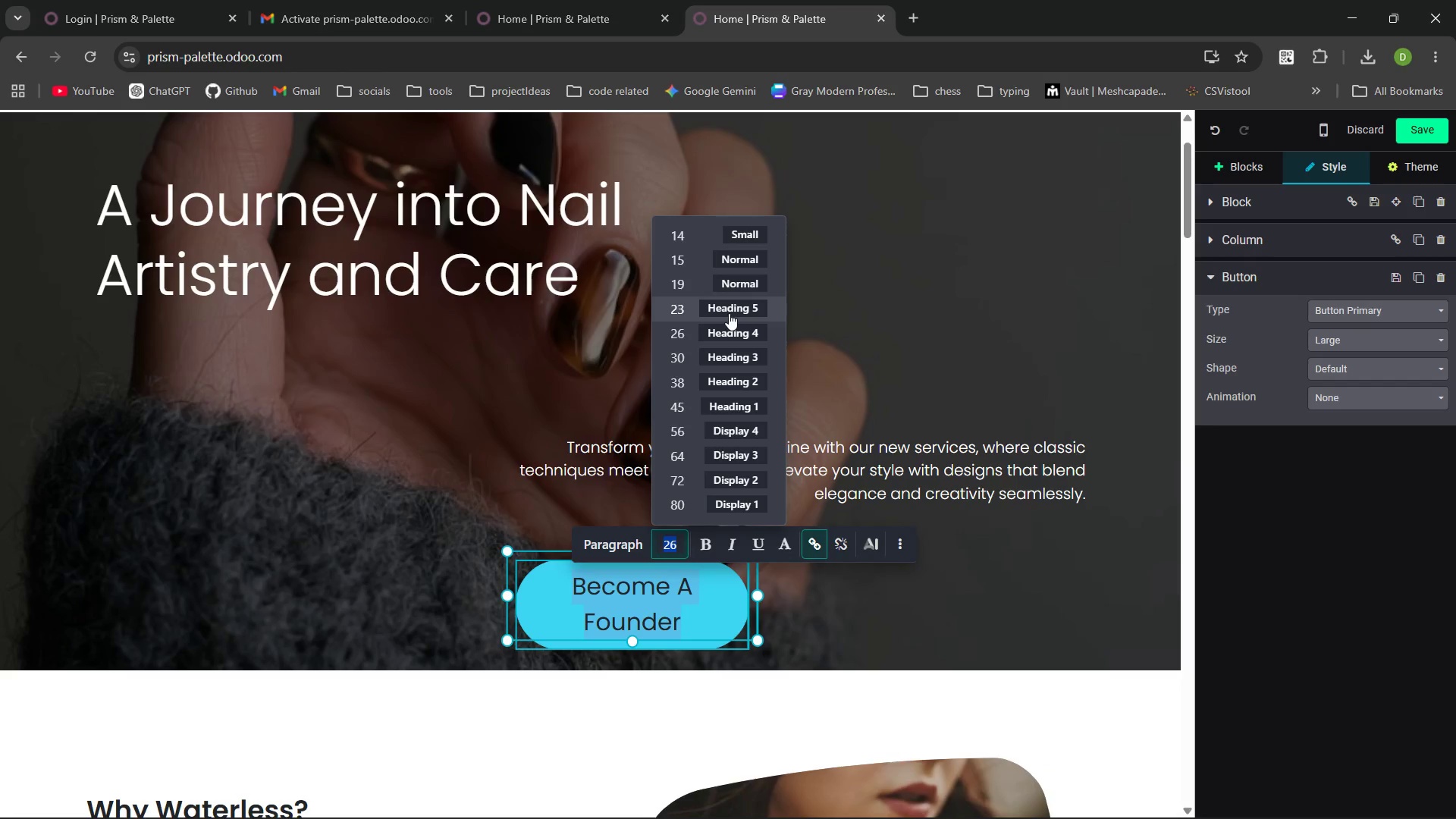 
left_click([729, 313])
 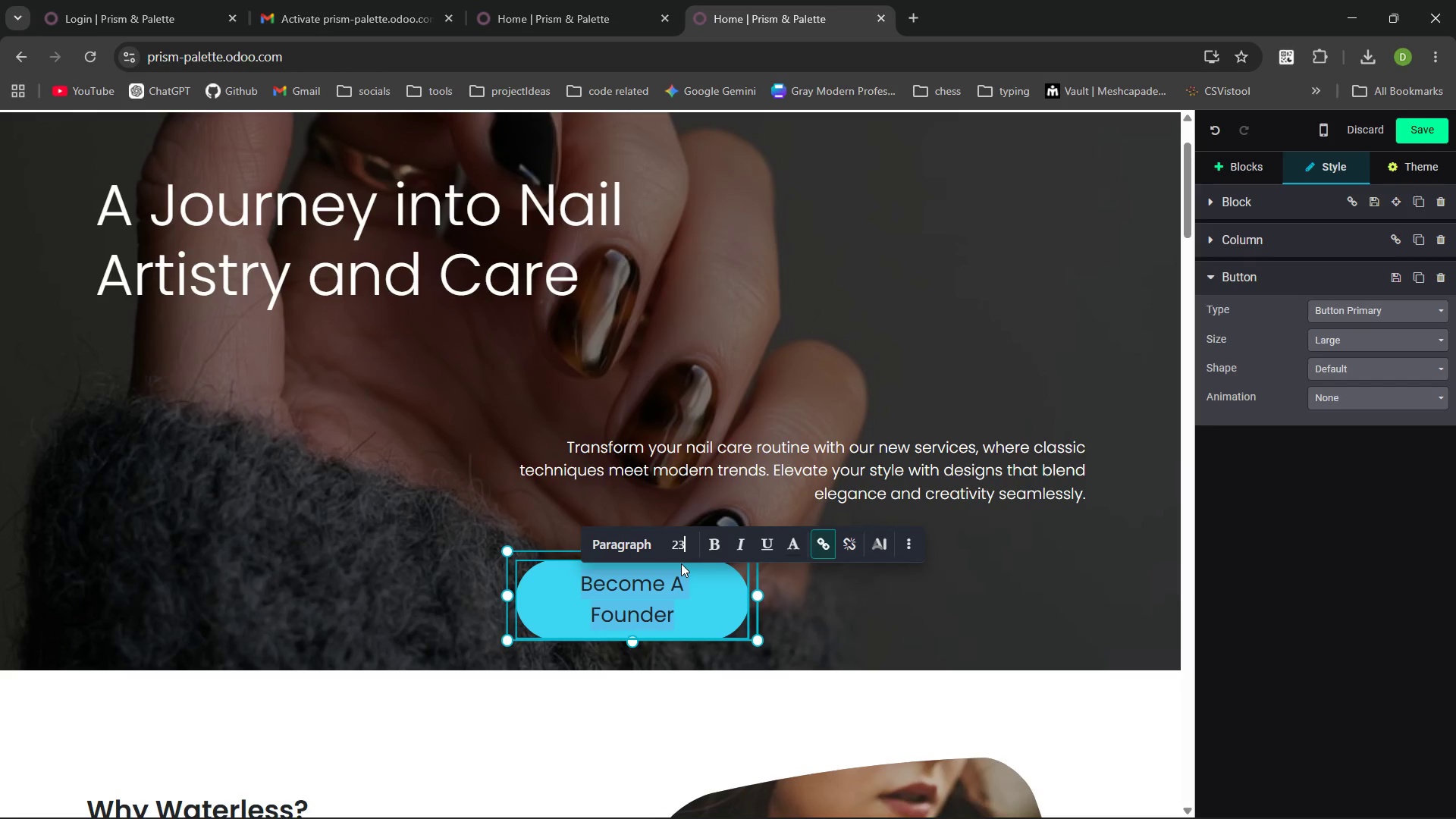 
left_click([708, 543])
 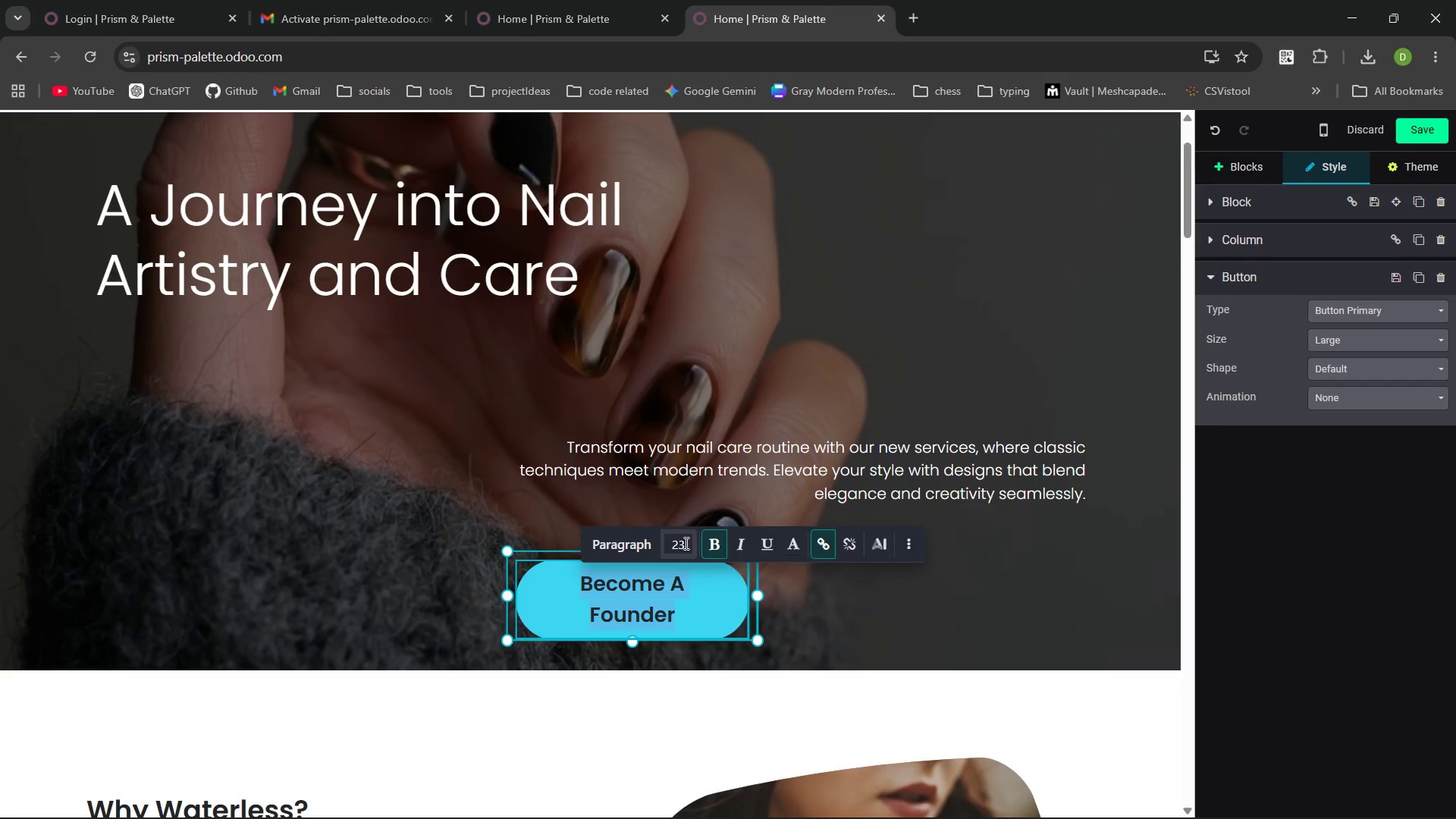 
double_click([685, 543])
 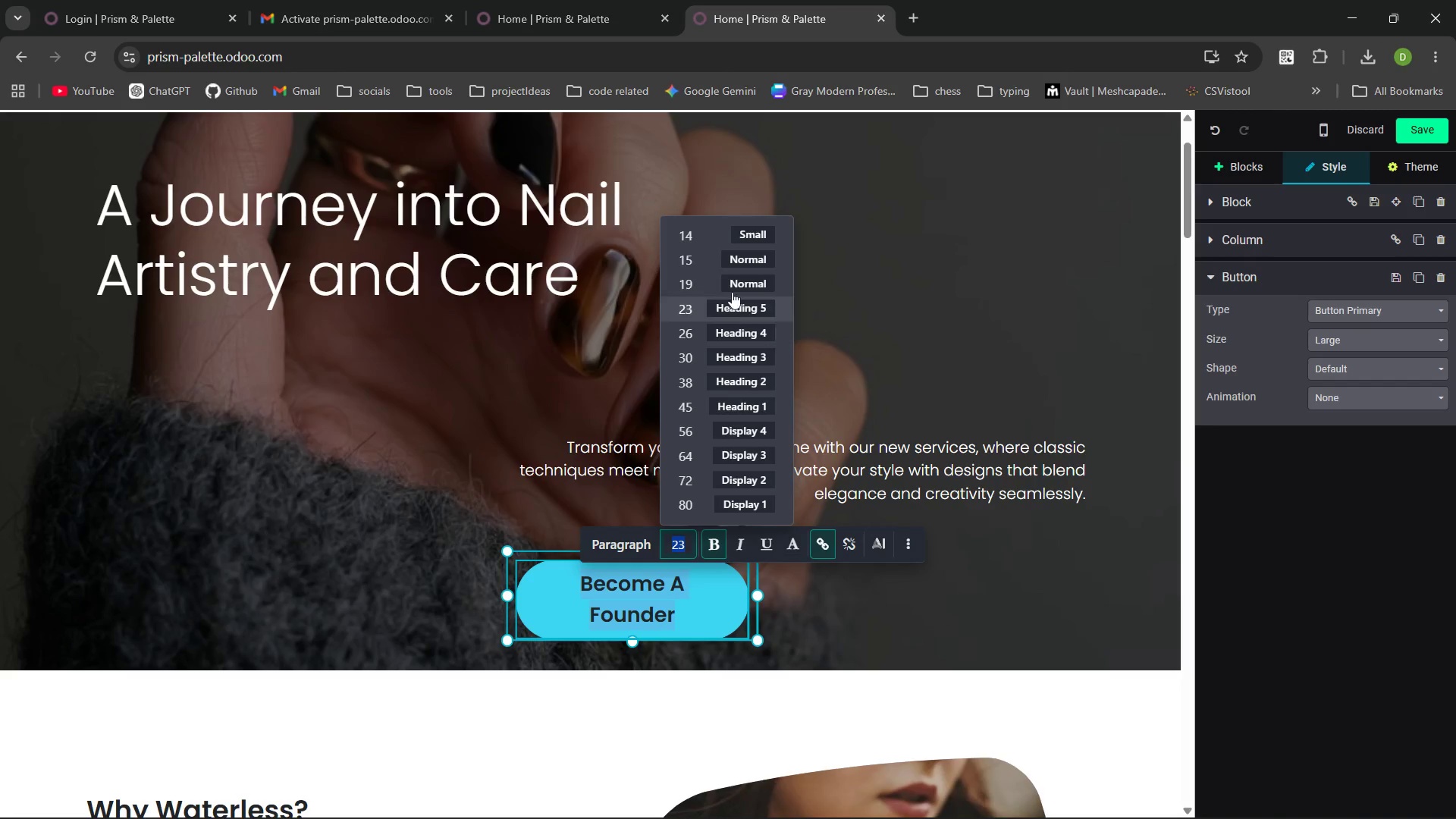 
left_click([736, 279])
 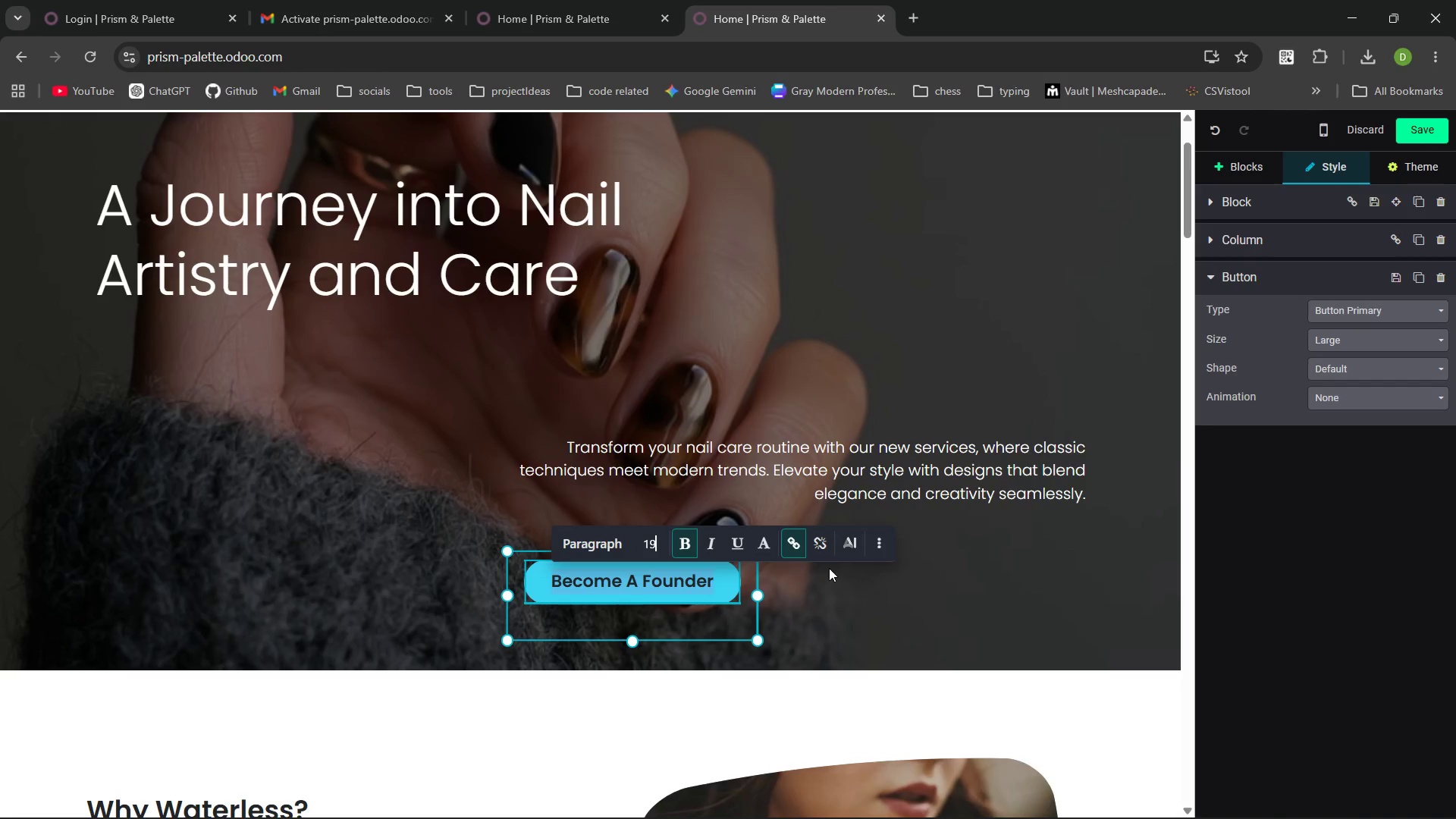 
left_click([829, 585])
 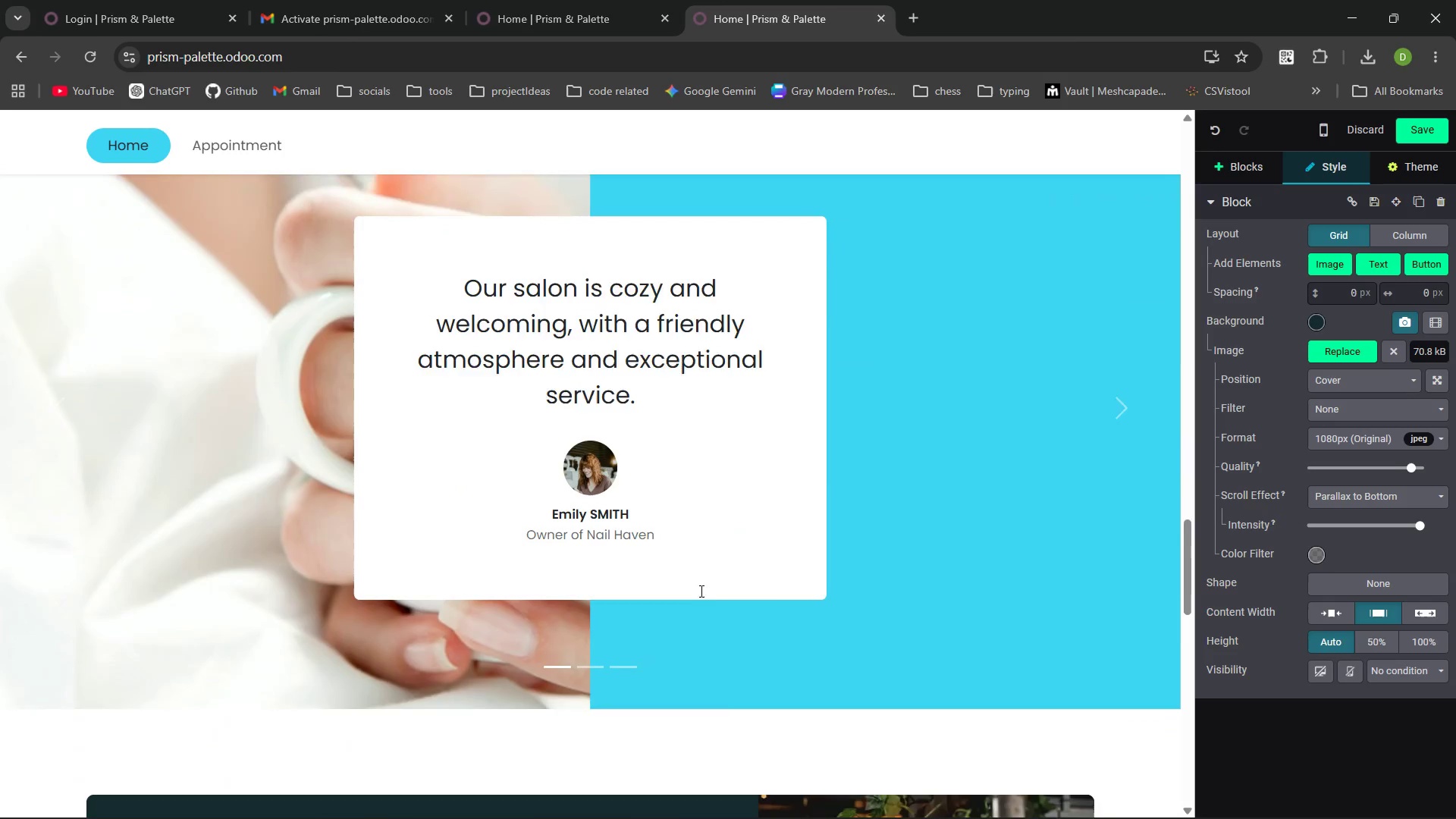 
wait(7.61)
 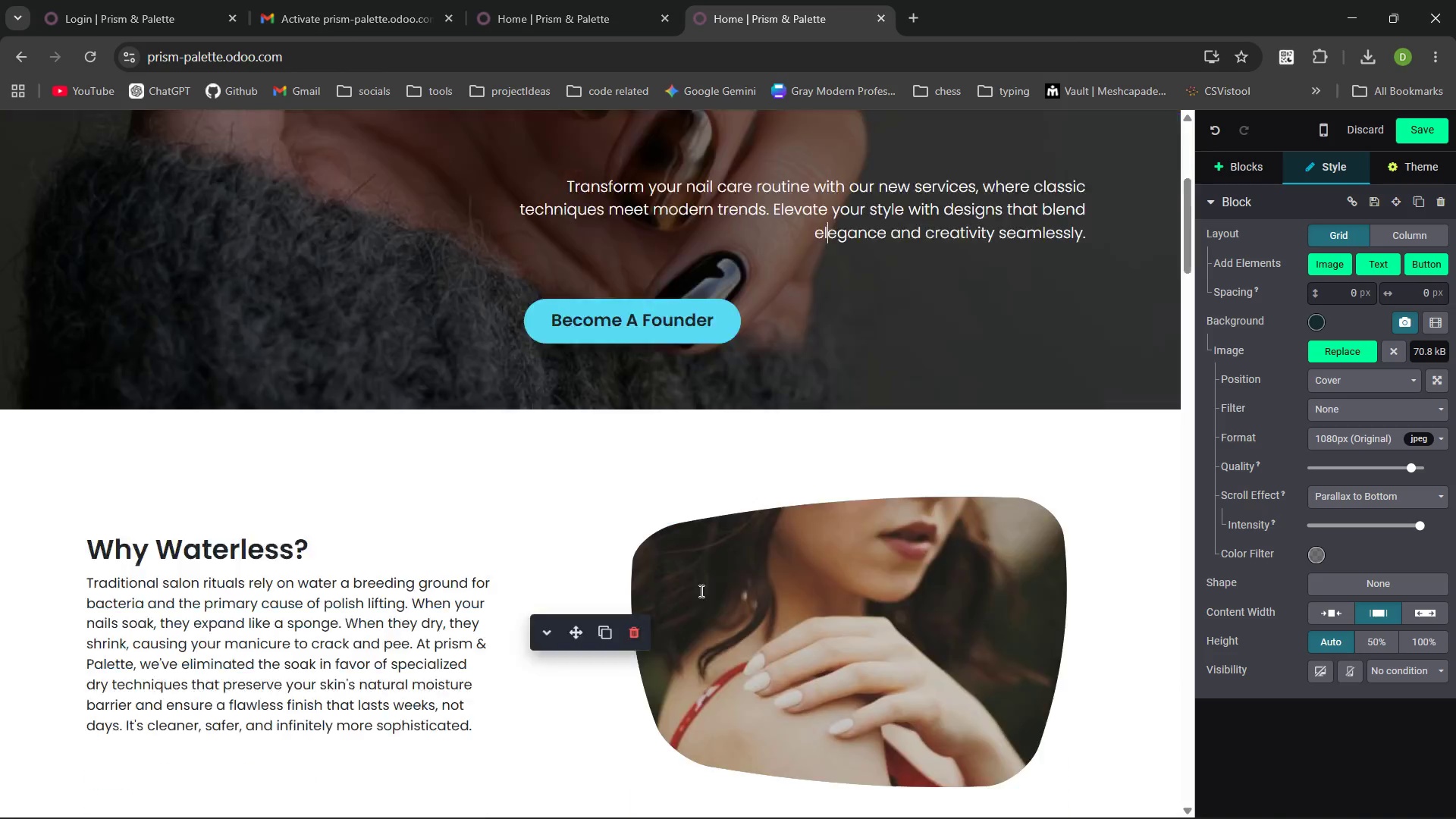 
left_click([839, 496])
 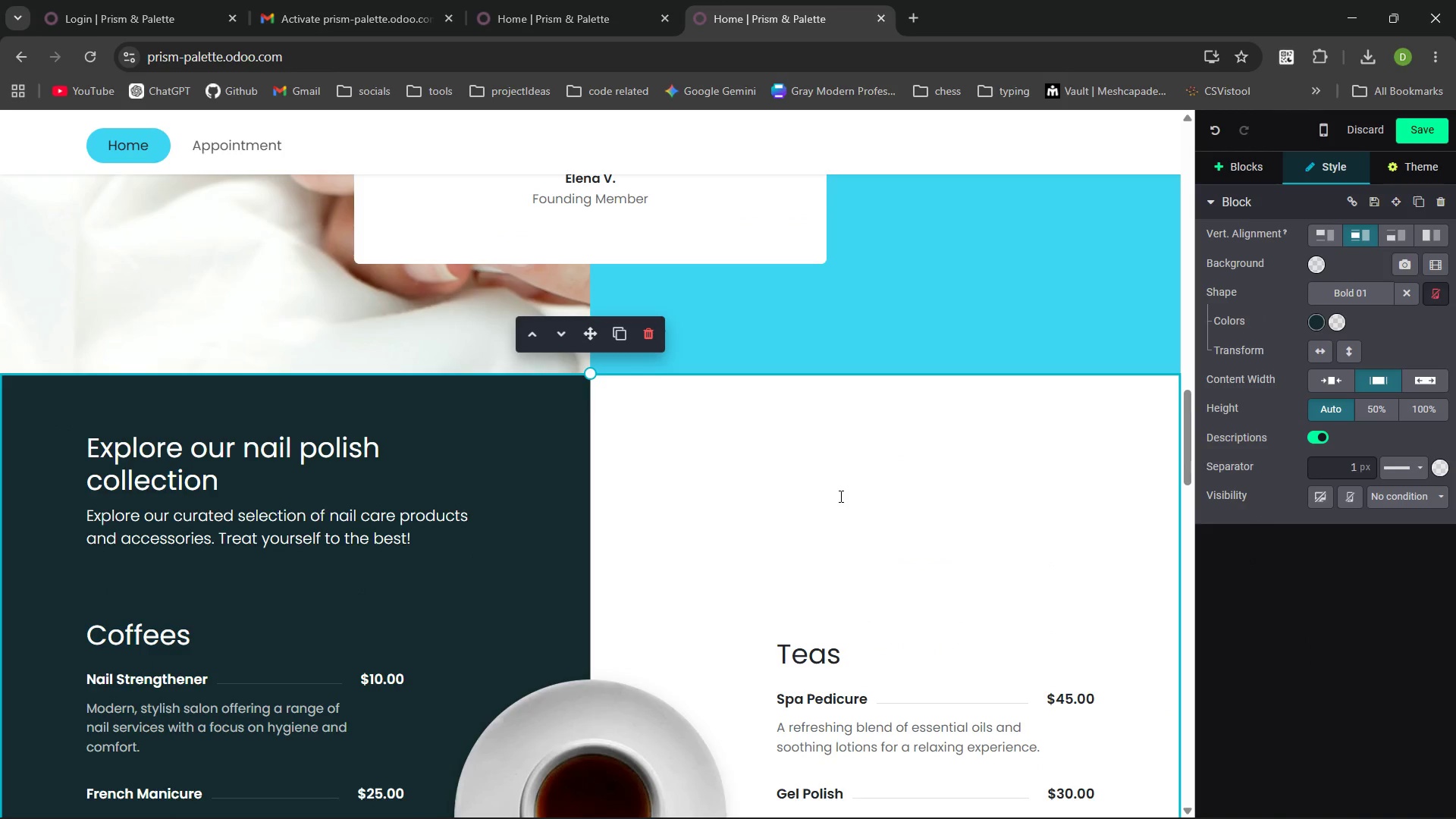 
left_click_drag(start_coordinate=[839, 496], to_coordinate=[644, 338])
 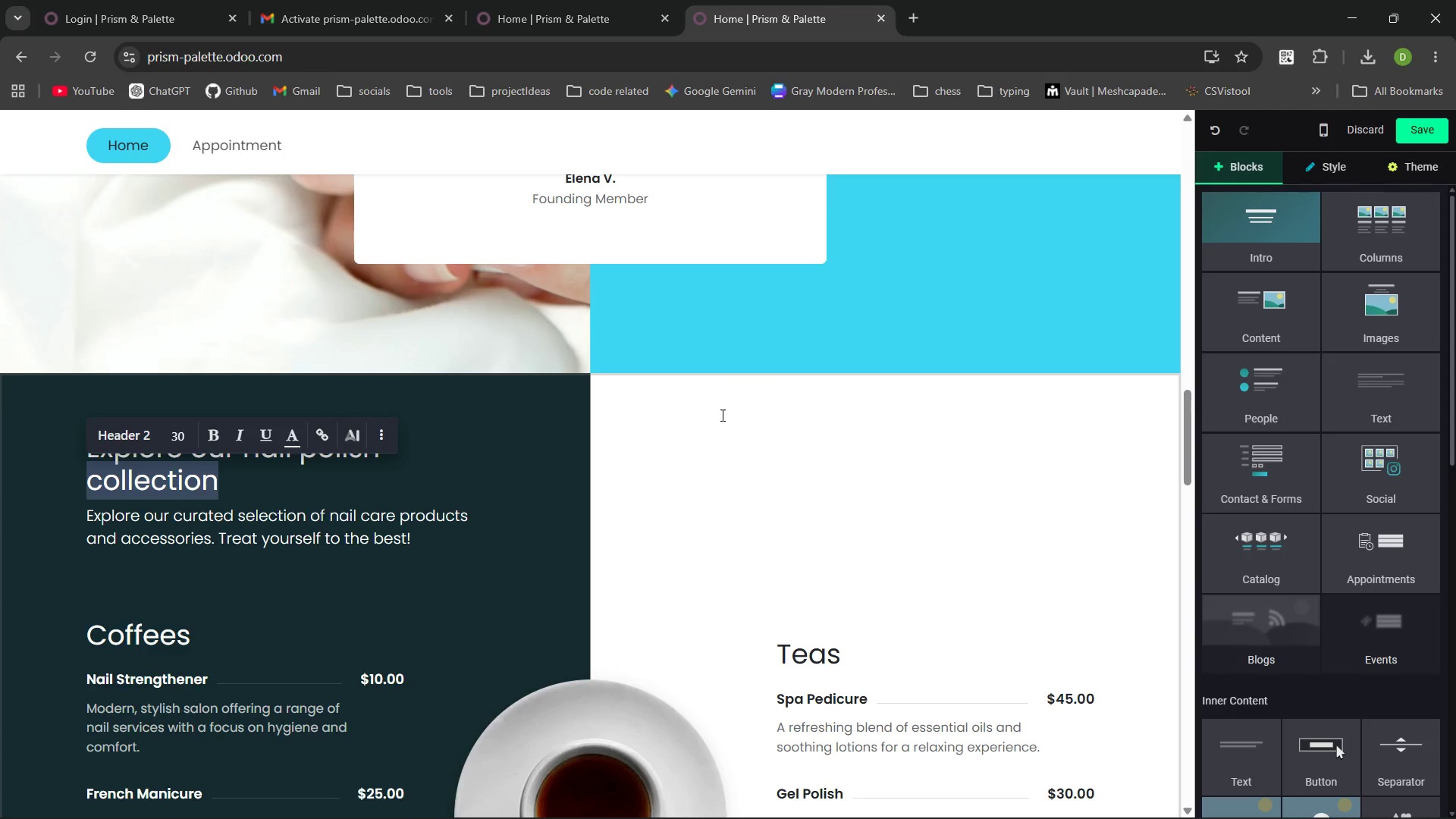 
left_click([721, 415])
 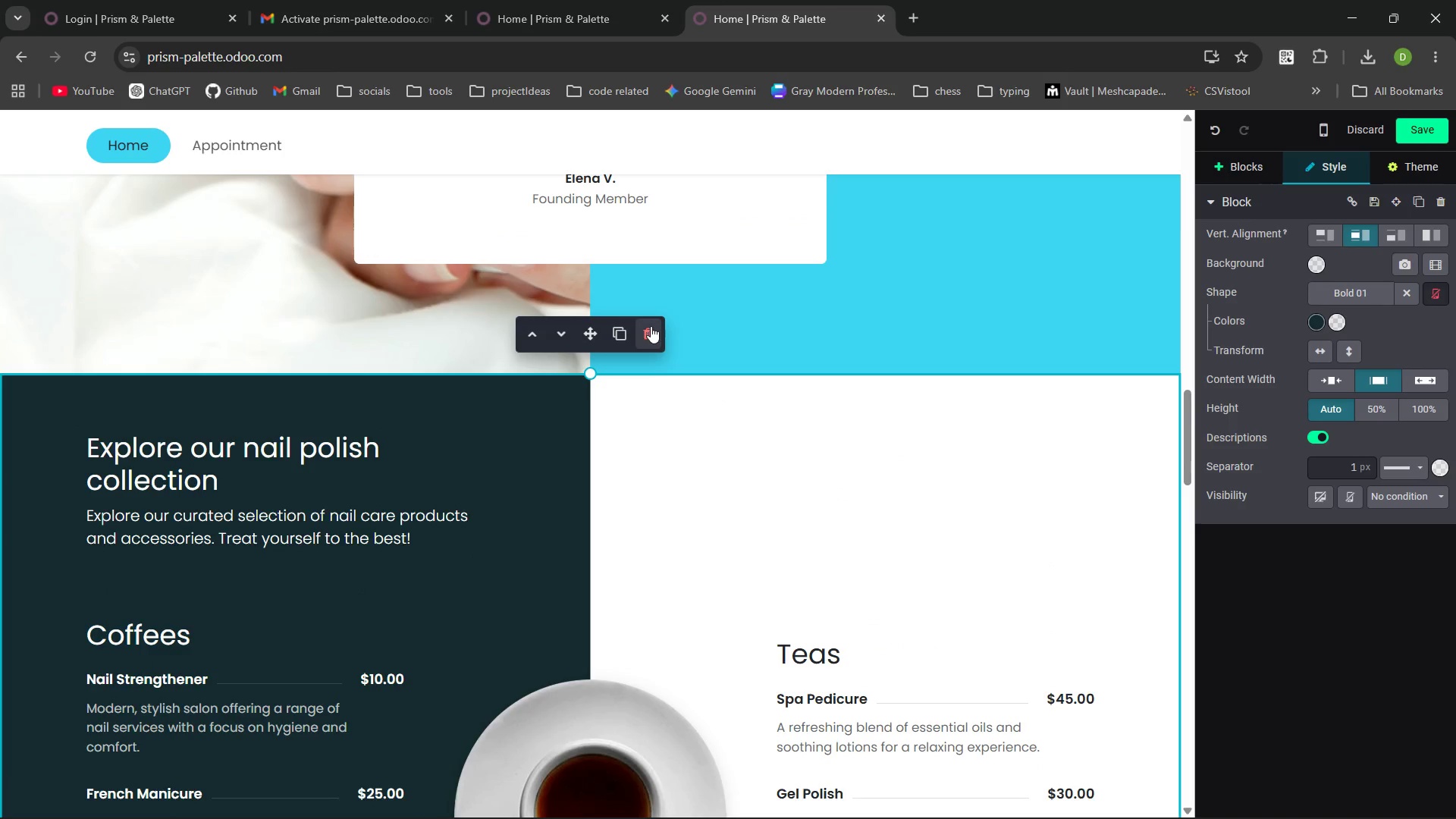 
left_click([649, 330])
 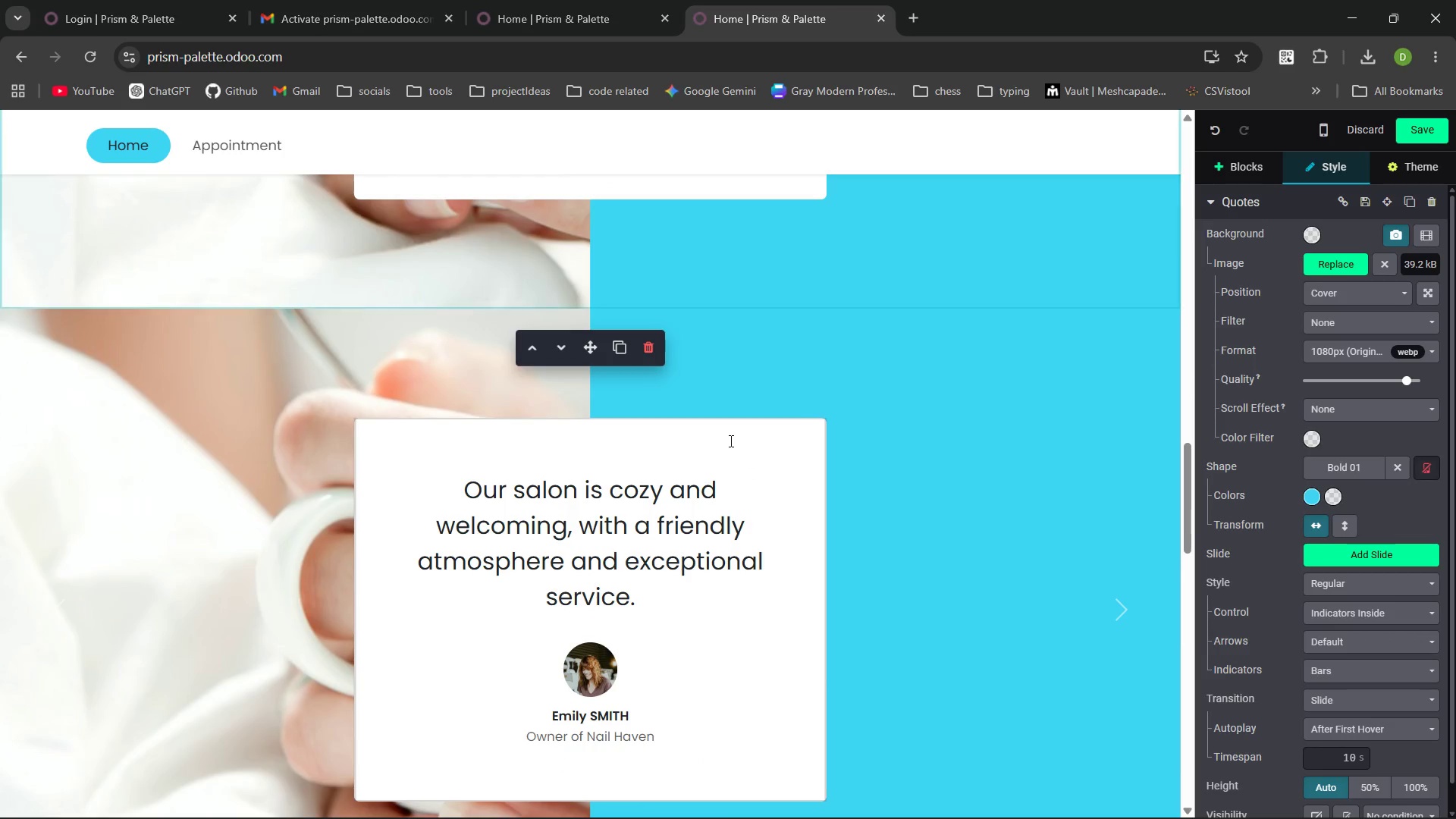 
left_click([745, 356])
 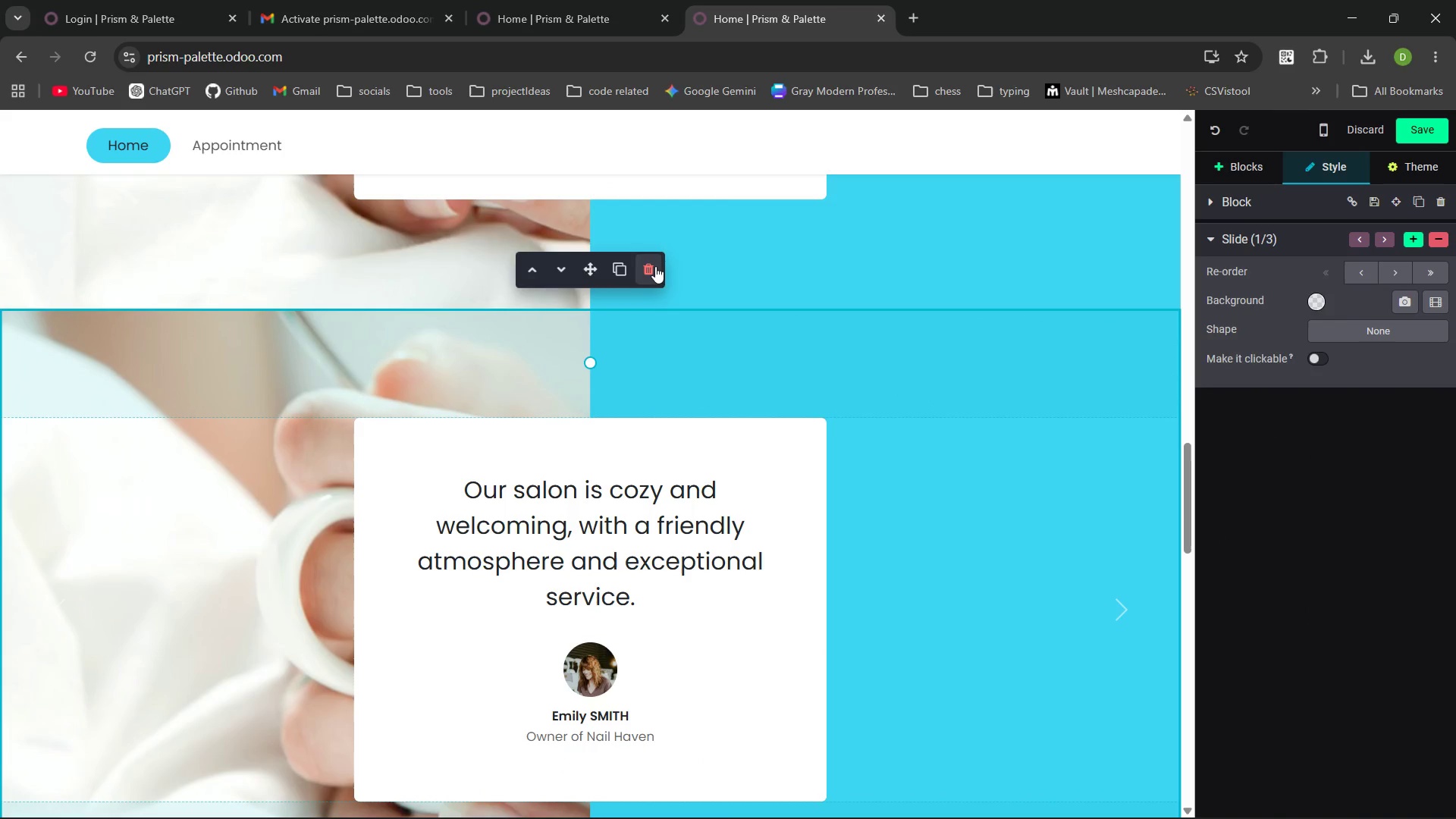 
left_click([653, 266])
 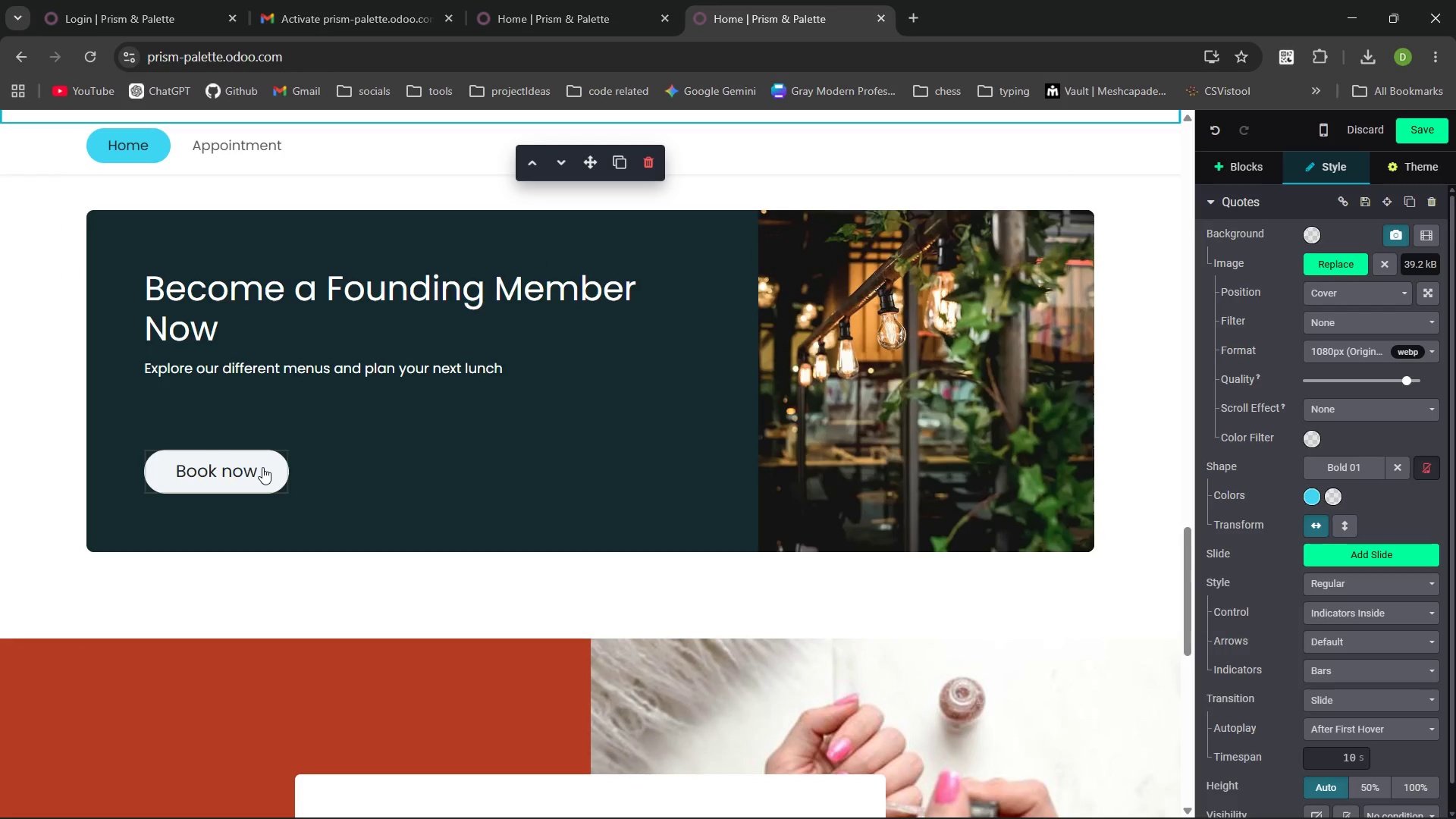 
wait(15.52)
 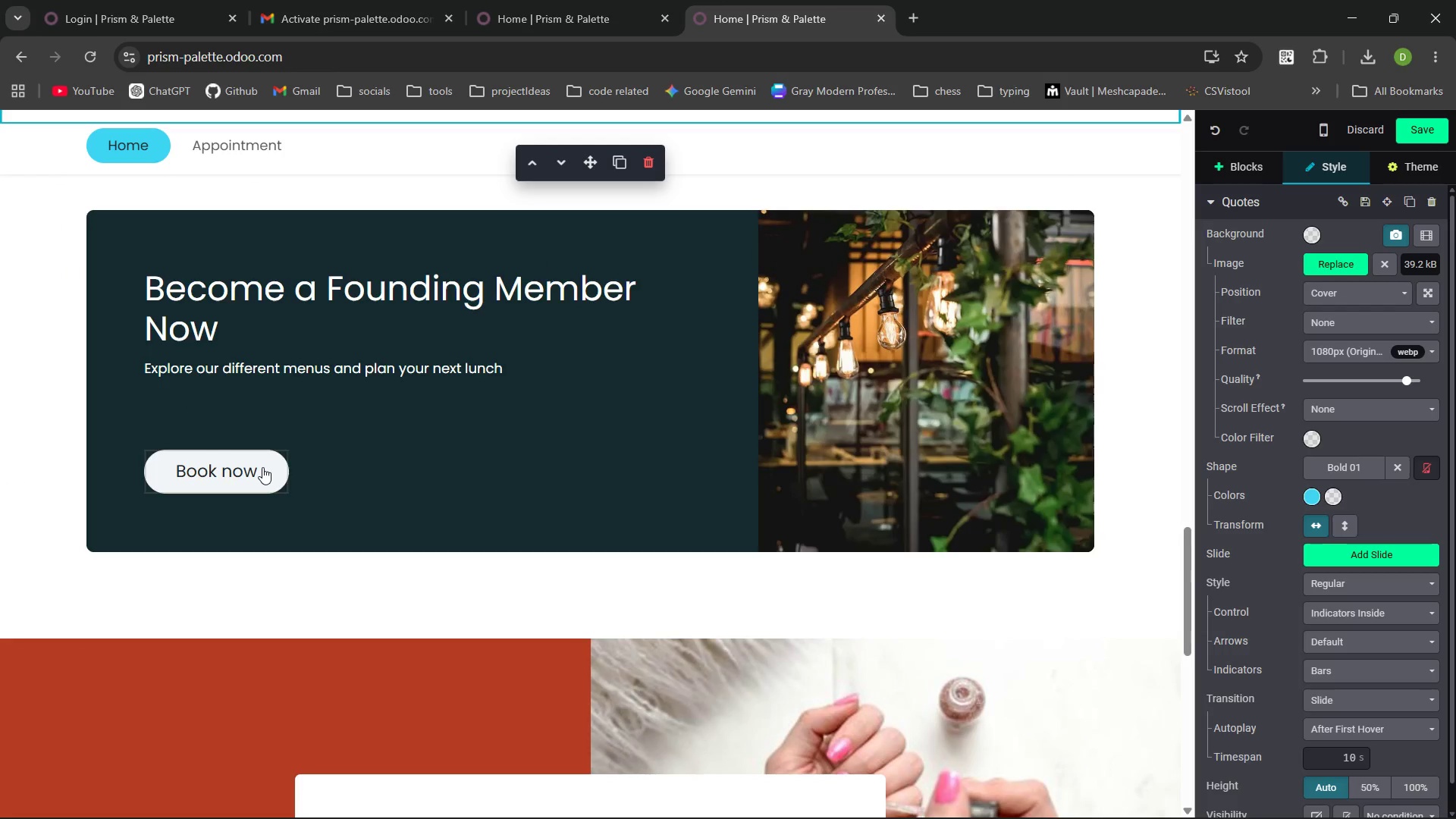 
left_click_drag(start_coordinate=[510, 367], to_coordinate=[146, 368])
 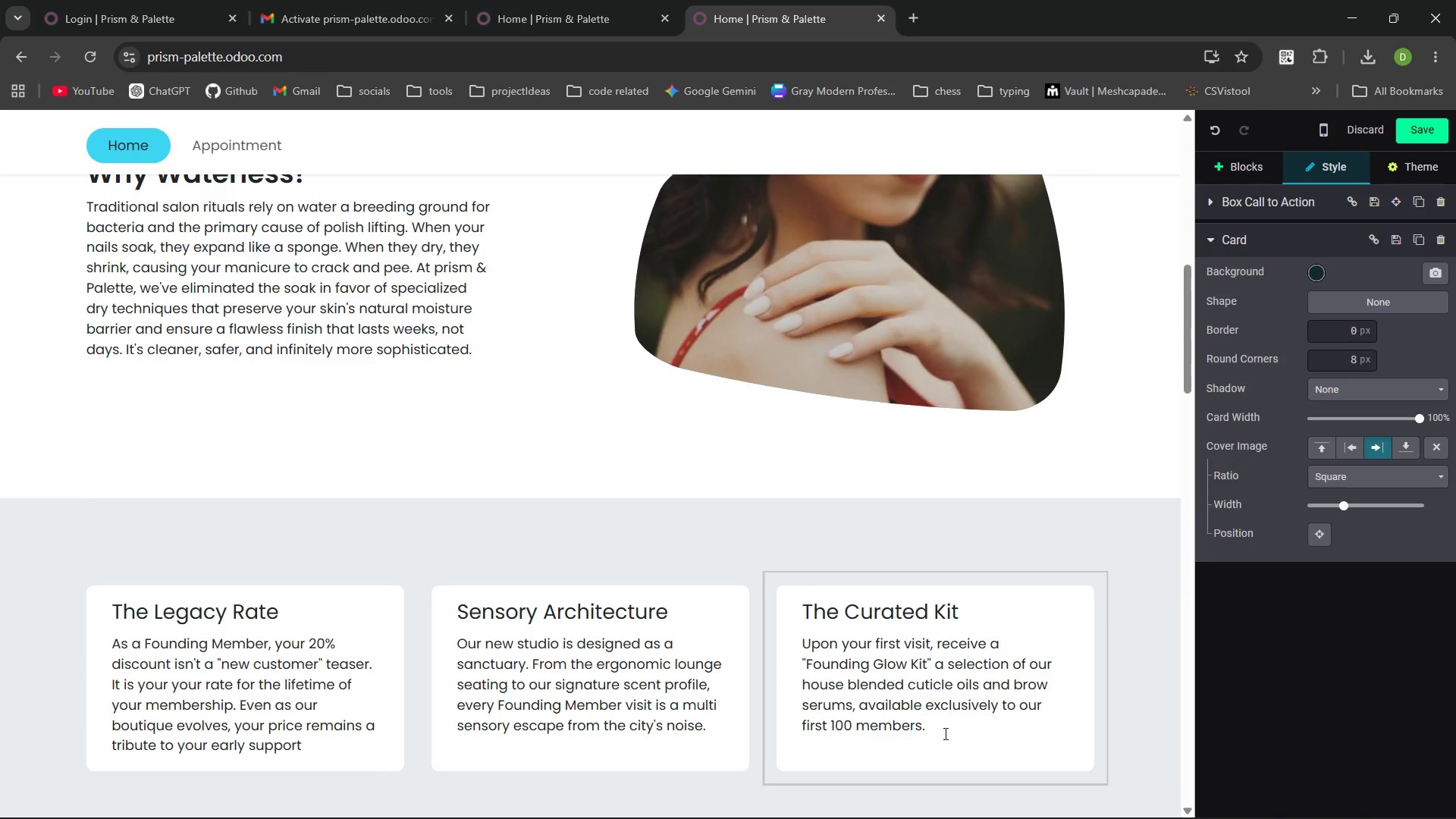 
wait(11.62)
 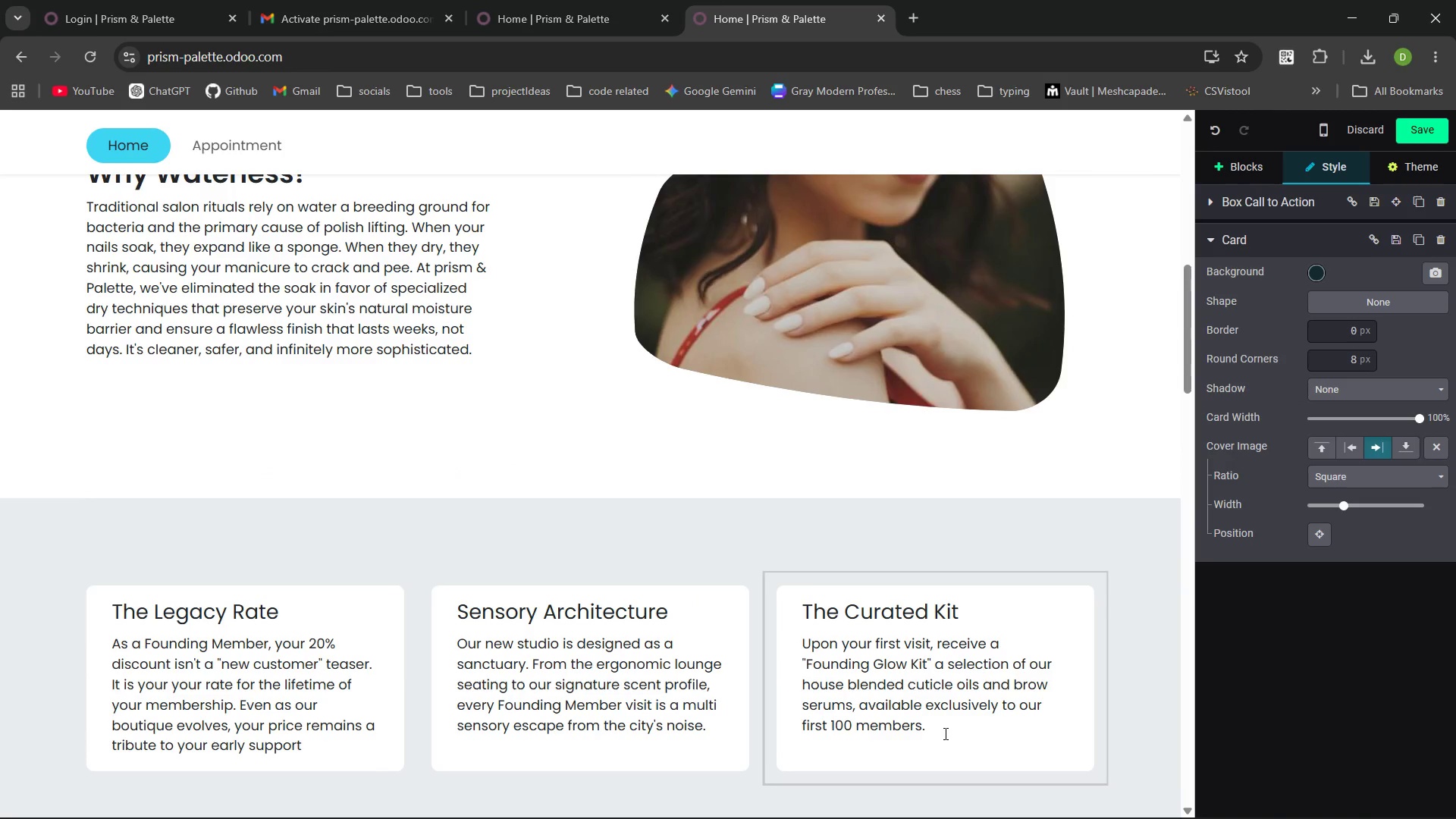 
type(Claim your )
 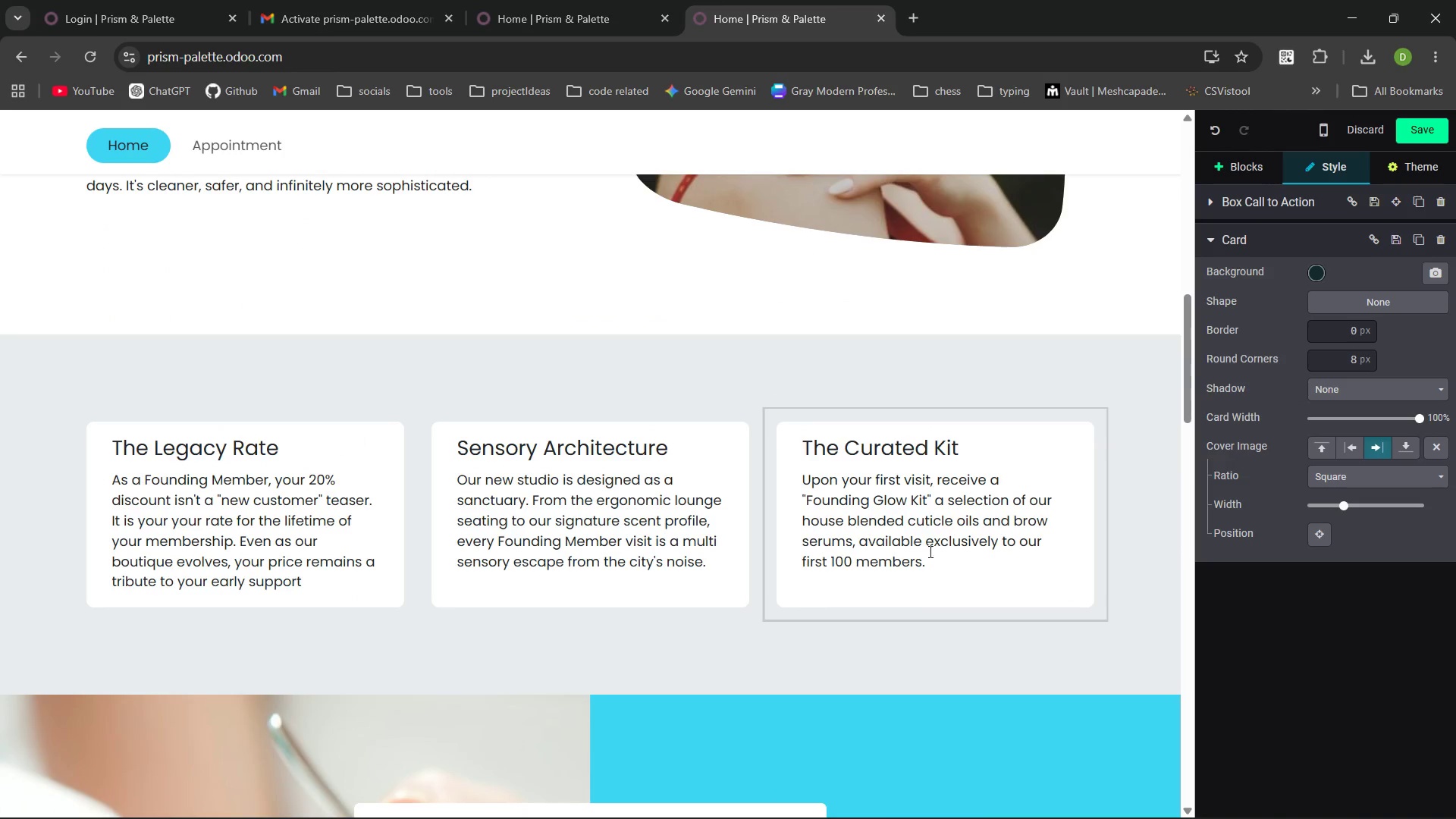 
left_click_drag(start_coordinate=[930, 501], to_coordinate=[801, 501])
 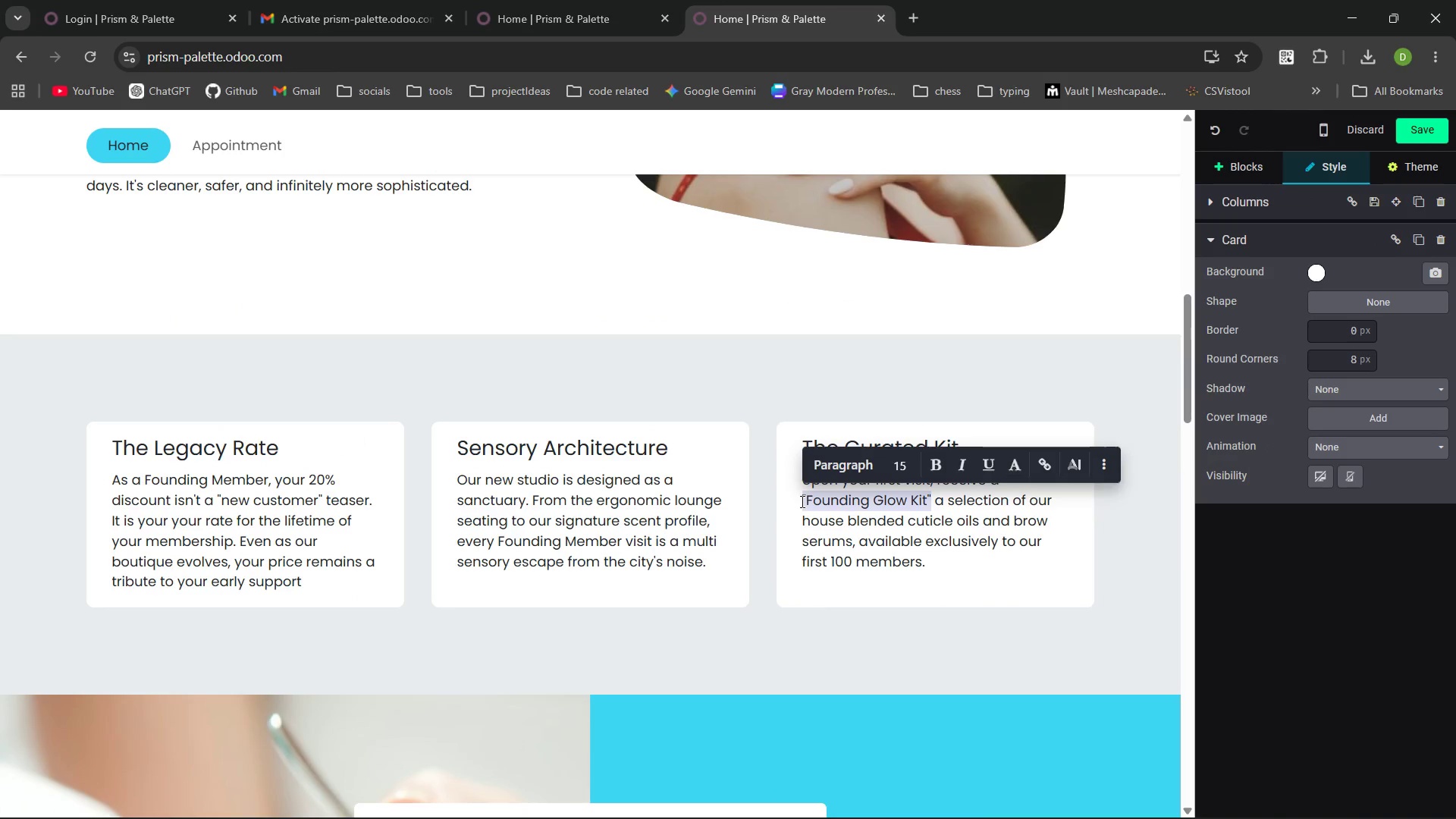 
key(Control+C)
 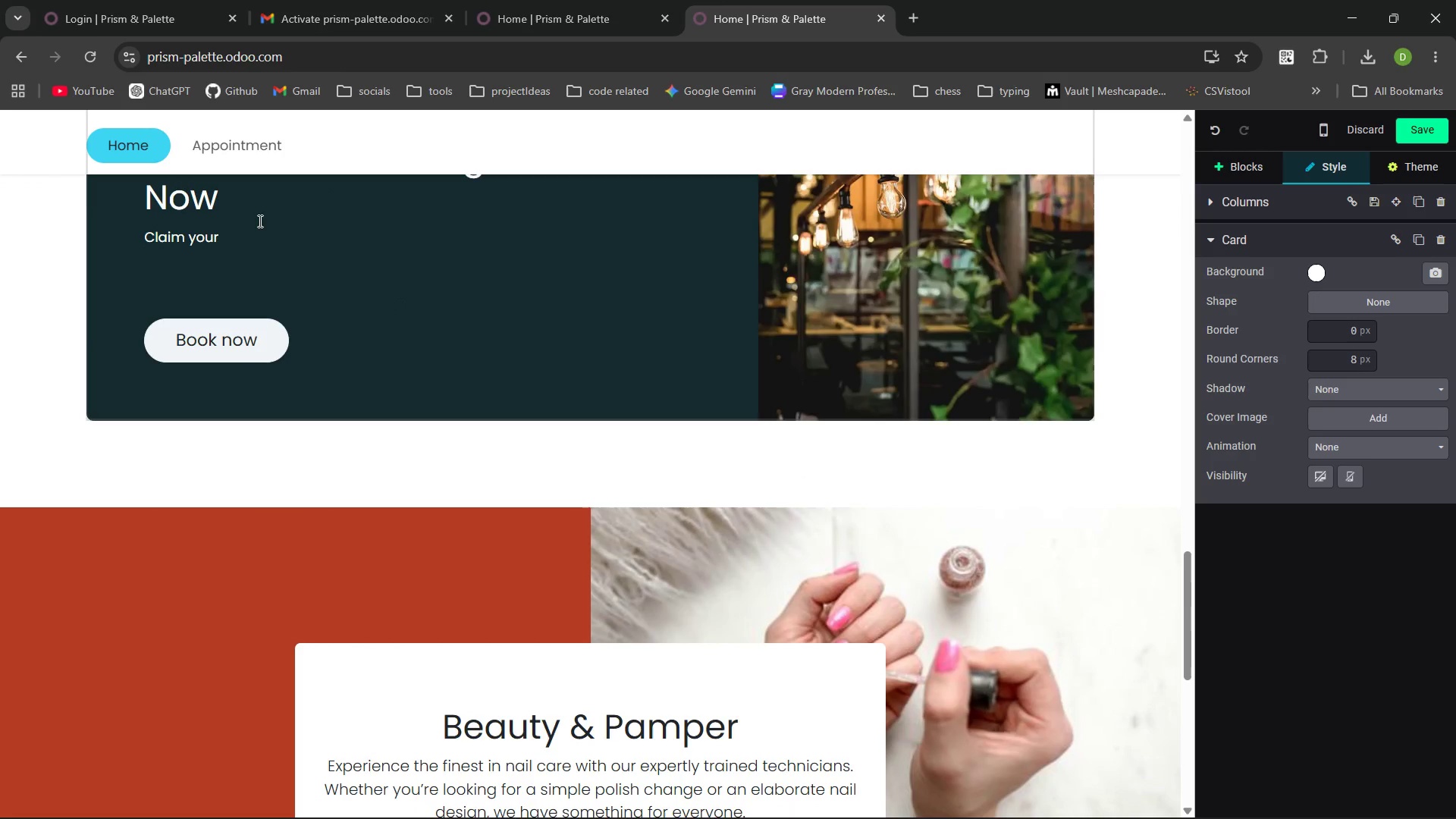 
left_click([249, 237])
 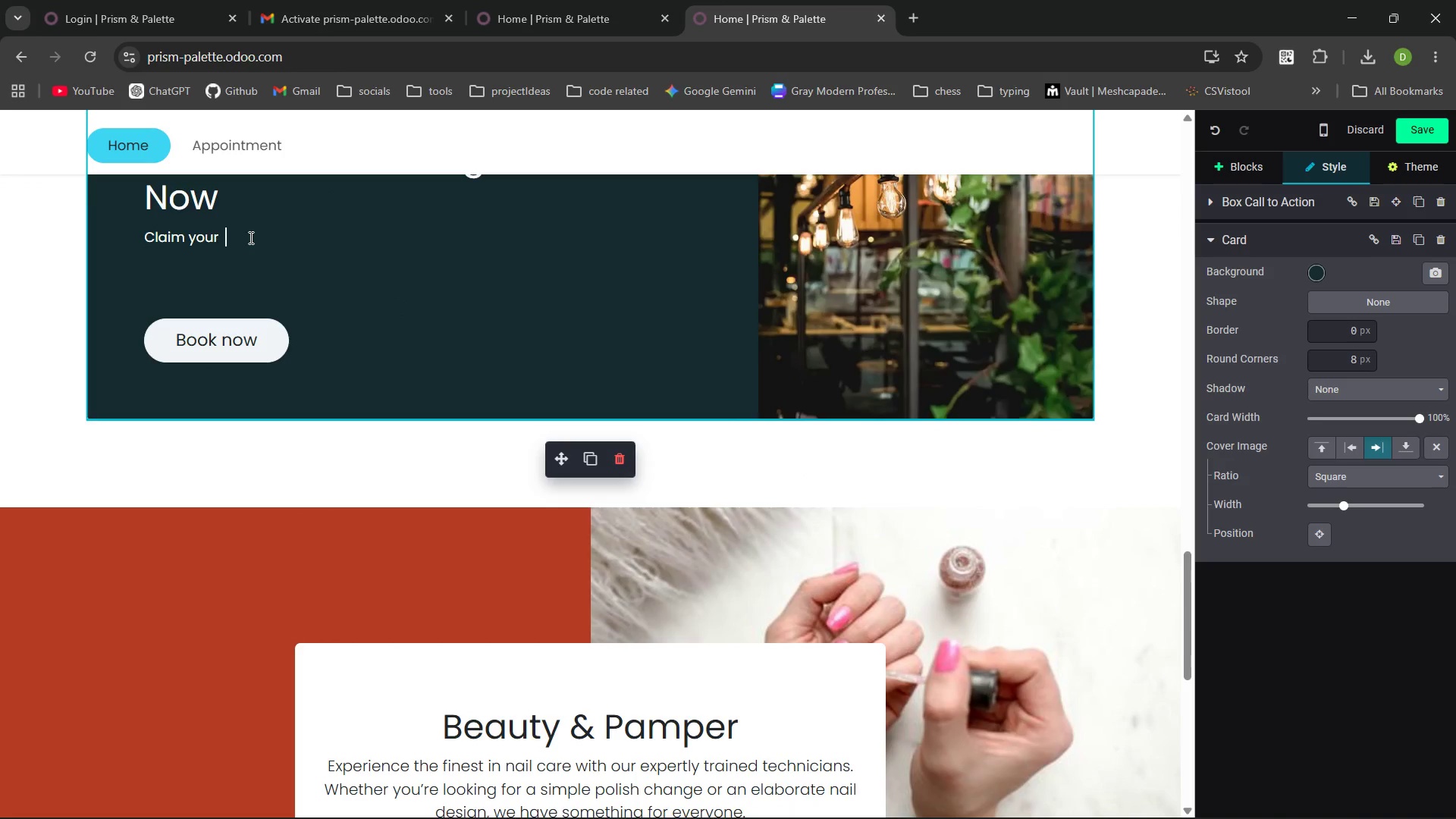 
key(Control+V)
 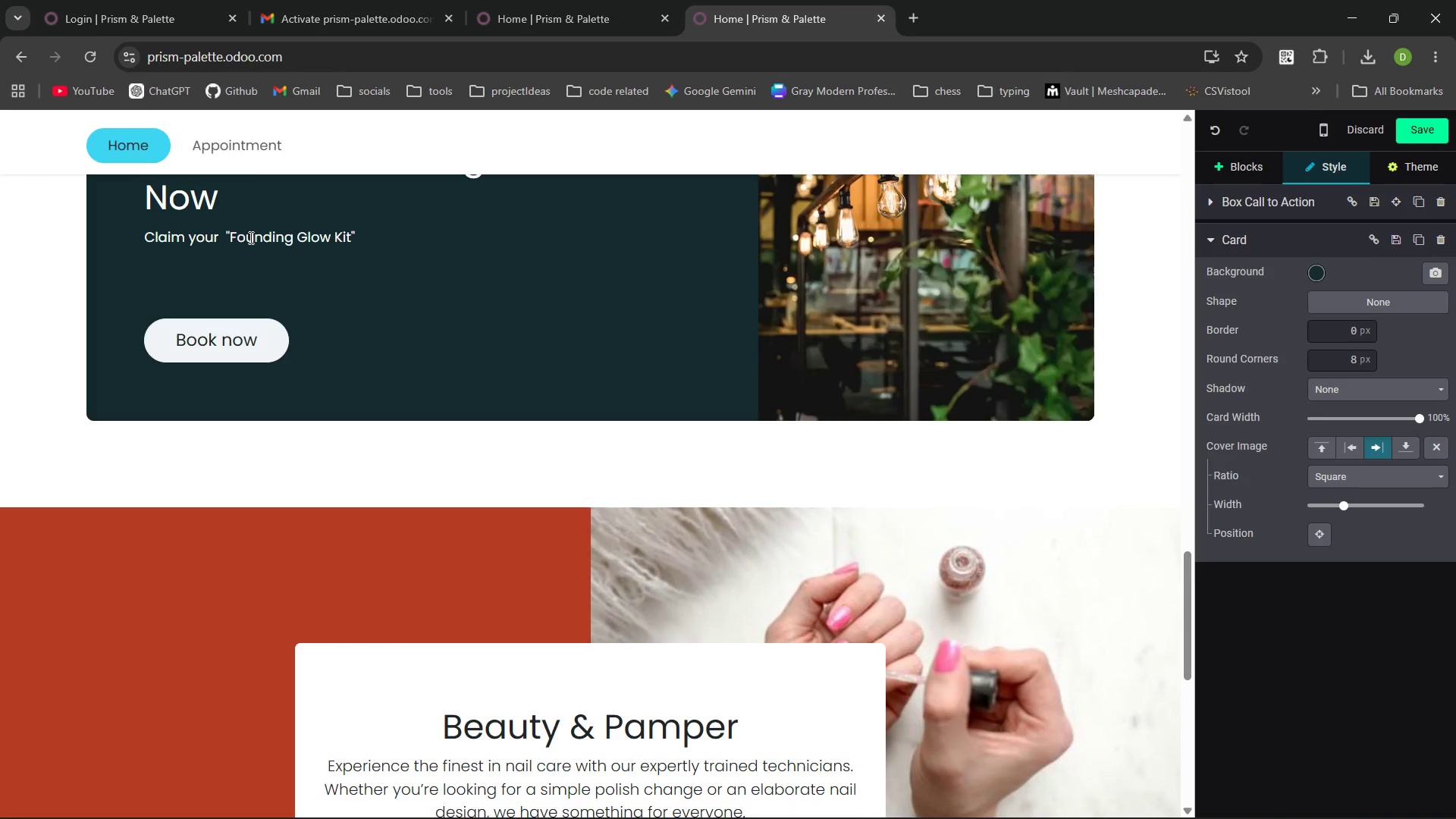 
type( by beoming the frest )
 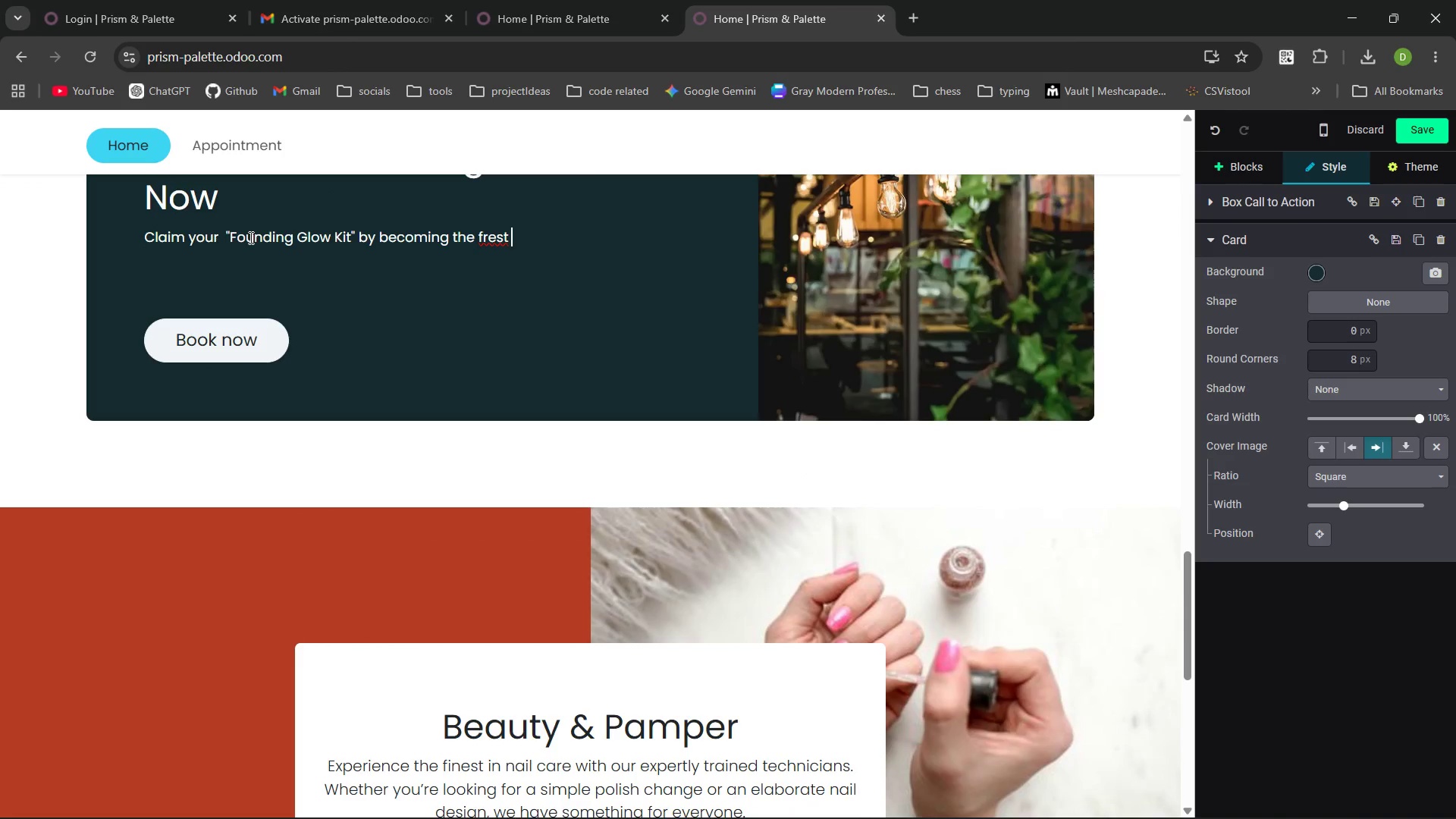 
key(Control+Backspace)
 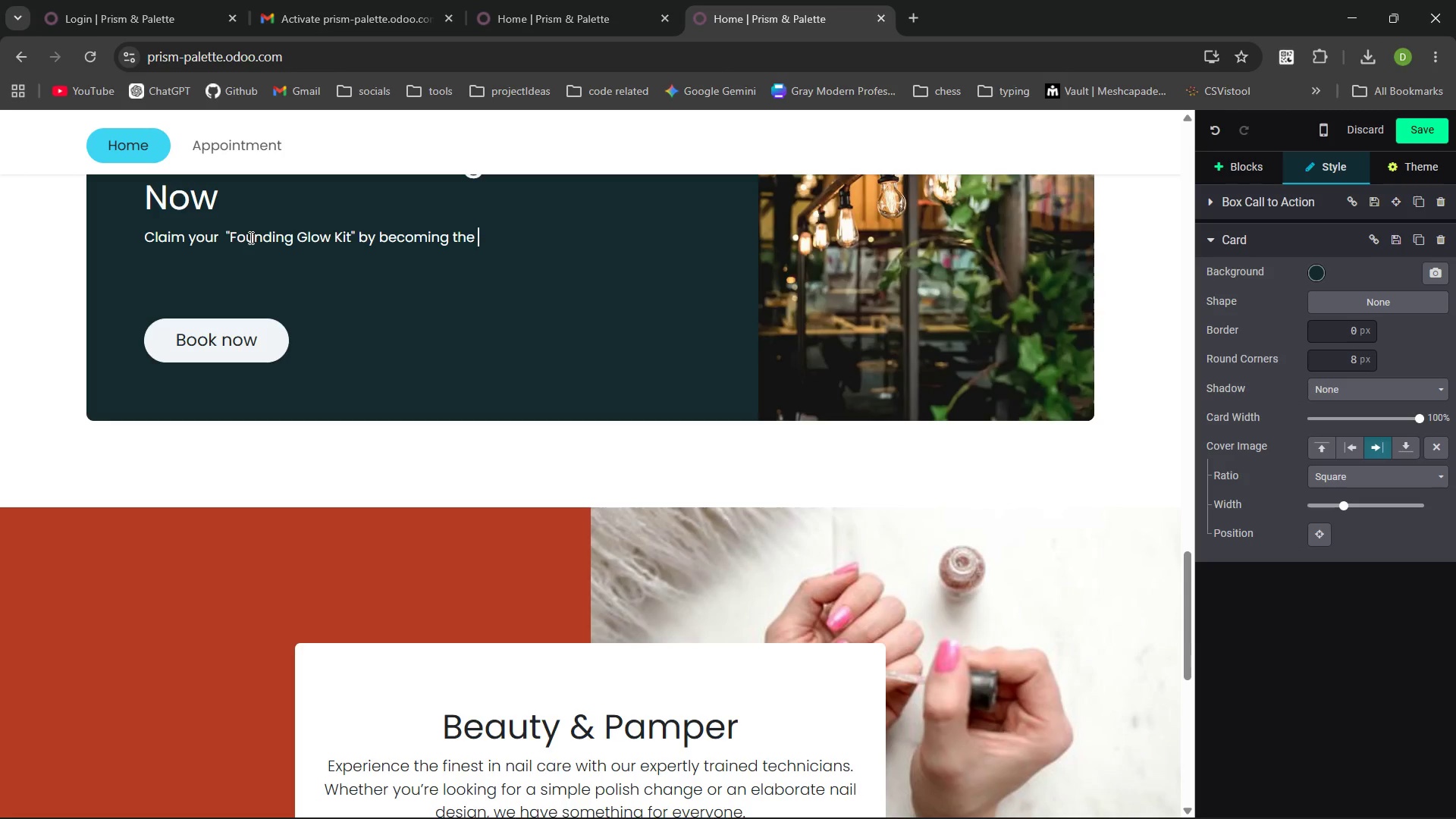 
type(memeber. )
 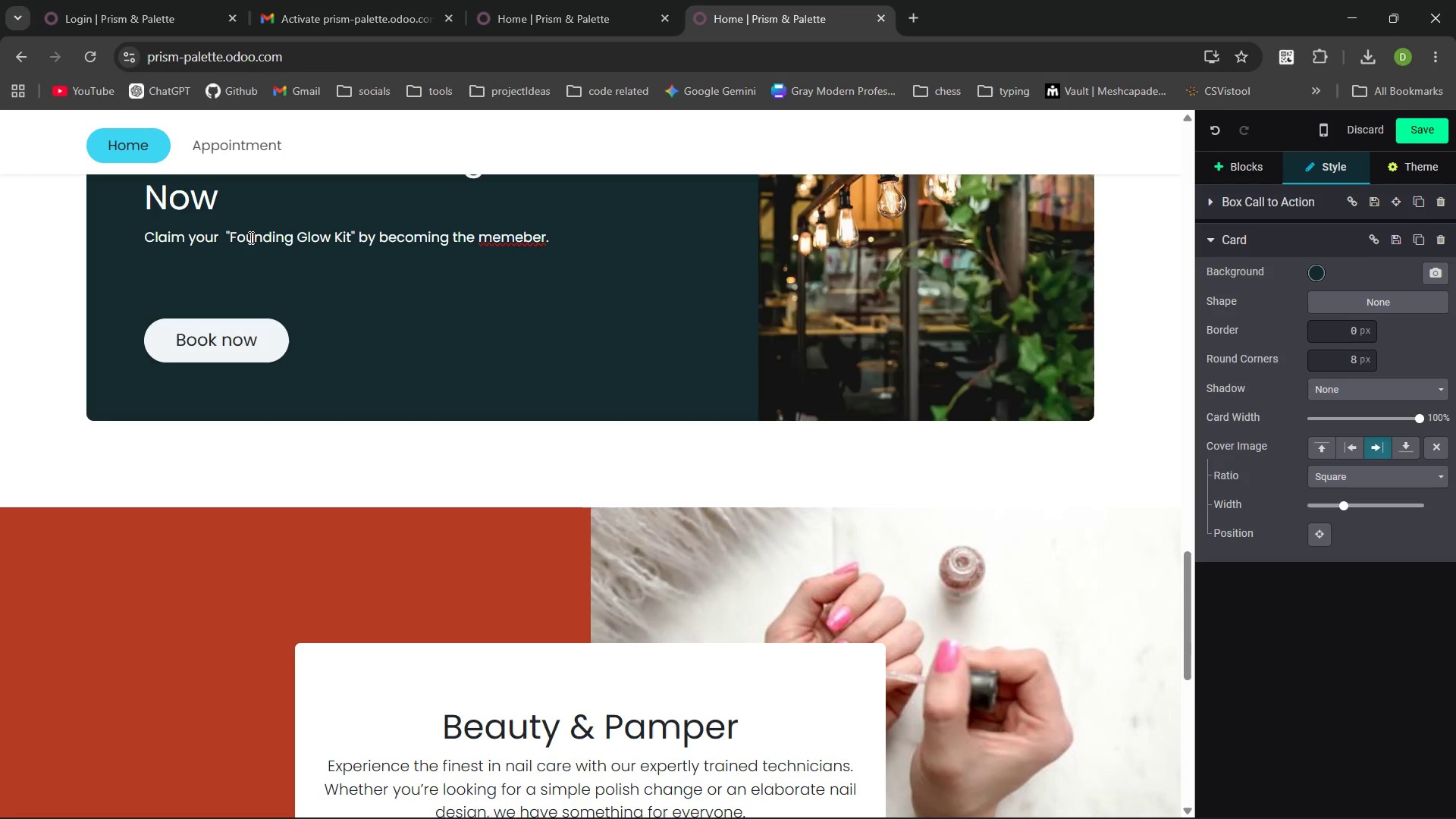 
key(Control+ControlLeft)
 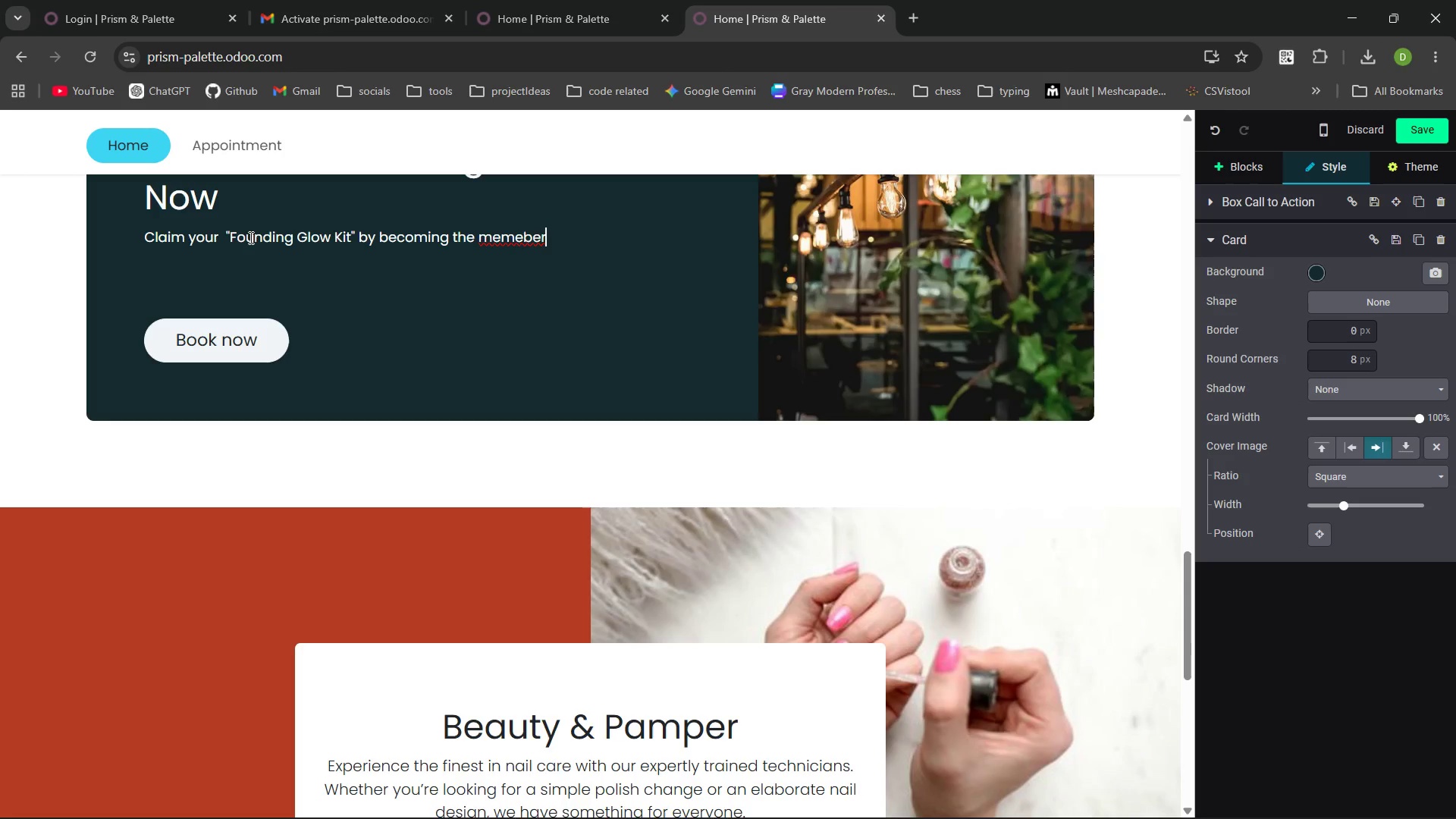 
key(Control+Backspace)
 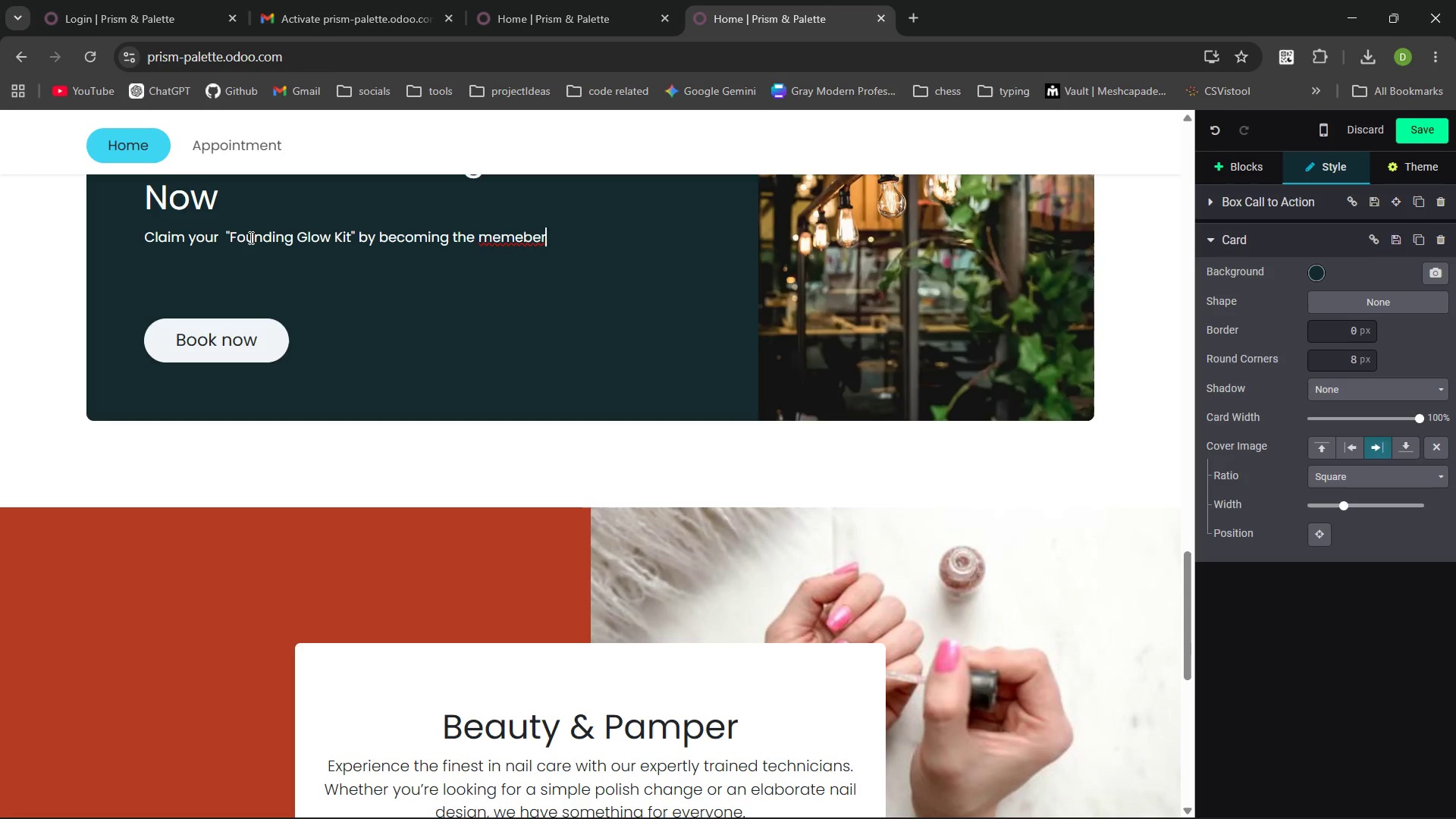 
key(Control+ControlLeft)
 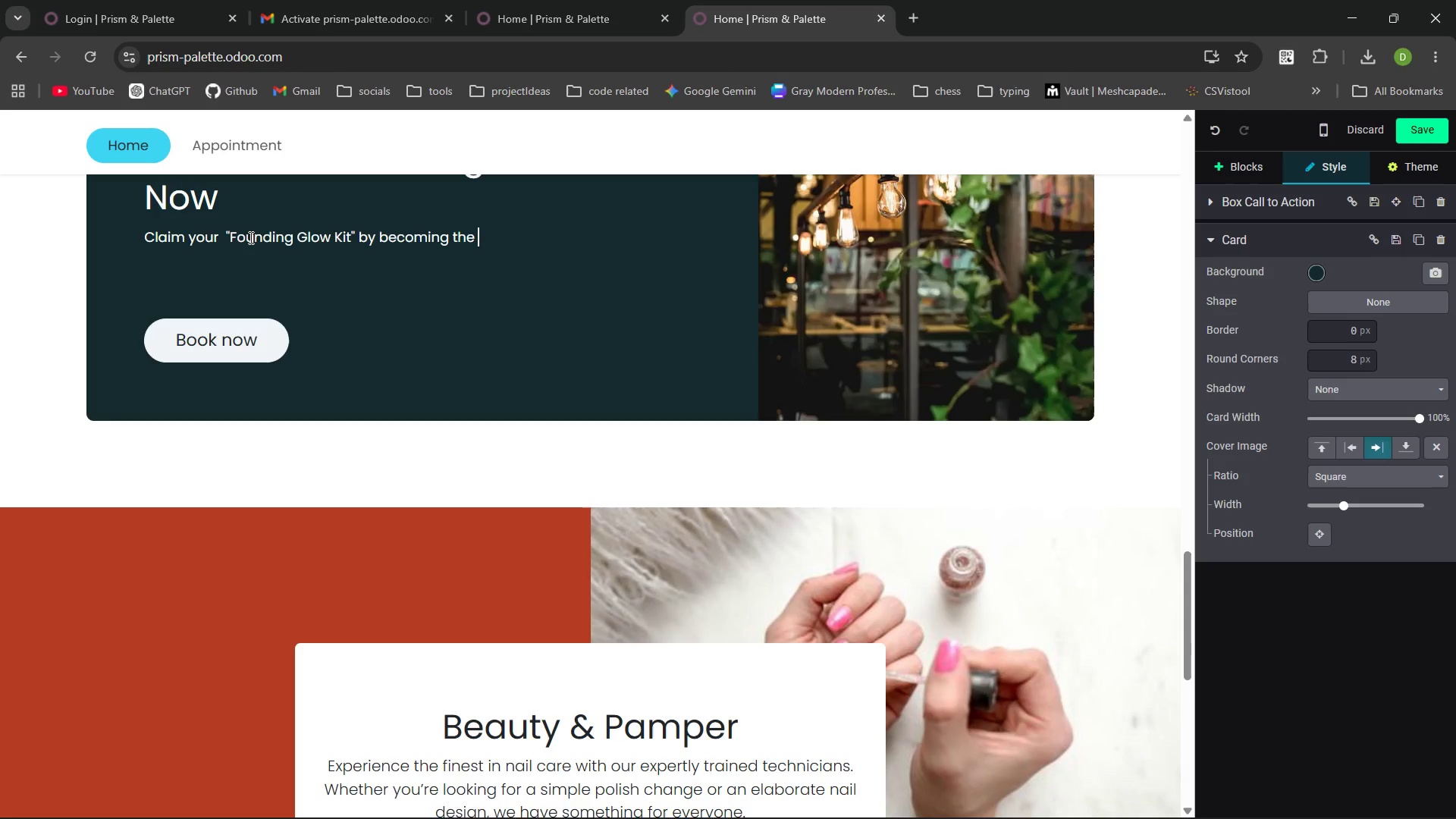 
key(Control+Backspace)
 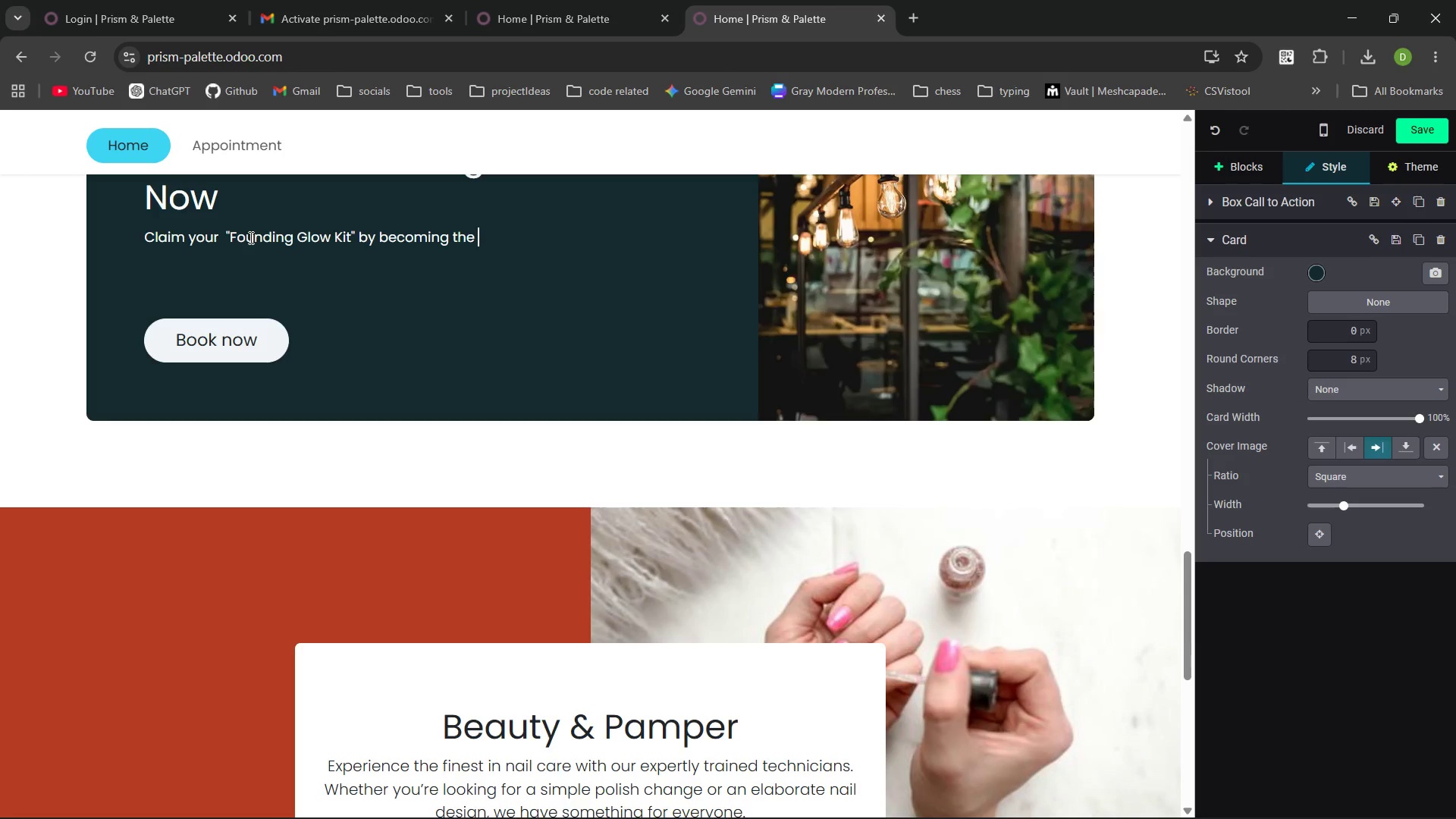 
type(member. )
key(Backspace)
 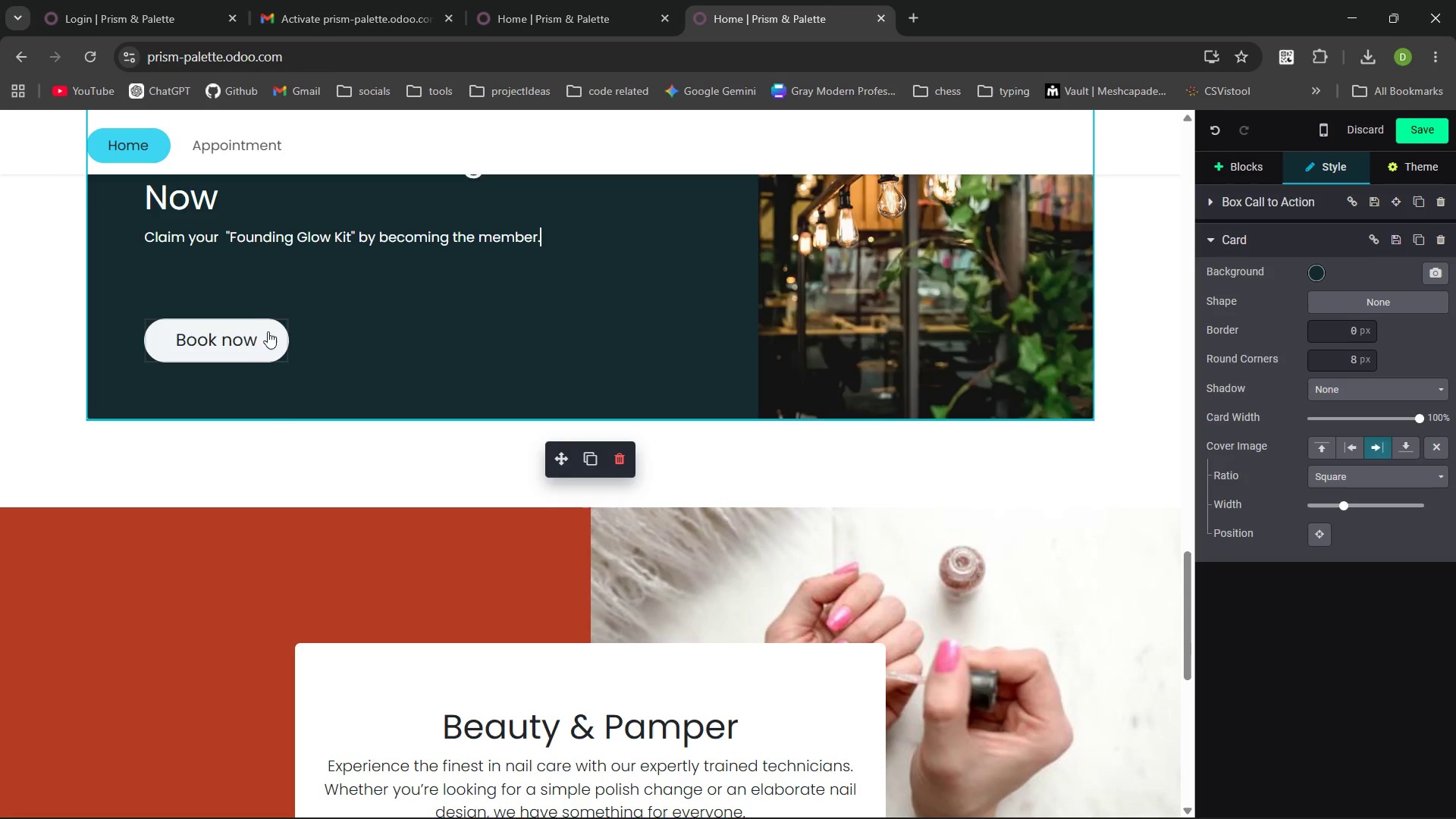 
left_click([268, 339])
 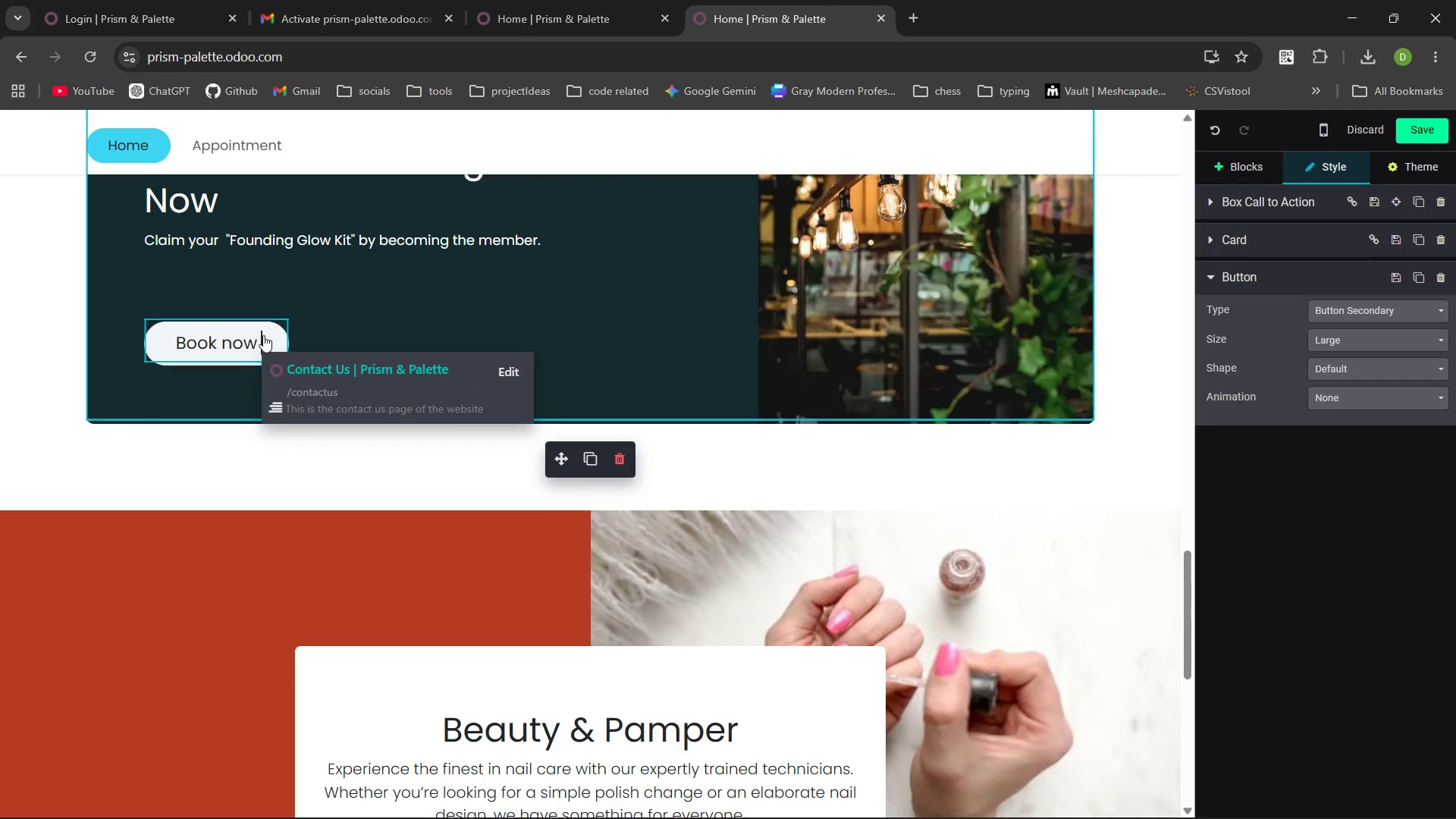 
wait(6.19)
 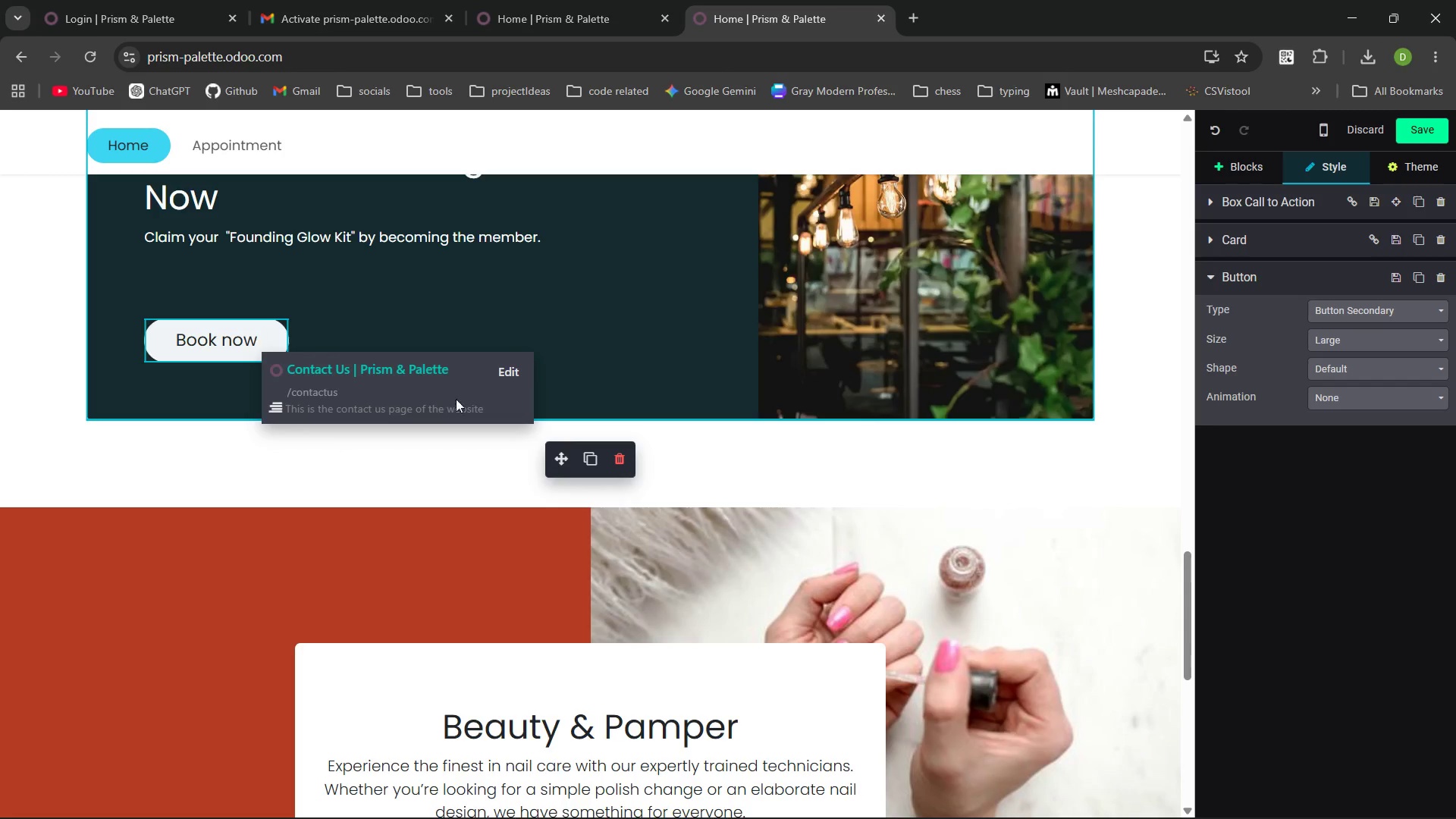 
left_click_drag(start_coordinate=[257, 369], to_coordinate=[177, 361])
 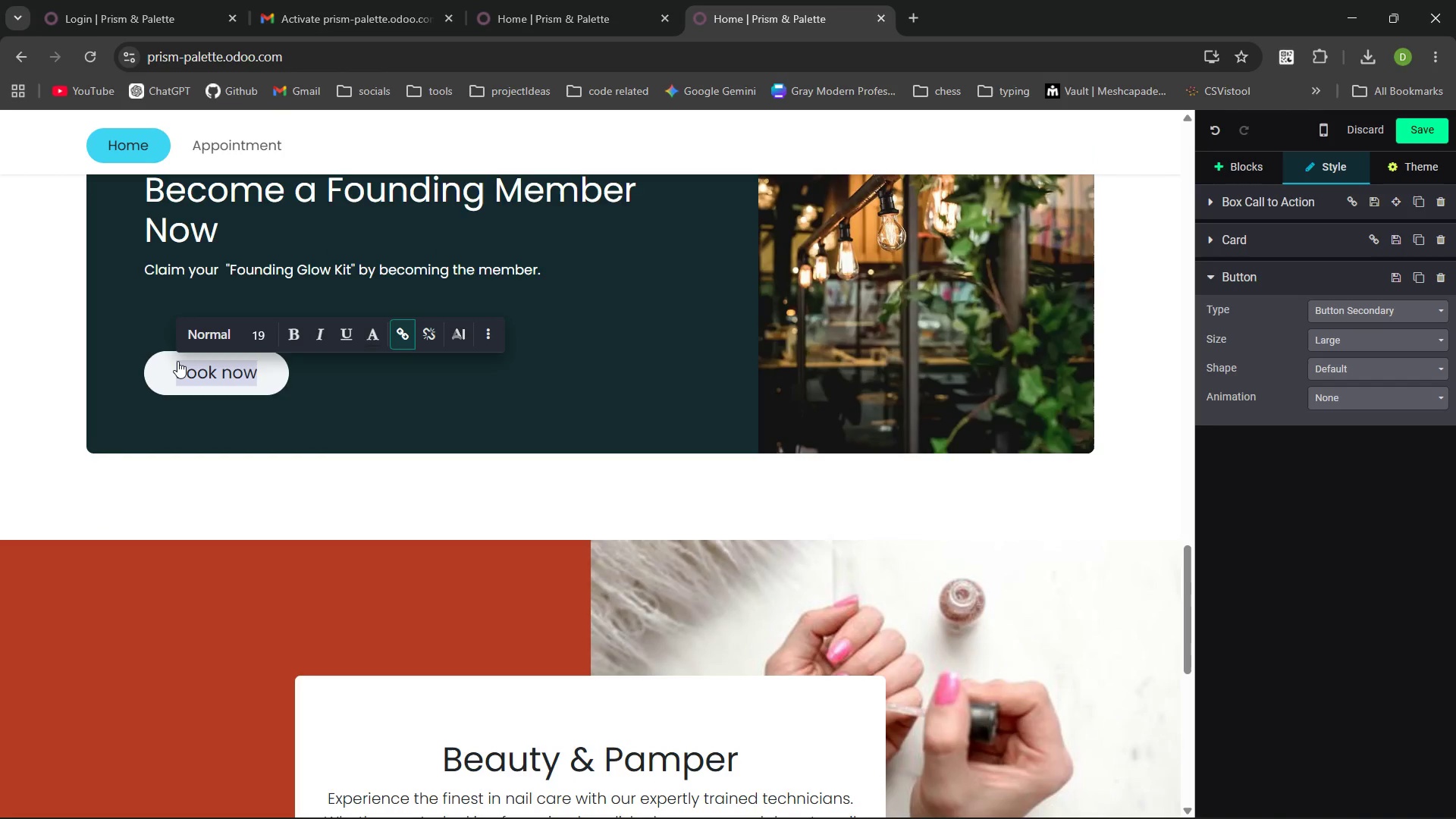 
type(Become a Founder)
 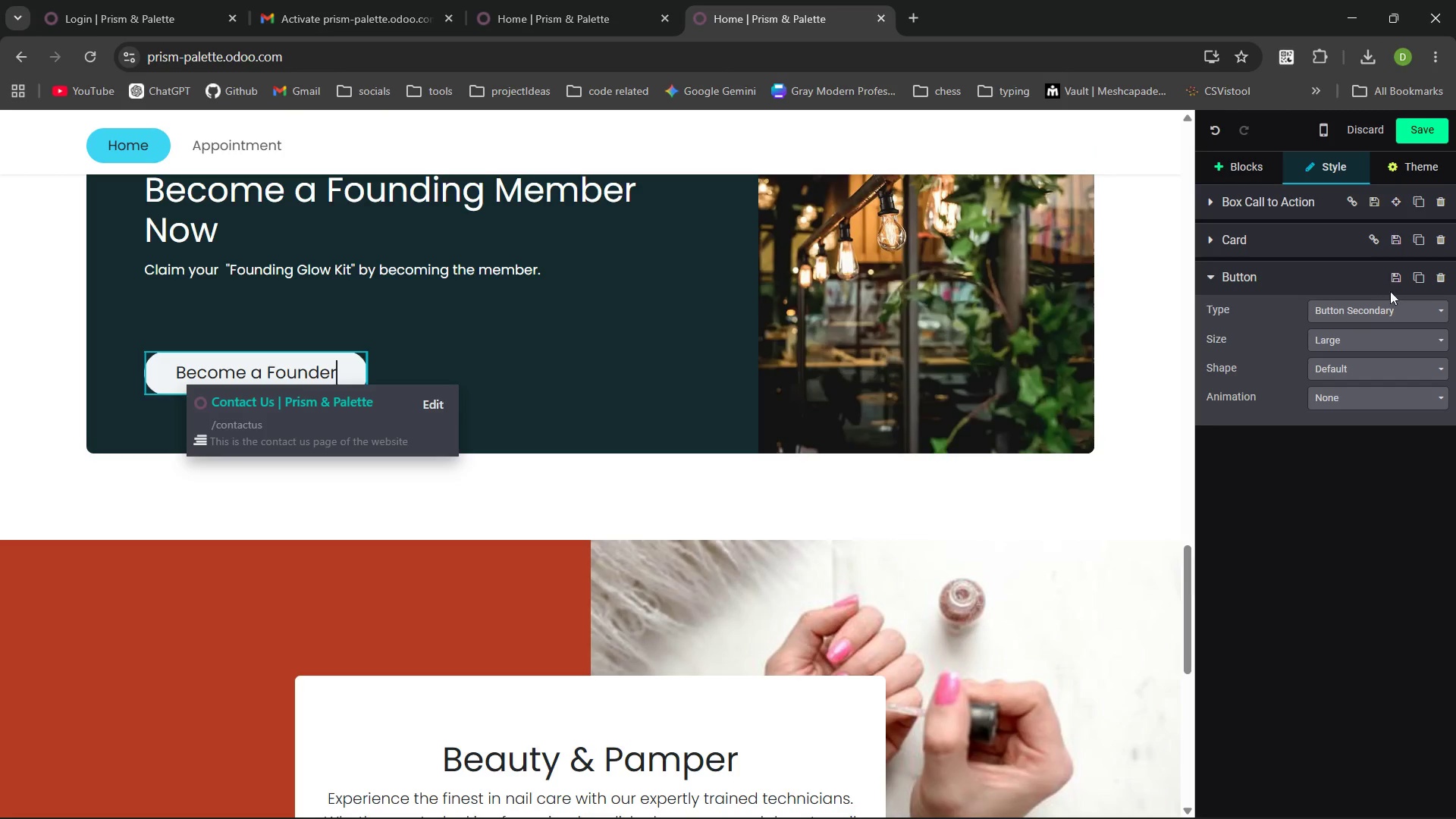 
left_click([1394, 300])
 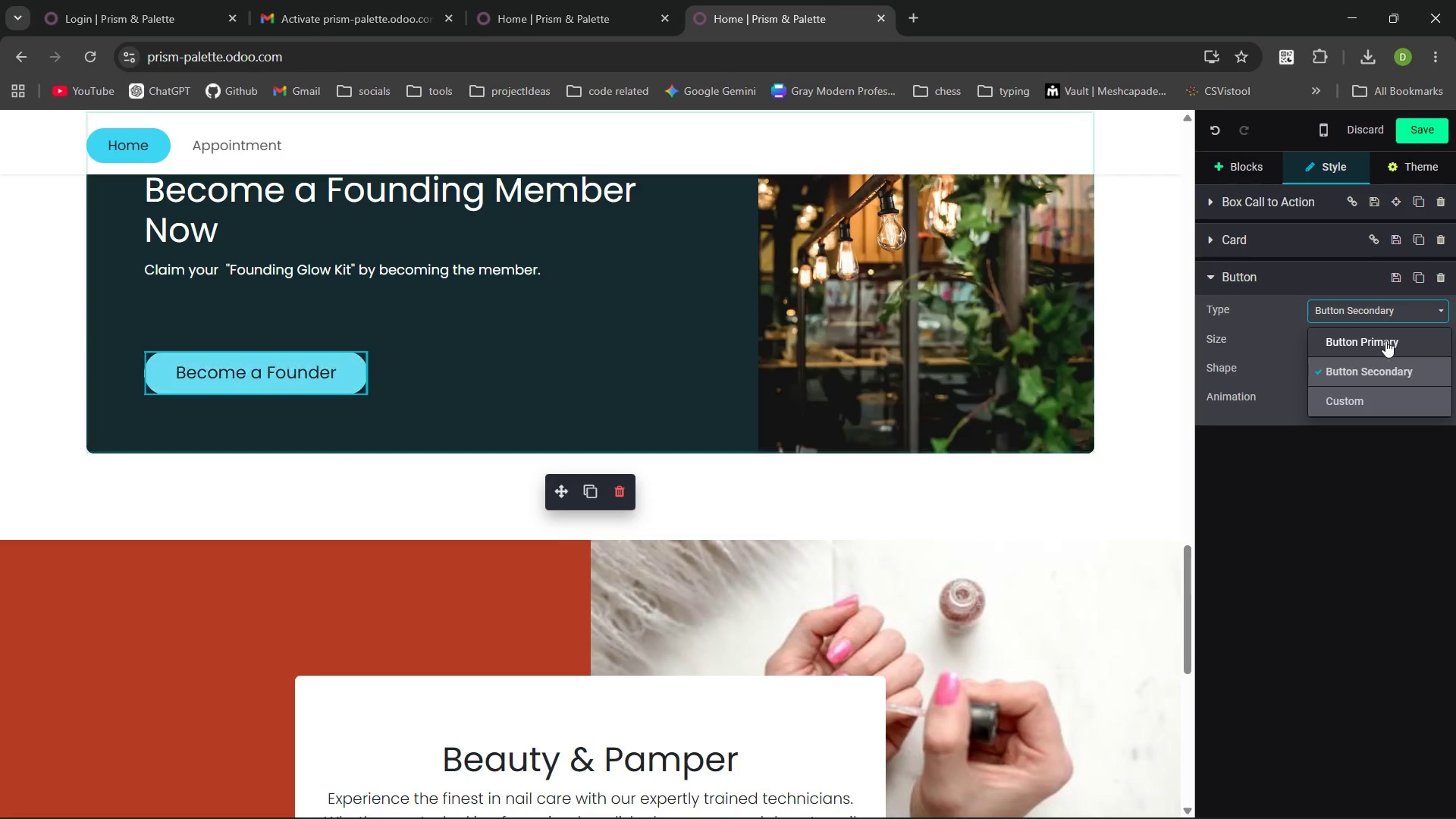 
left_click([1385, 341])
 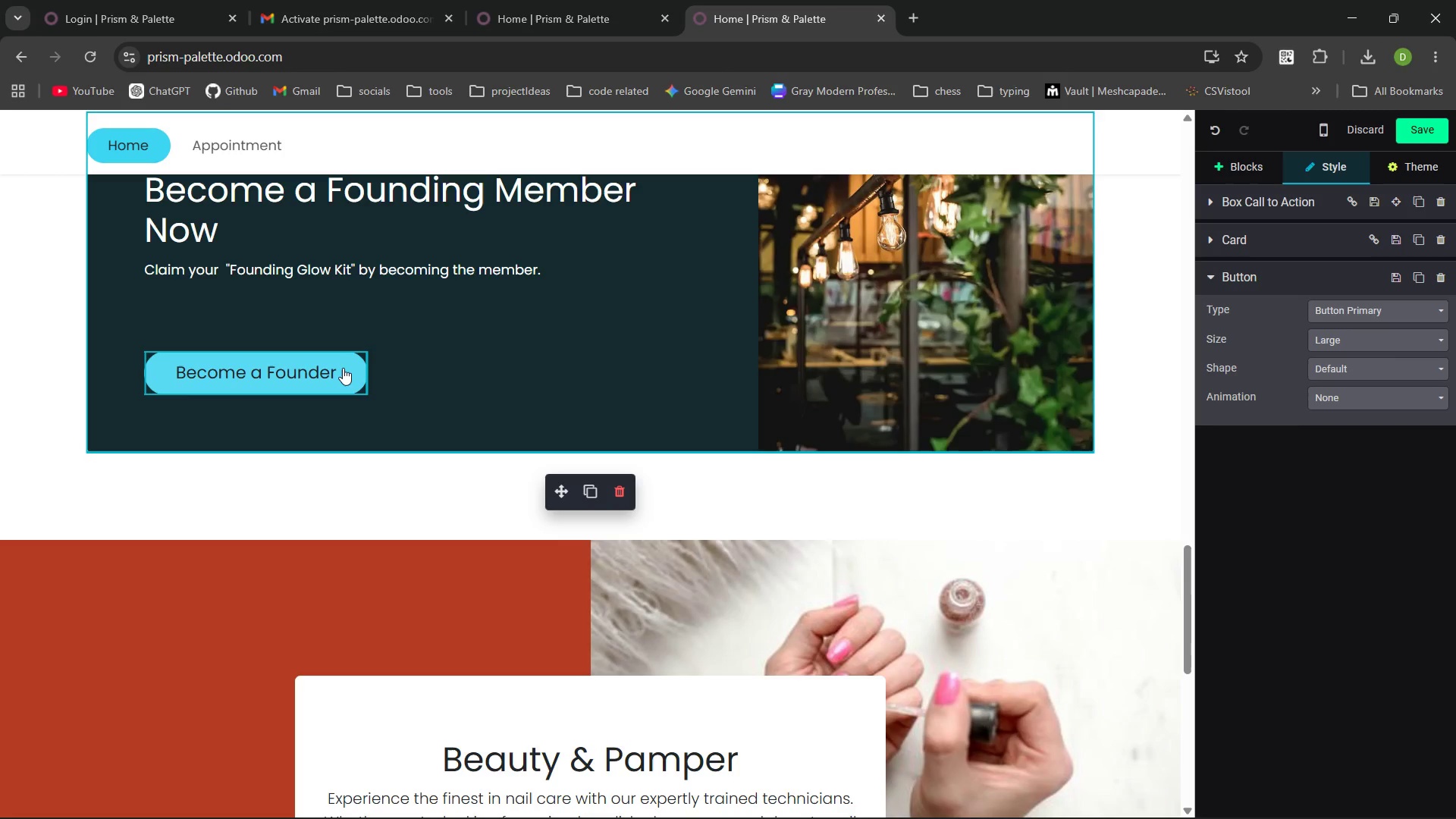 
left_click_drag(start_coordinate=[346, 372], to_coordinate=[226, 364])
 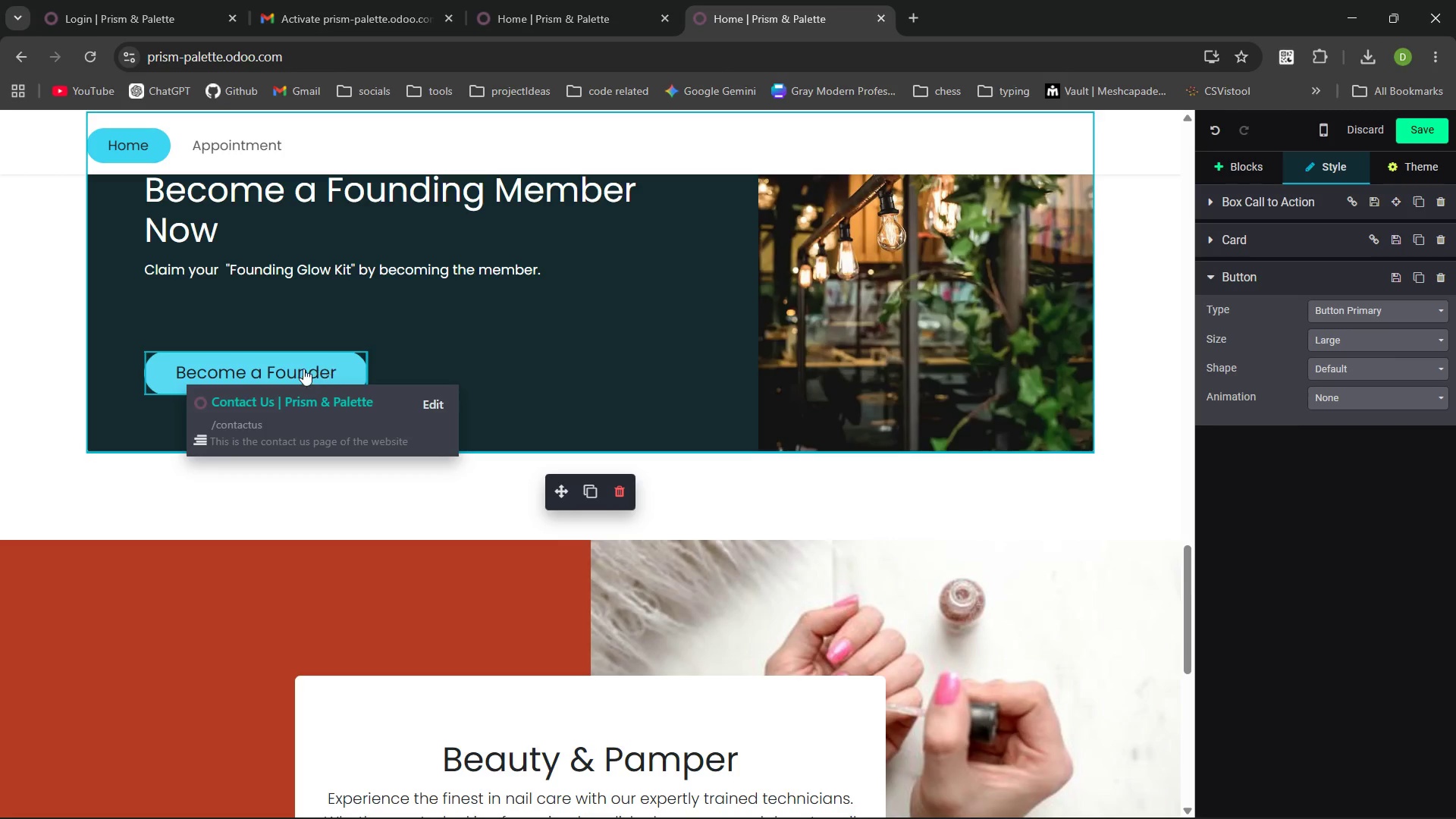 
left_click([297, 369])
 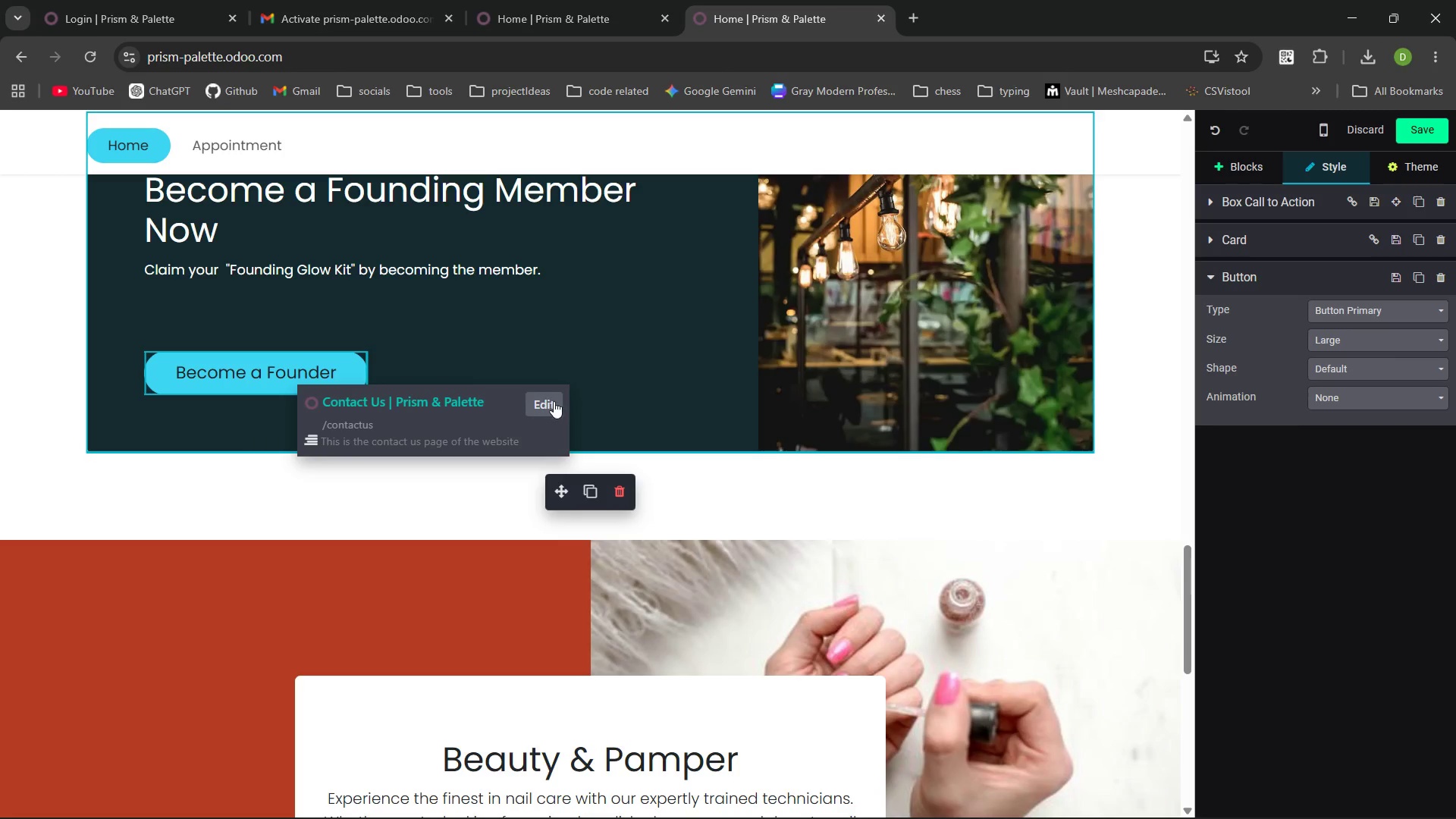 
left_click([555, 401])
 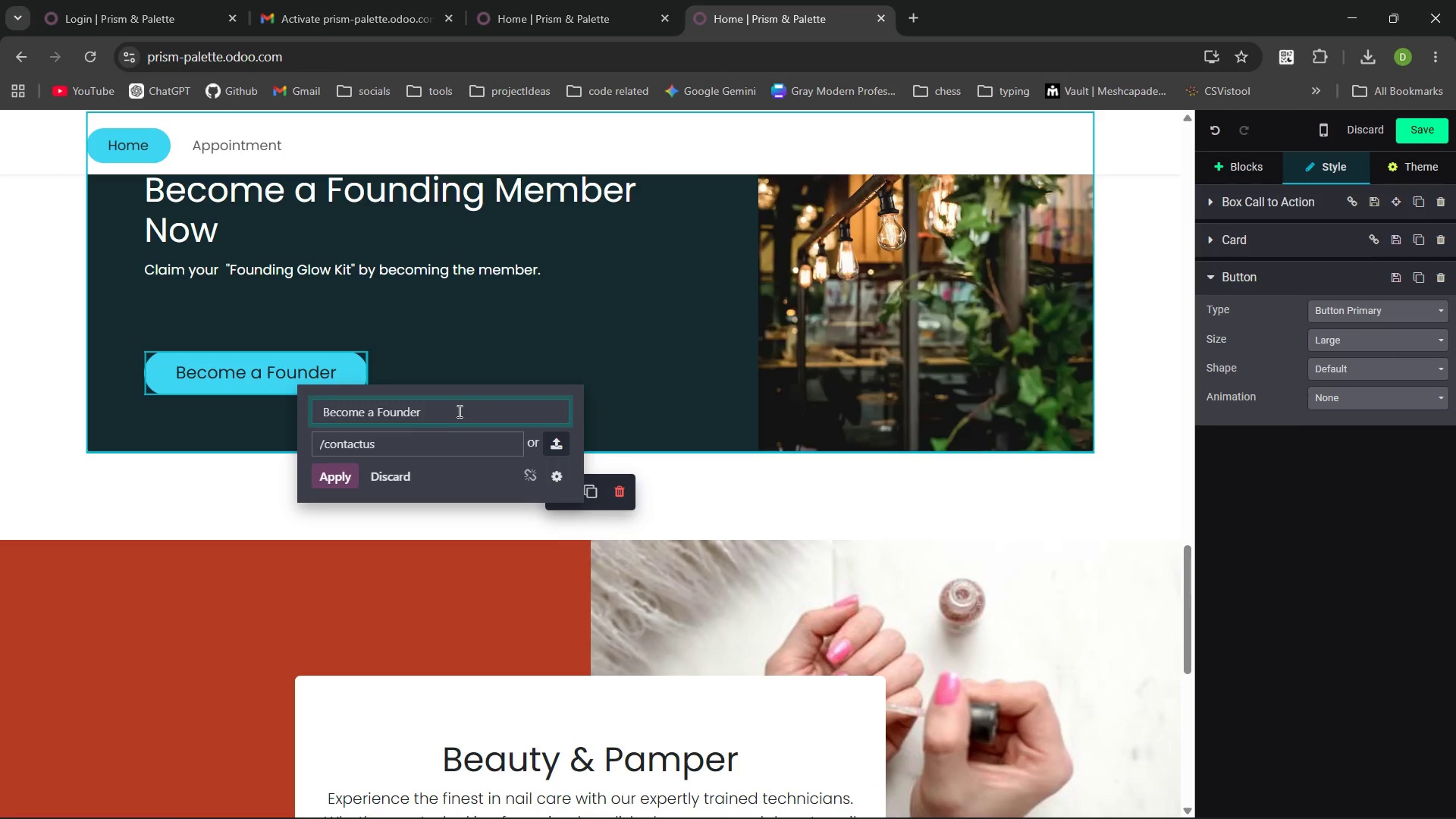 
left_click_drag(start_coordinate=[458, 411], to_coordinate=[284, 403])
 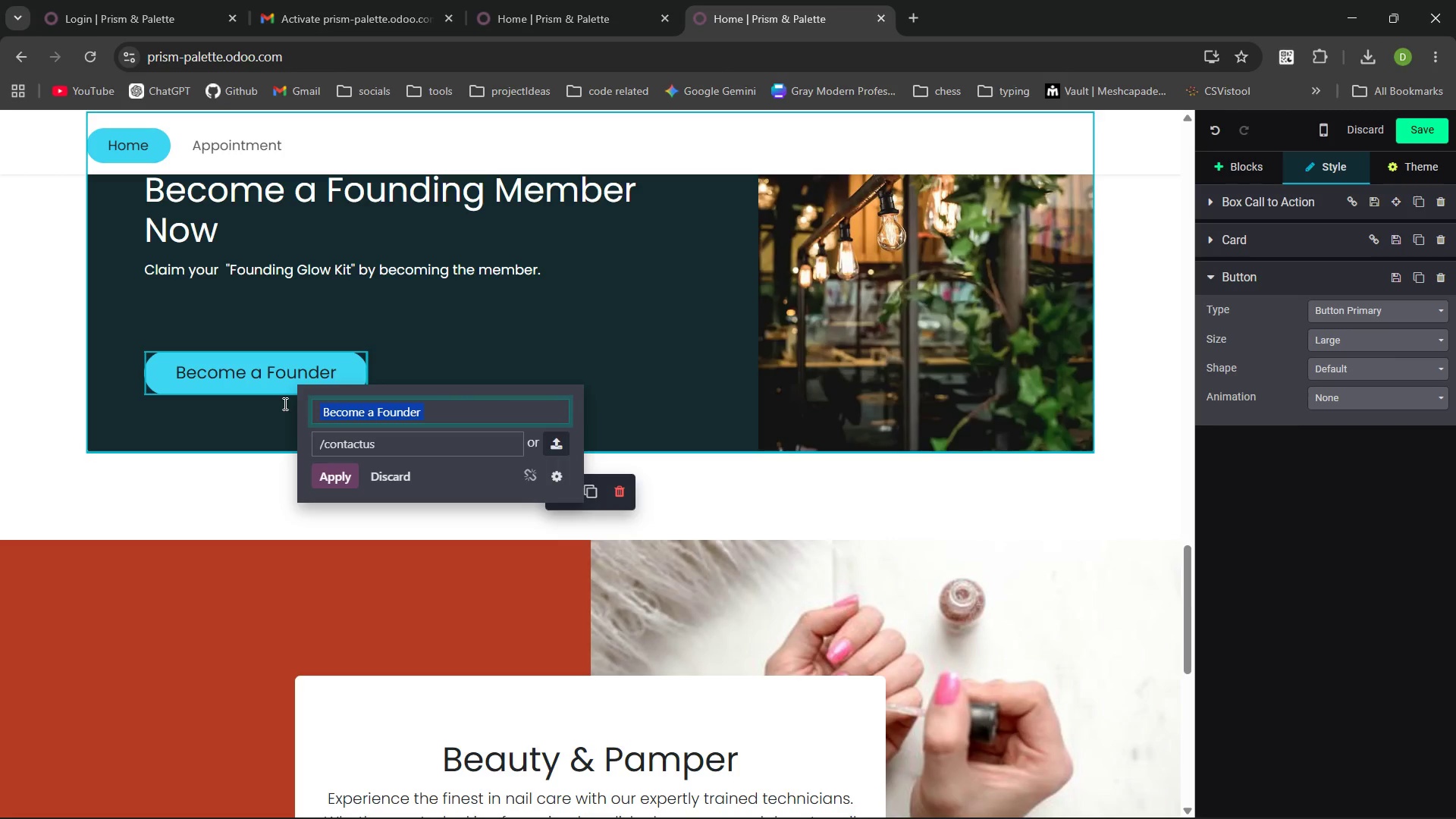 
key(Control+B)
 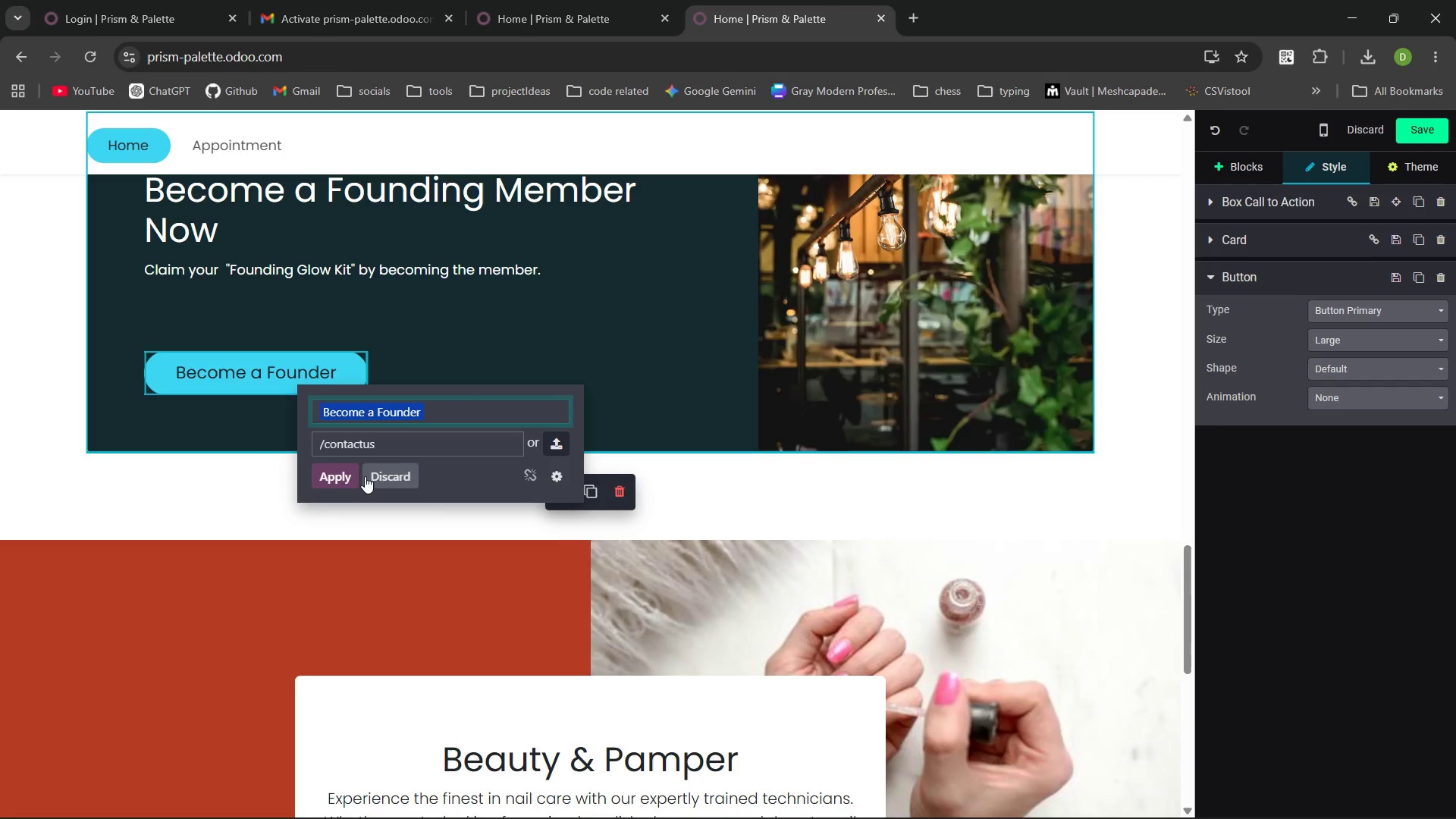 
left_click([343, 476])
 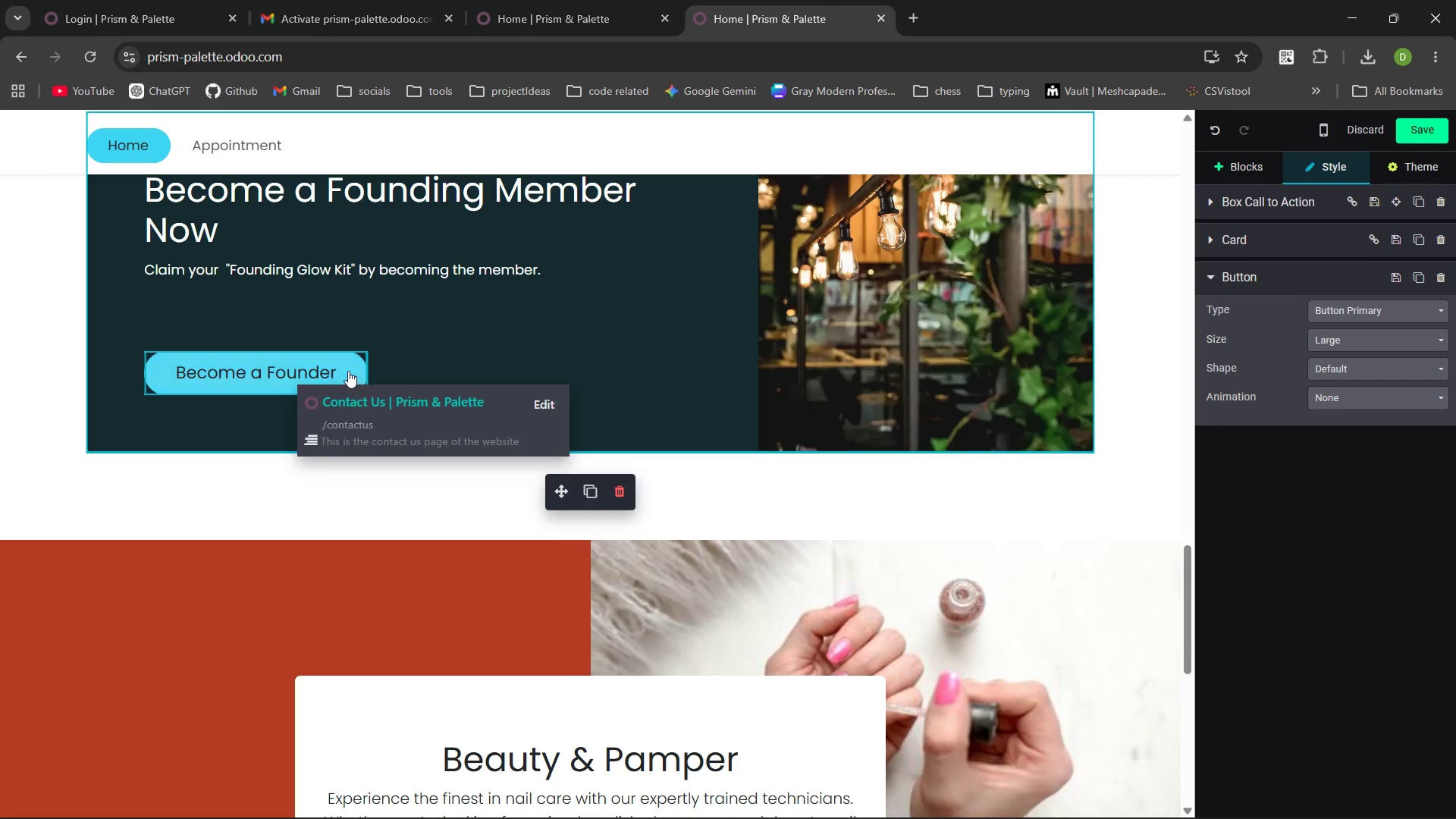 
left_click_drag(start_coordinate=[342, 371], to_coordinate=[168, 367])
 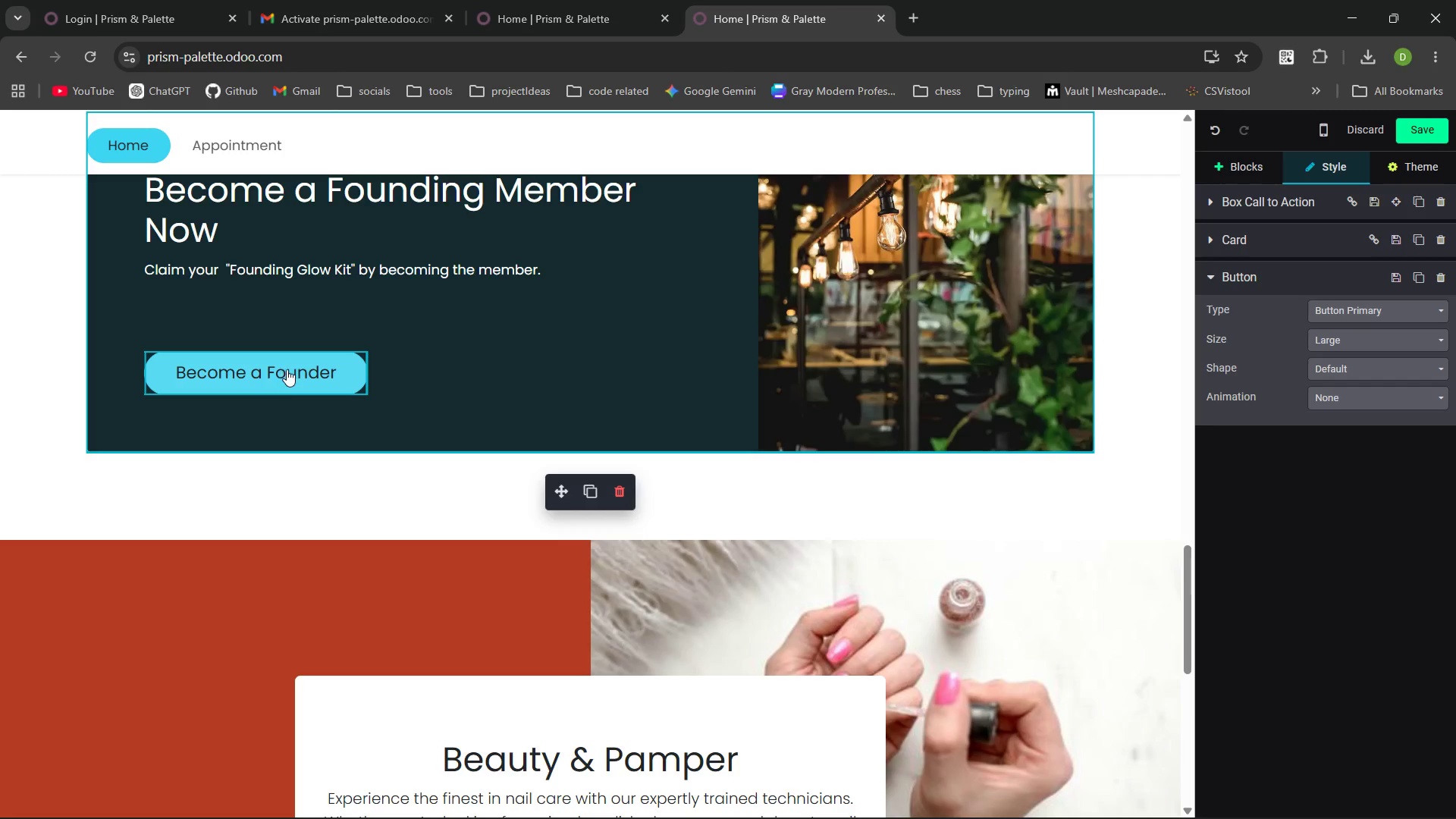 
left_click([287, 369])
 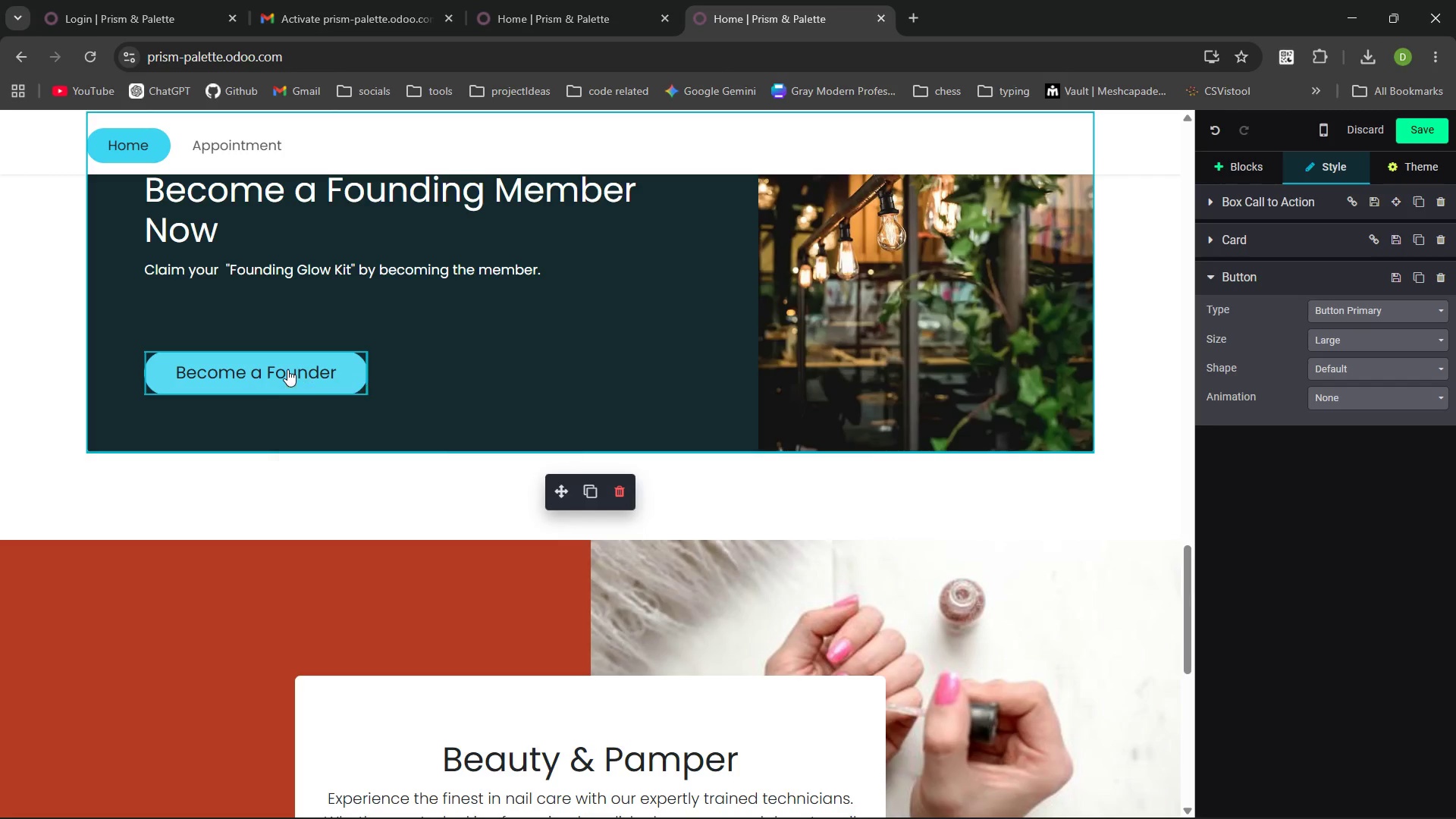 
double_click([287, 369])
 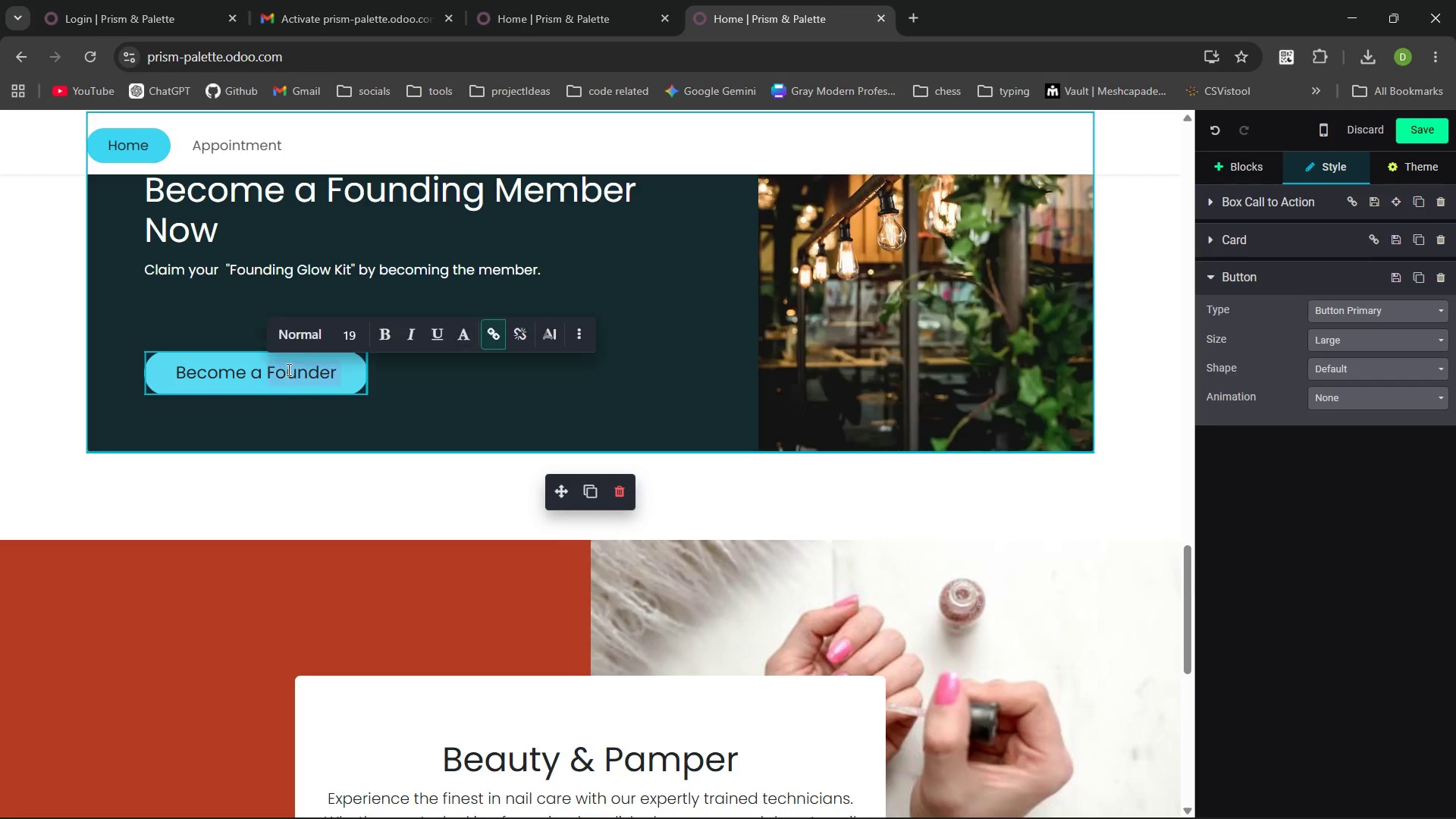 
triple_click([287, 369])
 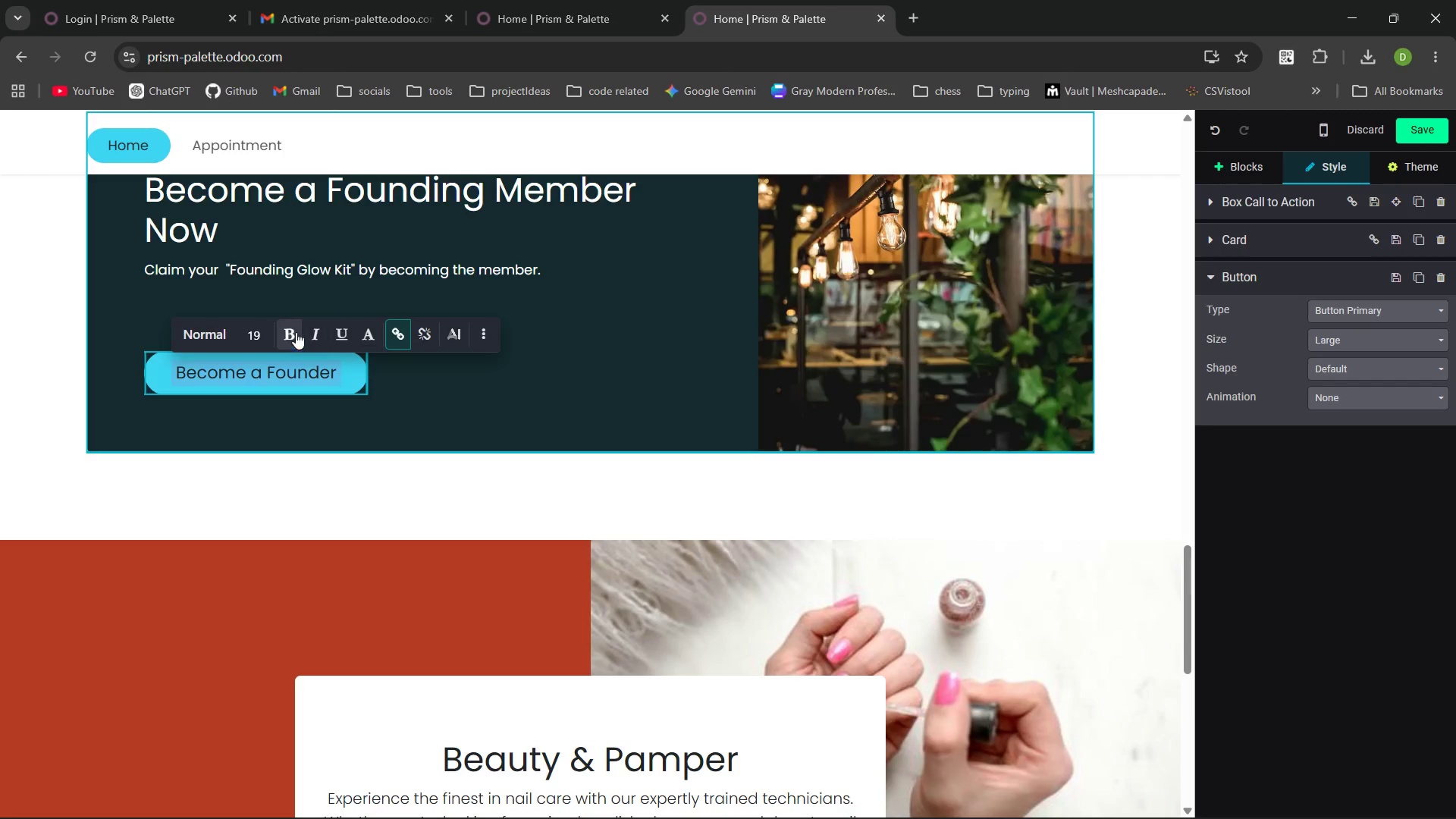 
left_click([290, 331])
 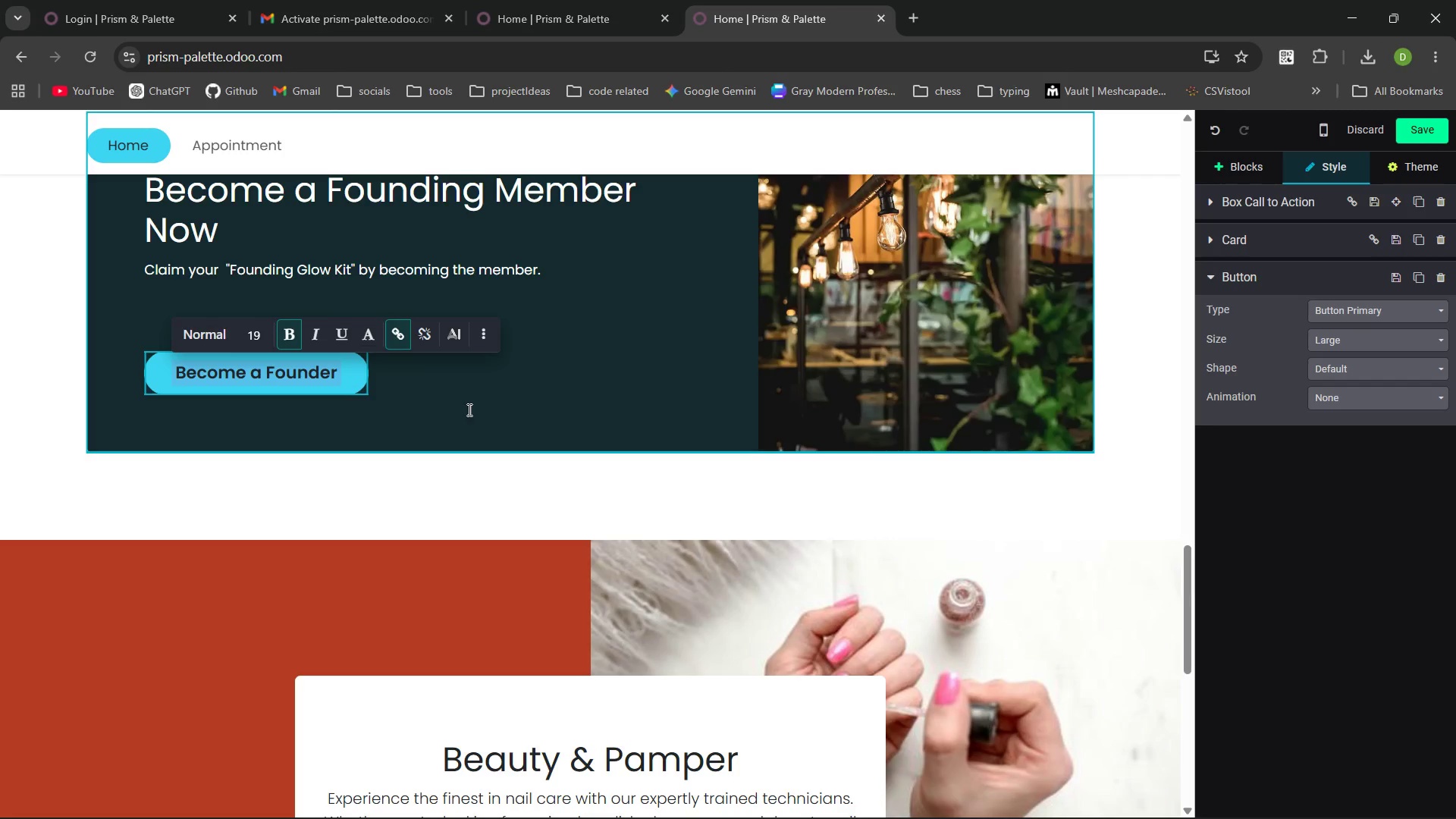 
left_click([468, 410])
 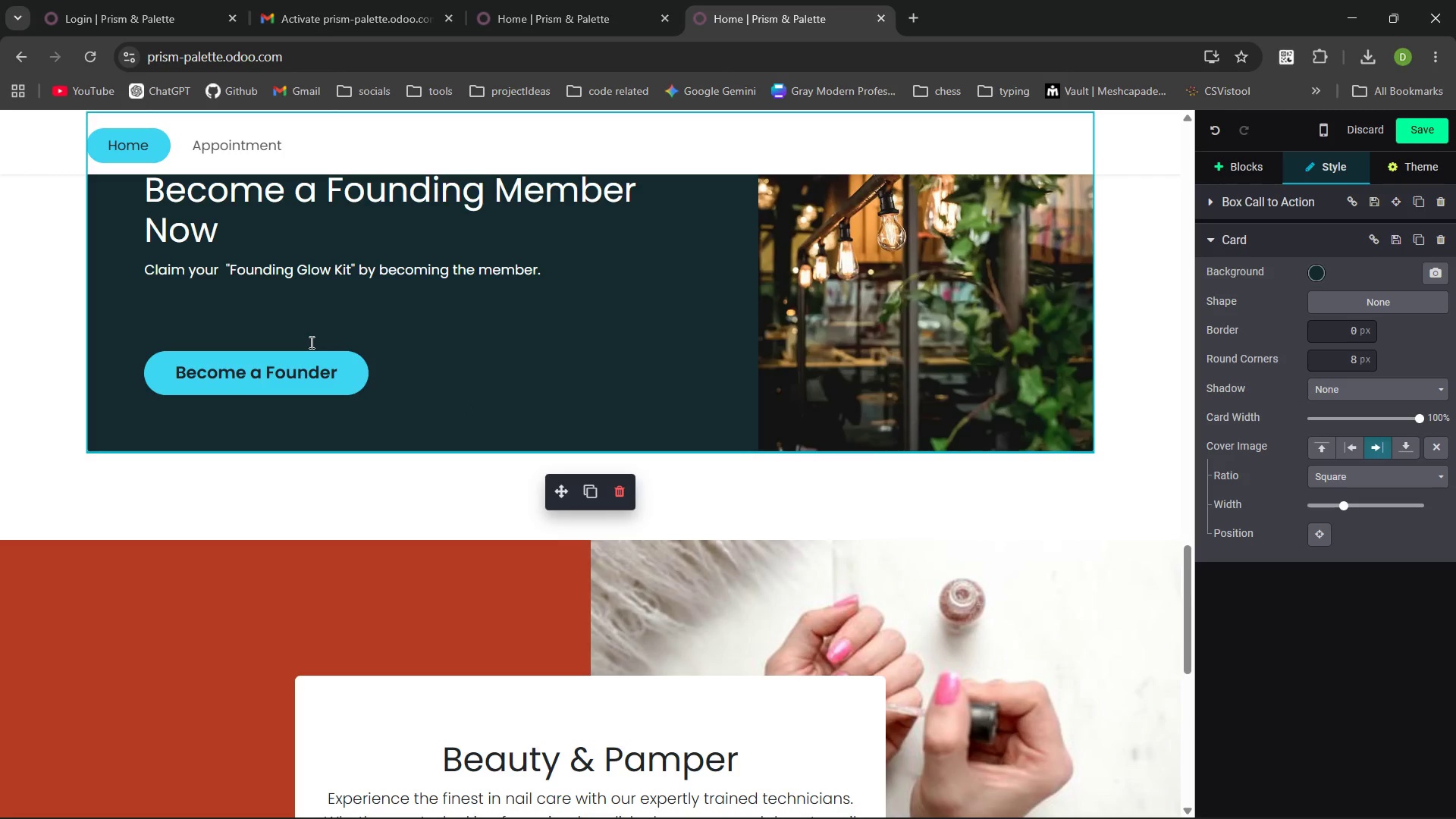 
left_click([359, 373])
 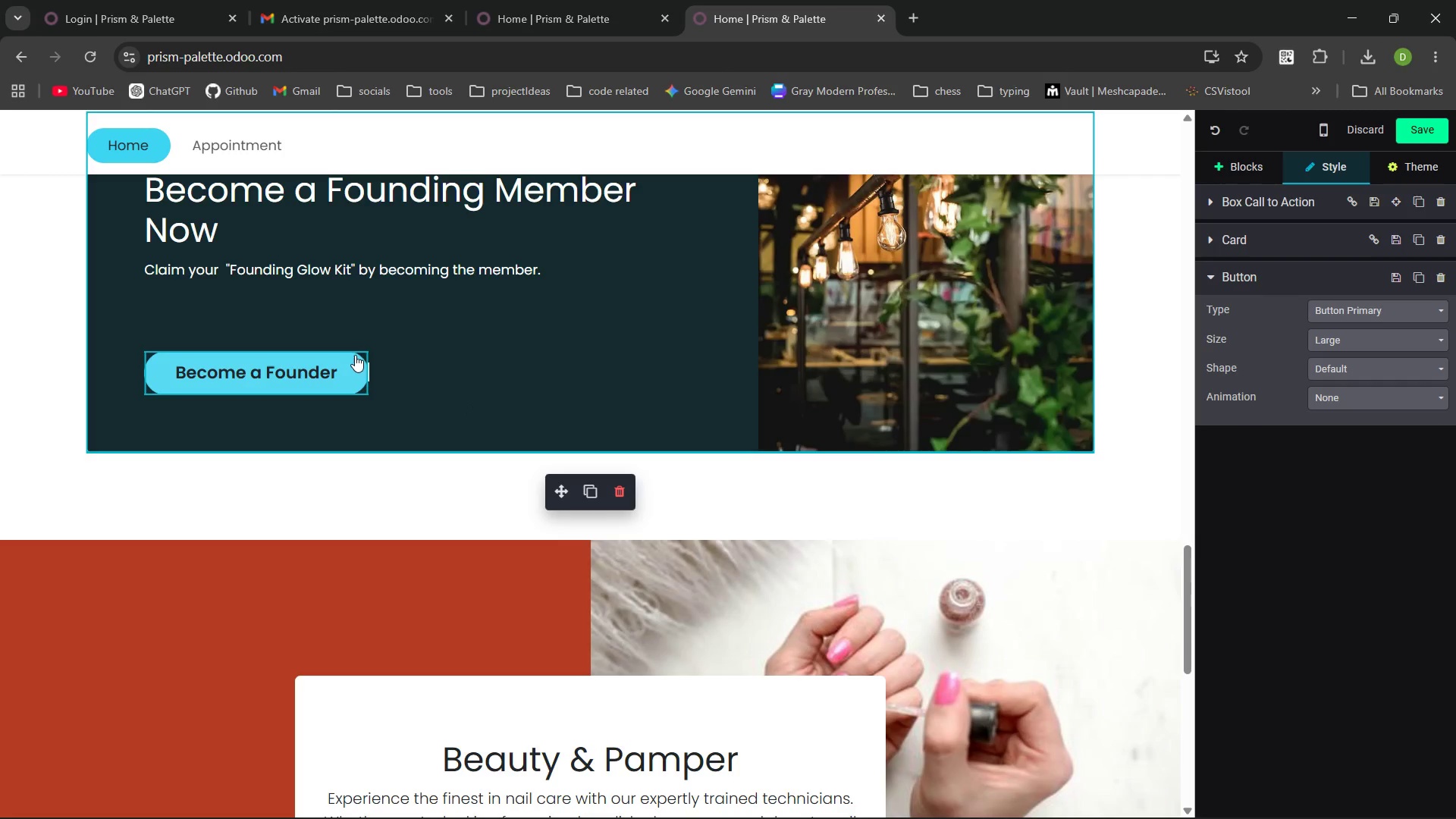 
left_click([363, 356])
 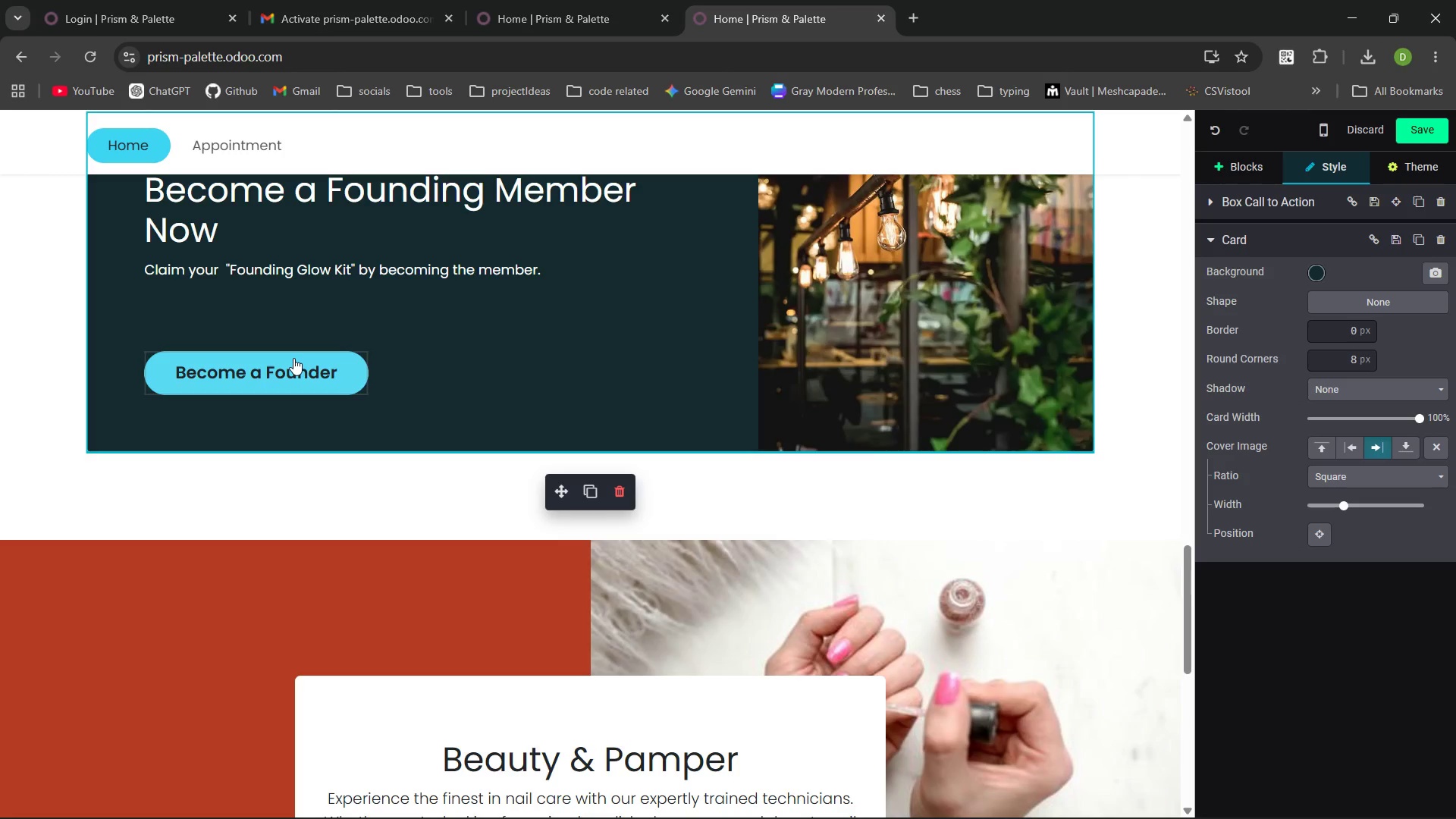 
wait(36.66)
 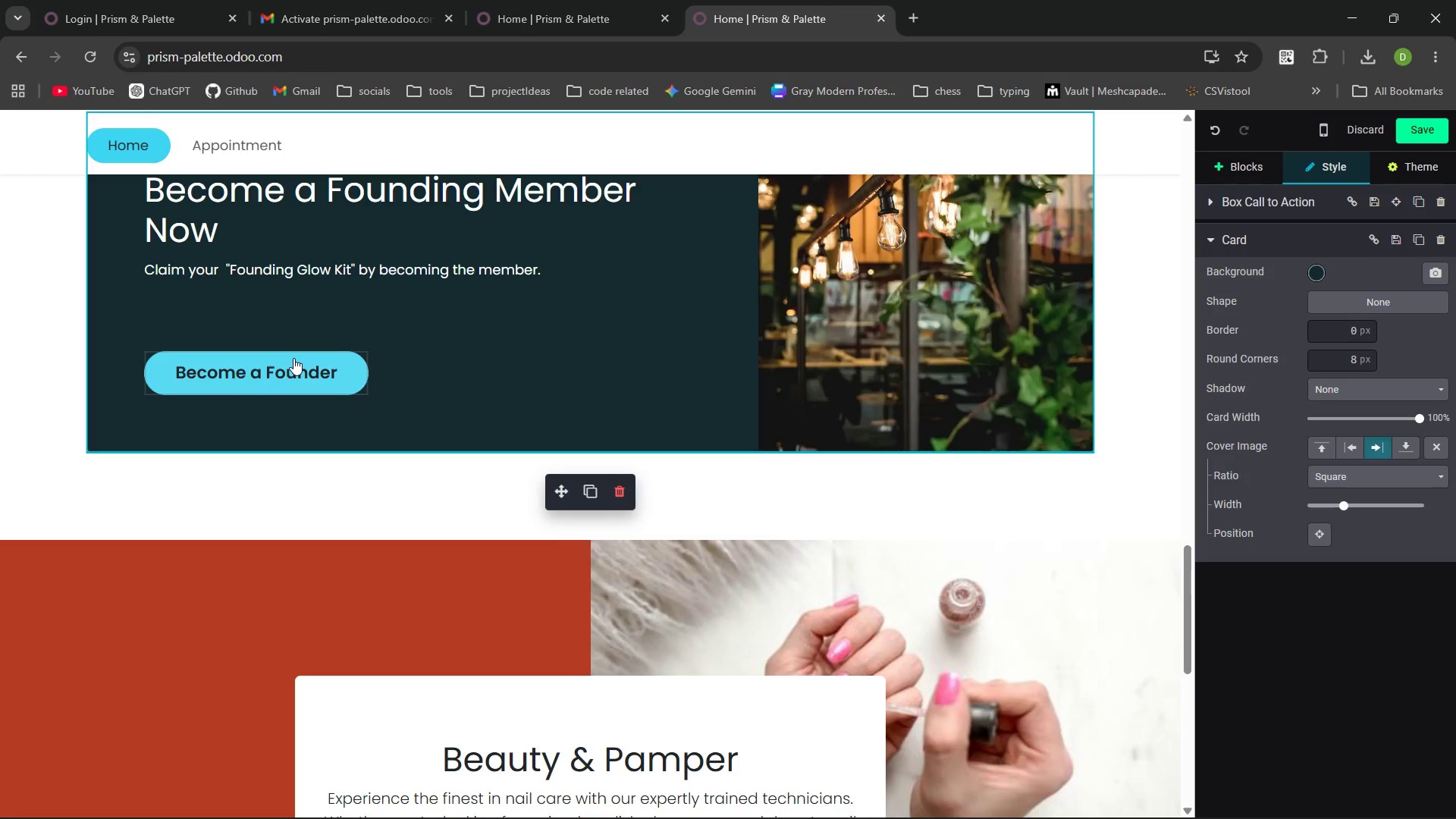 
left_click([289, 494])
 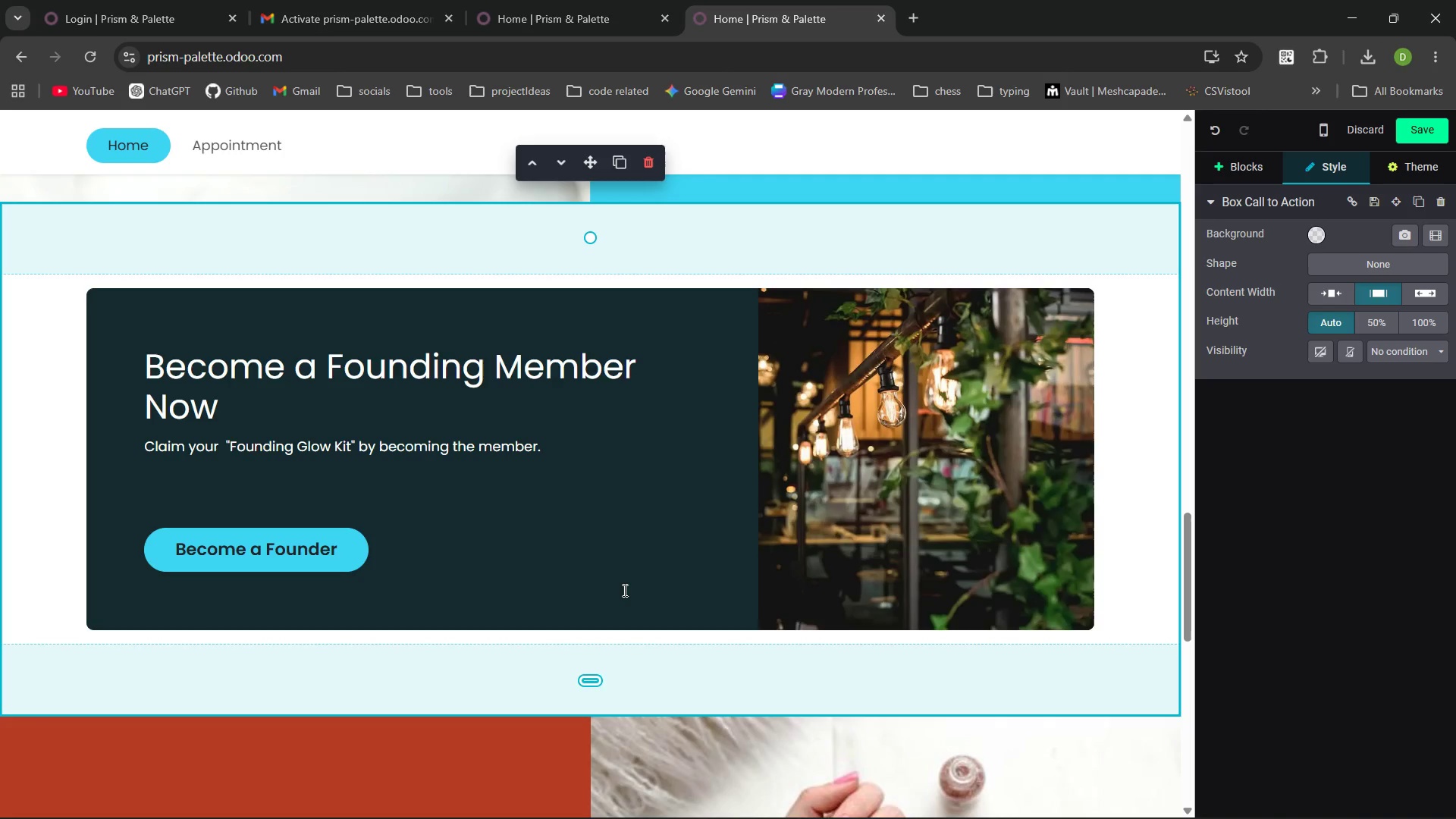 
wait(17.47)
 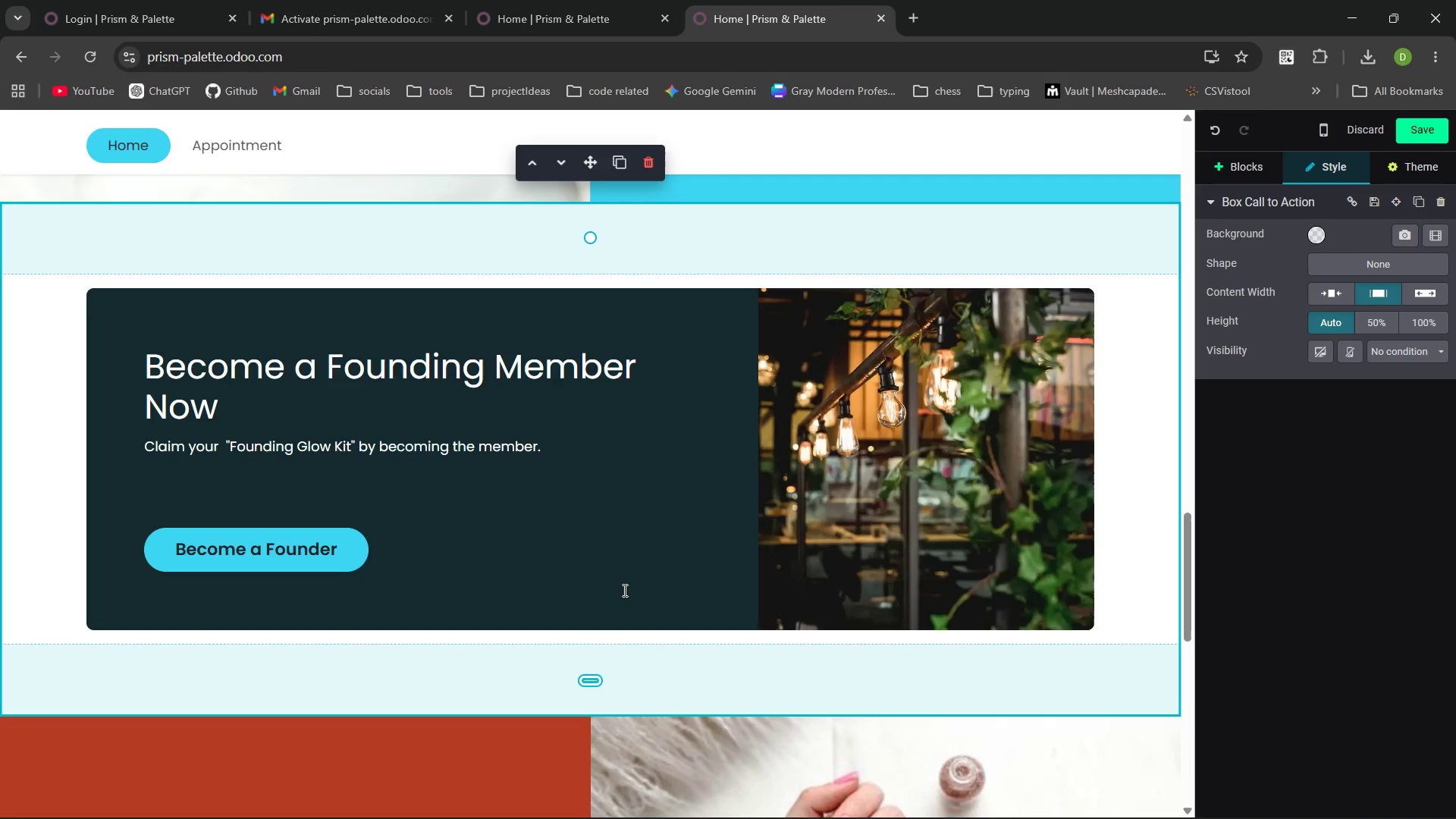 
left_click_drag(start_coordinate=[547, 405], to_coordinate=[136, 333])
 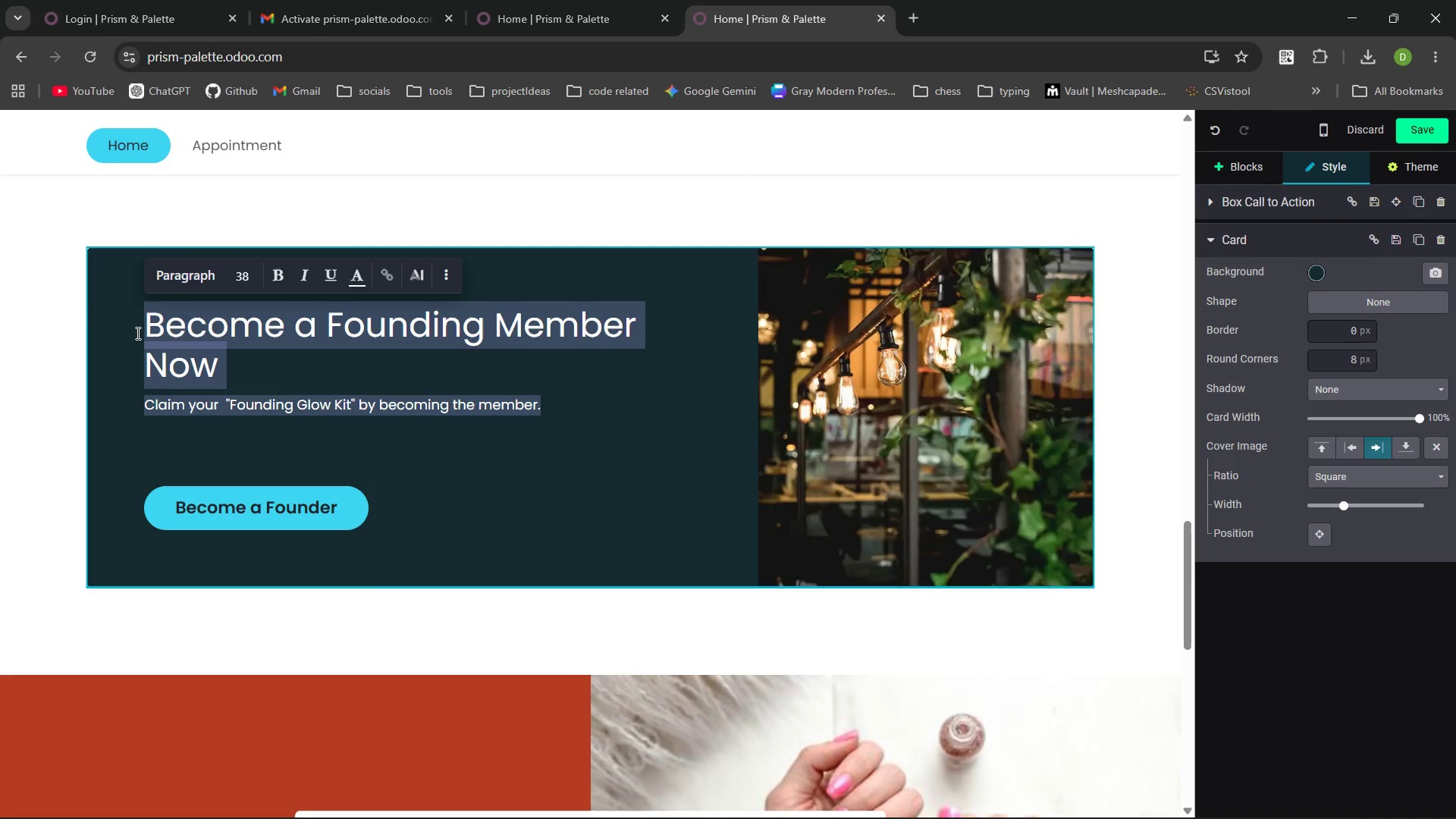 
key(Control+C)
 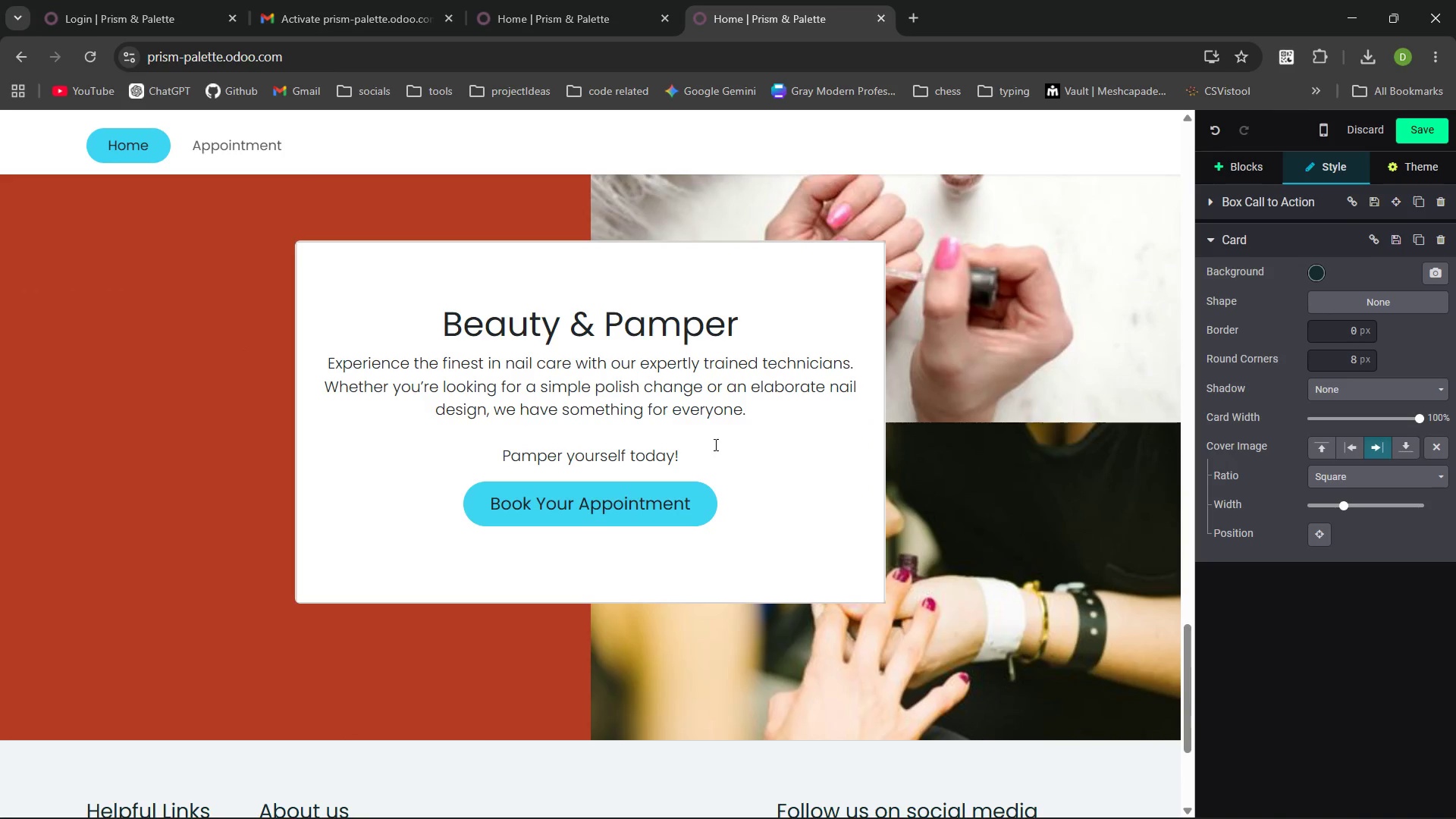 
left_click_drag(start_coordinate=[697, 453], to_coordinate=[431, 325])
 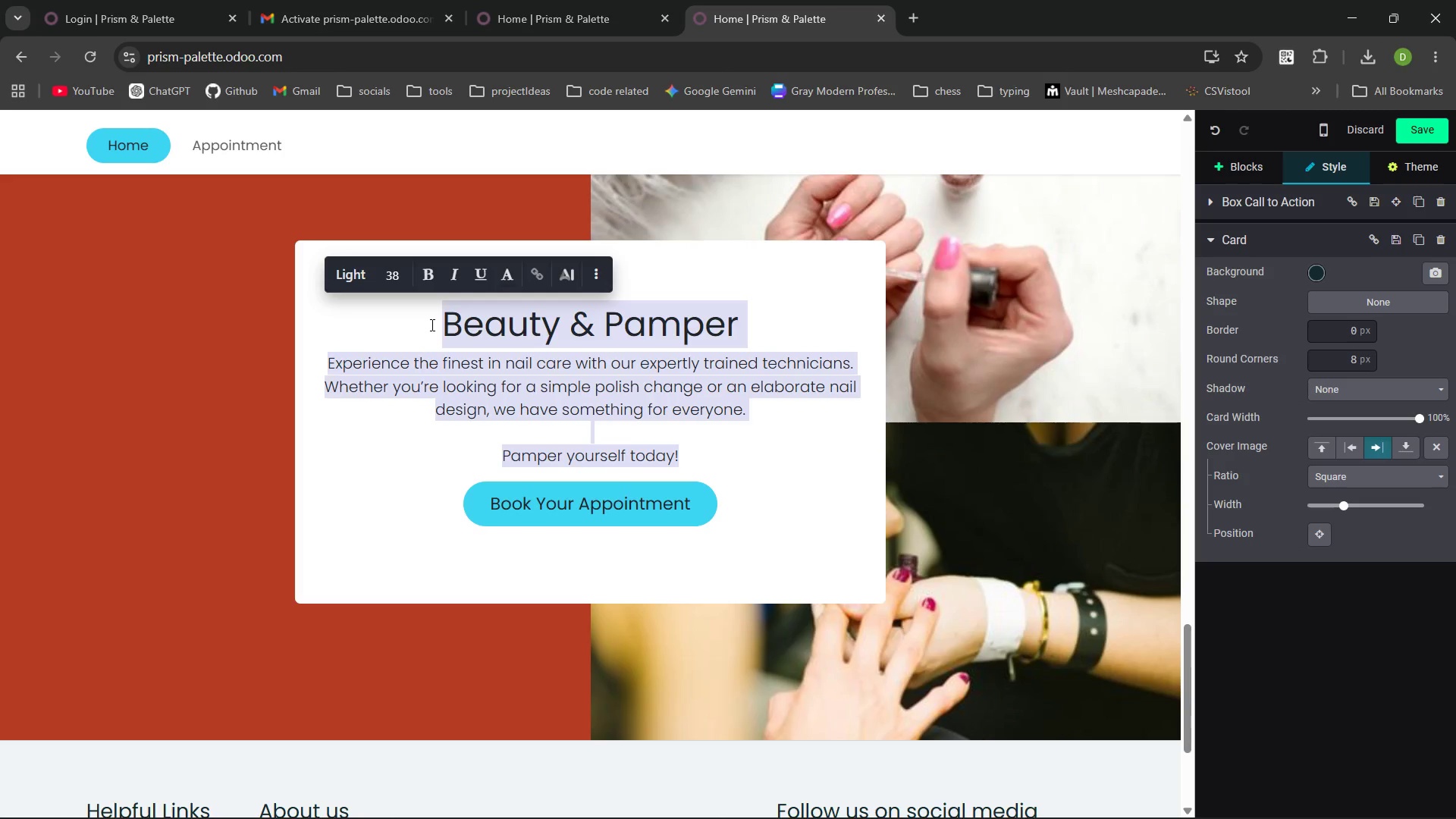 
key(Control+V)
 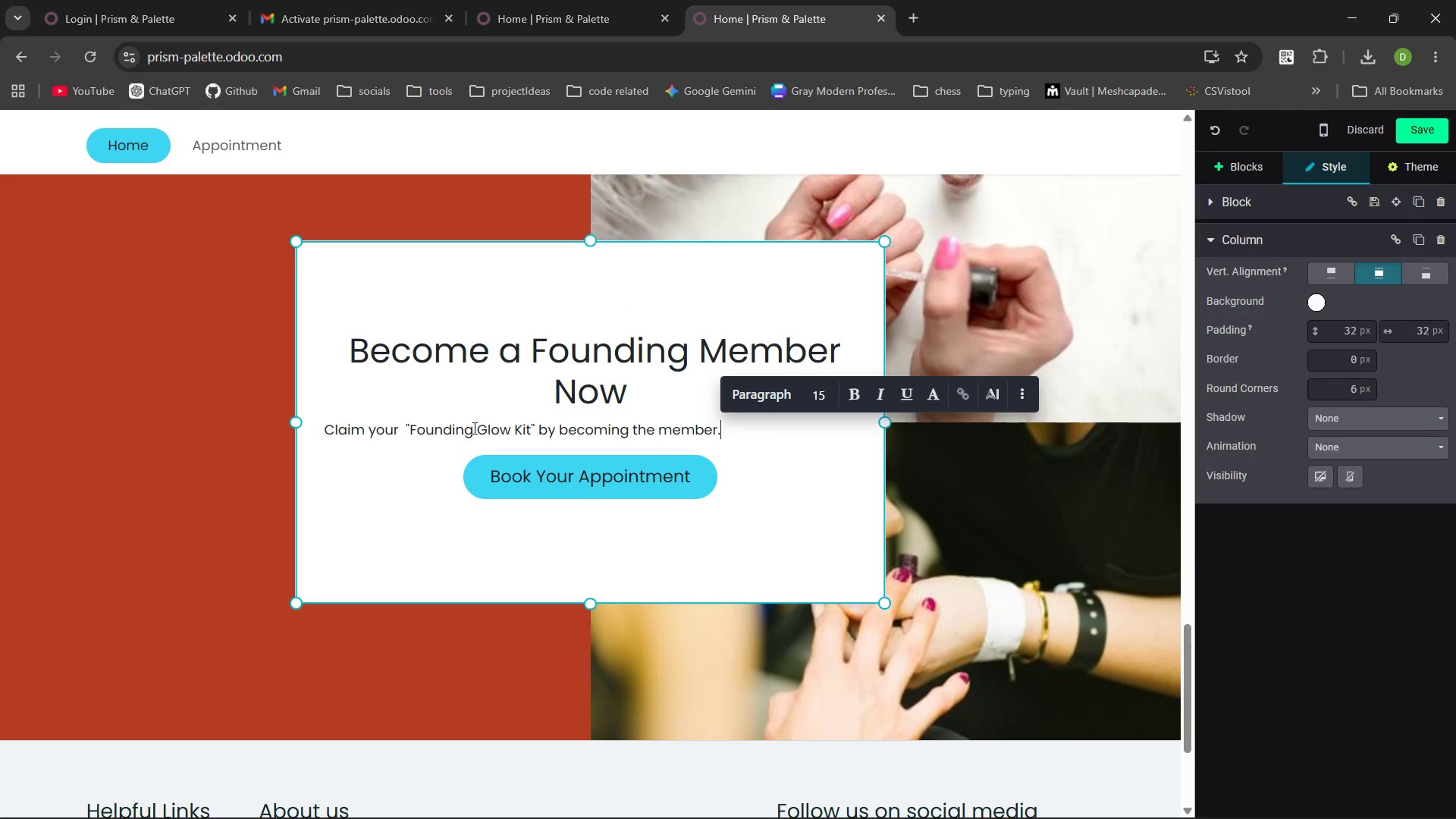 
left_click_drag(start_coordinate=[724, 427], to_coordinate=[314, 419])
 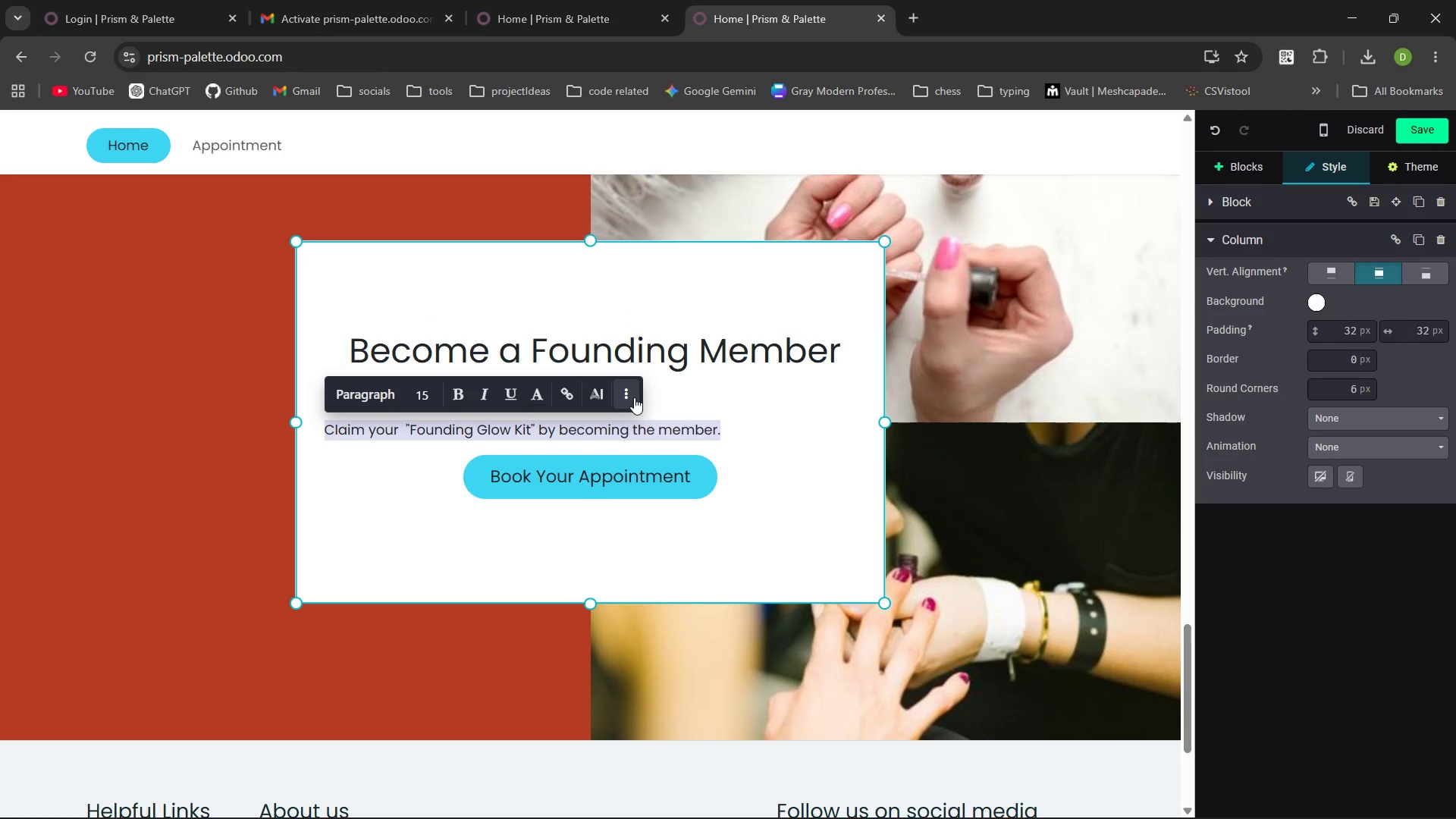 
left_click([634, 397])
 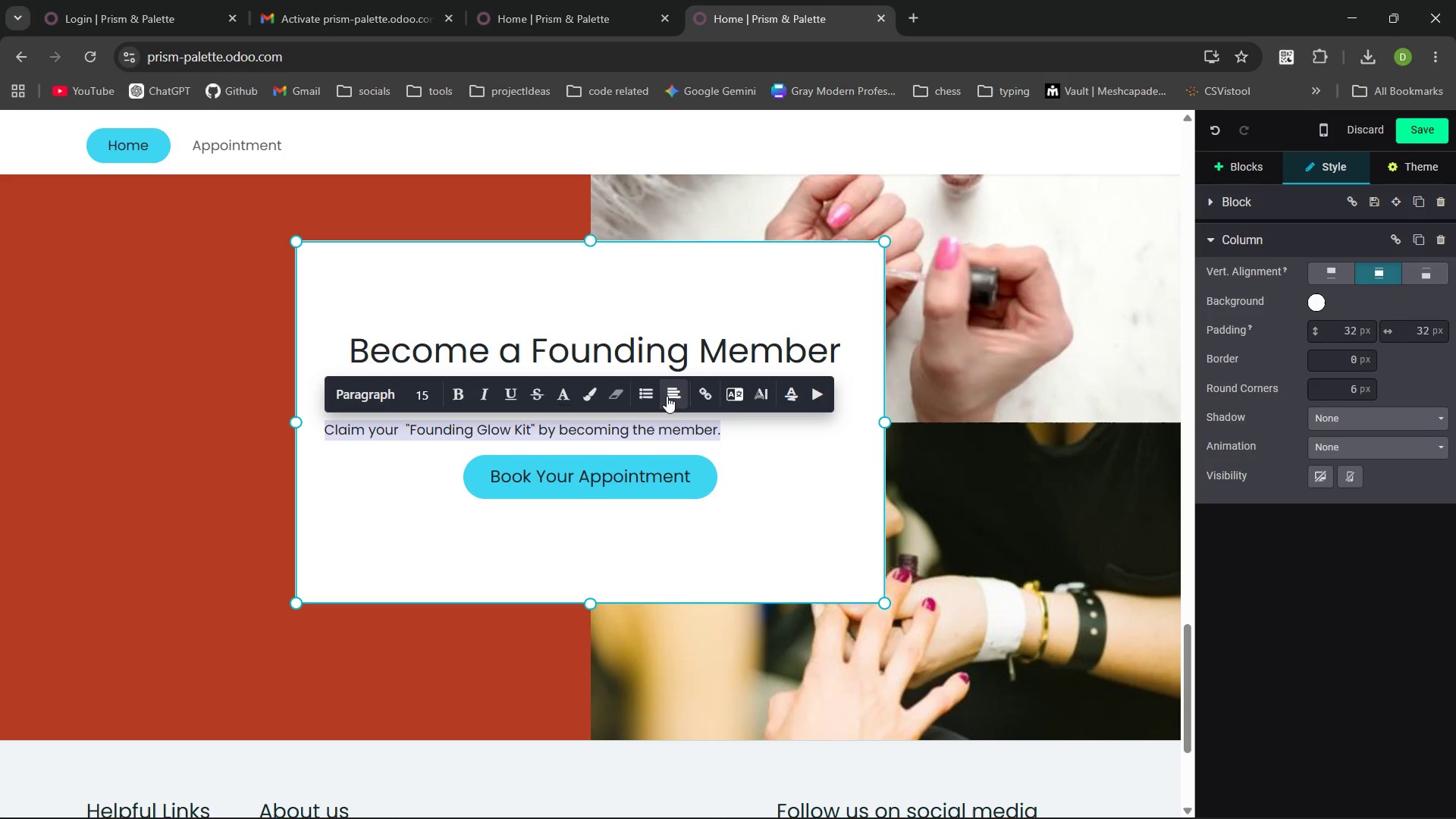 
left_click([667, 396])
 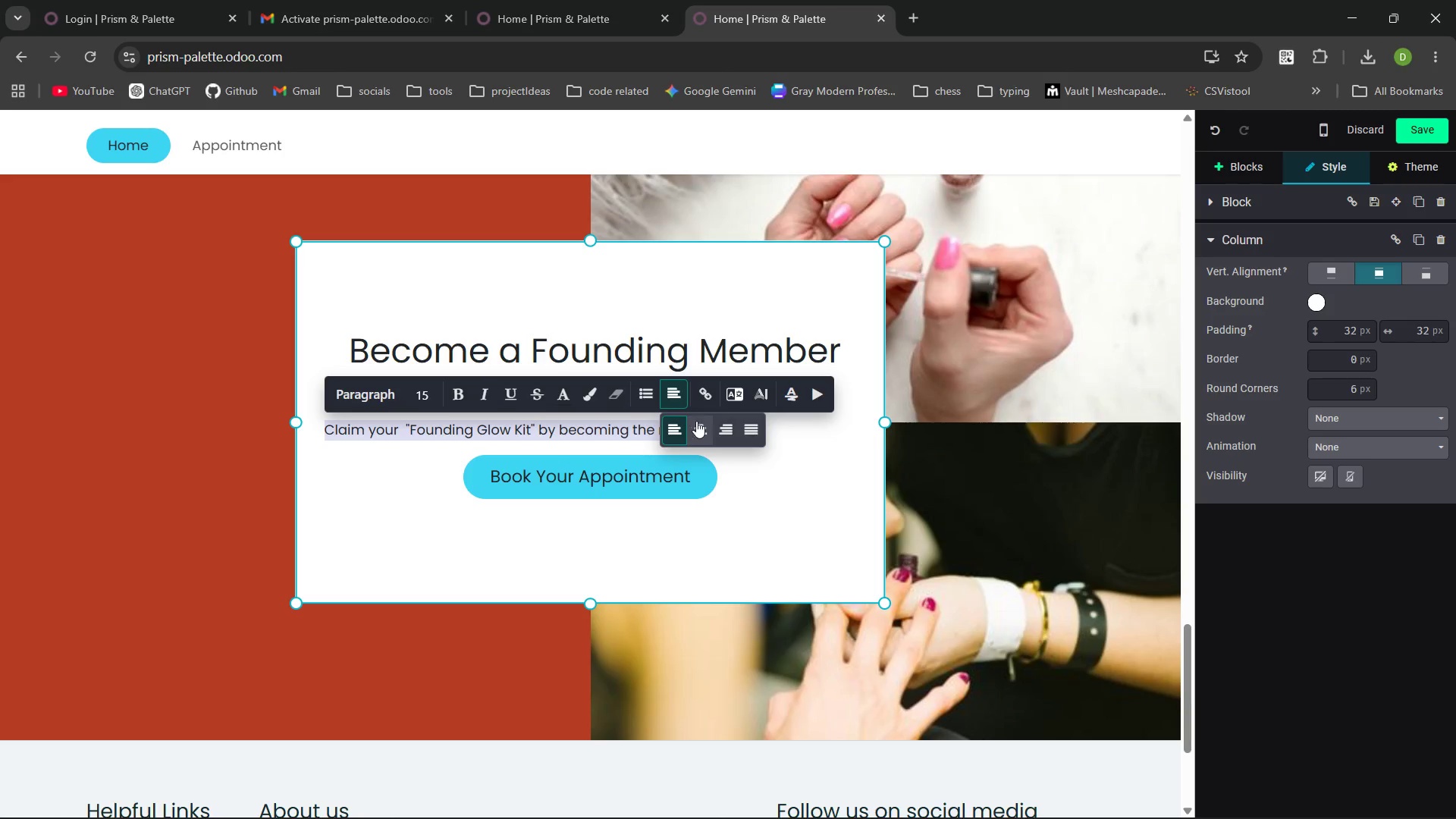 
left_click_drag(start_coordinate=[697, 422], to_coordinate=[493, 472])
 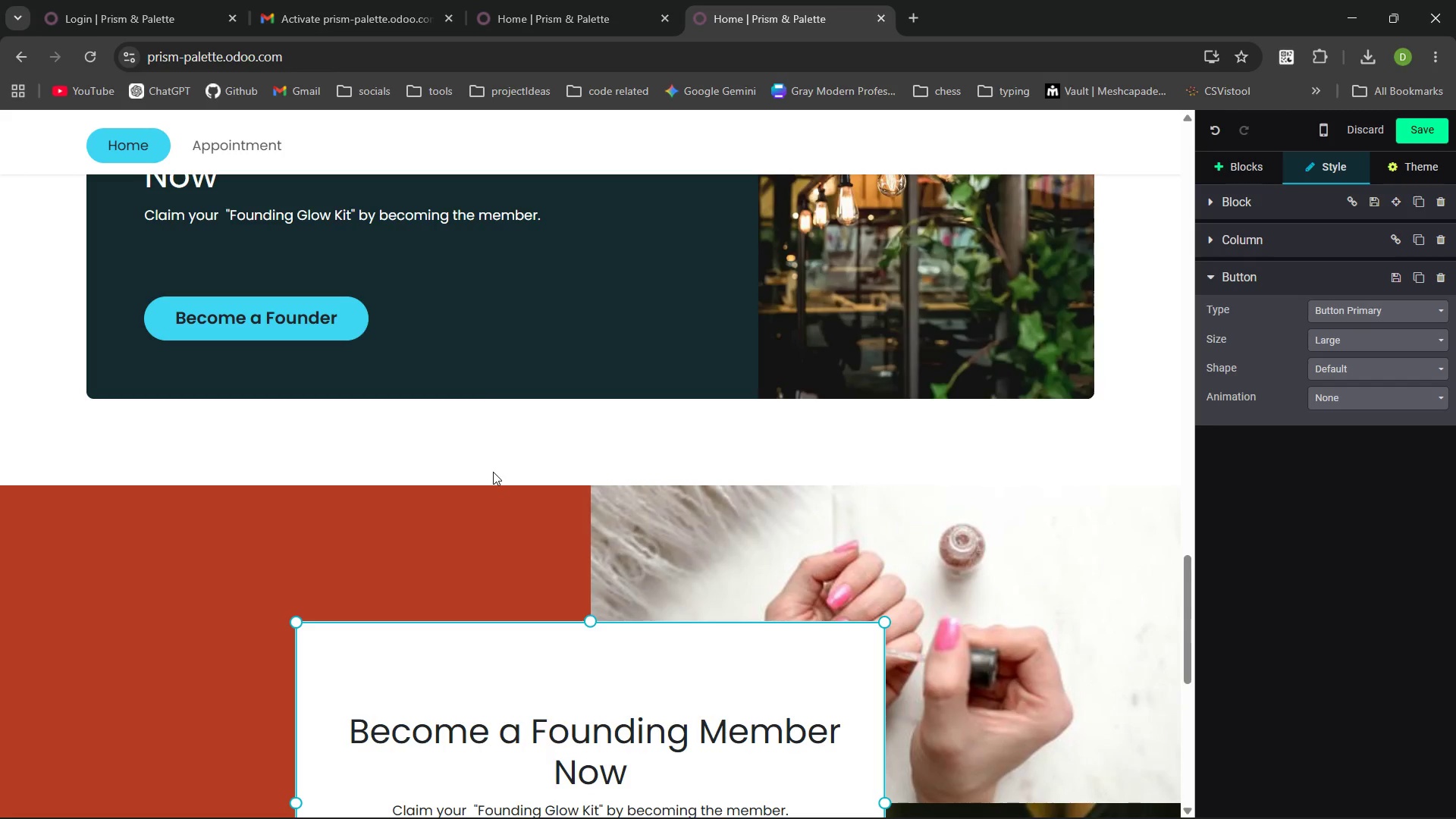 
mouse_move([374, 330])
 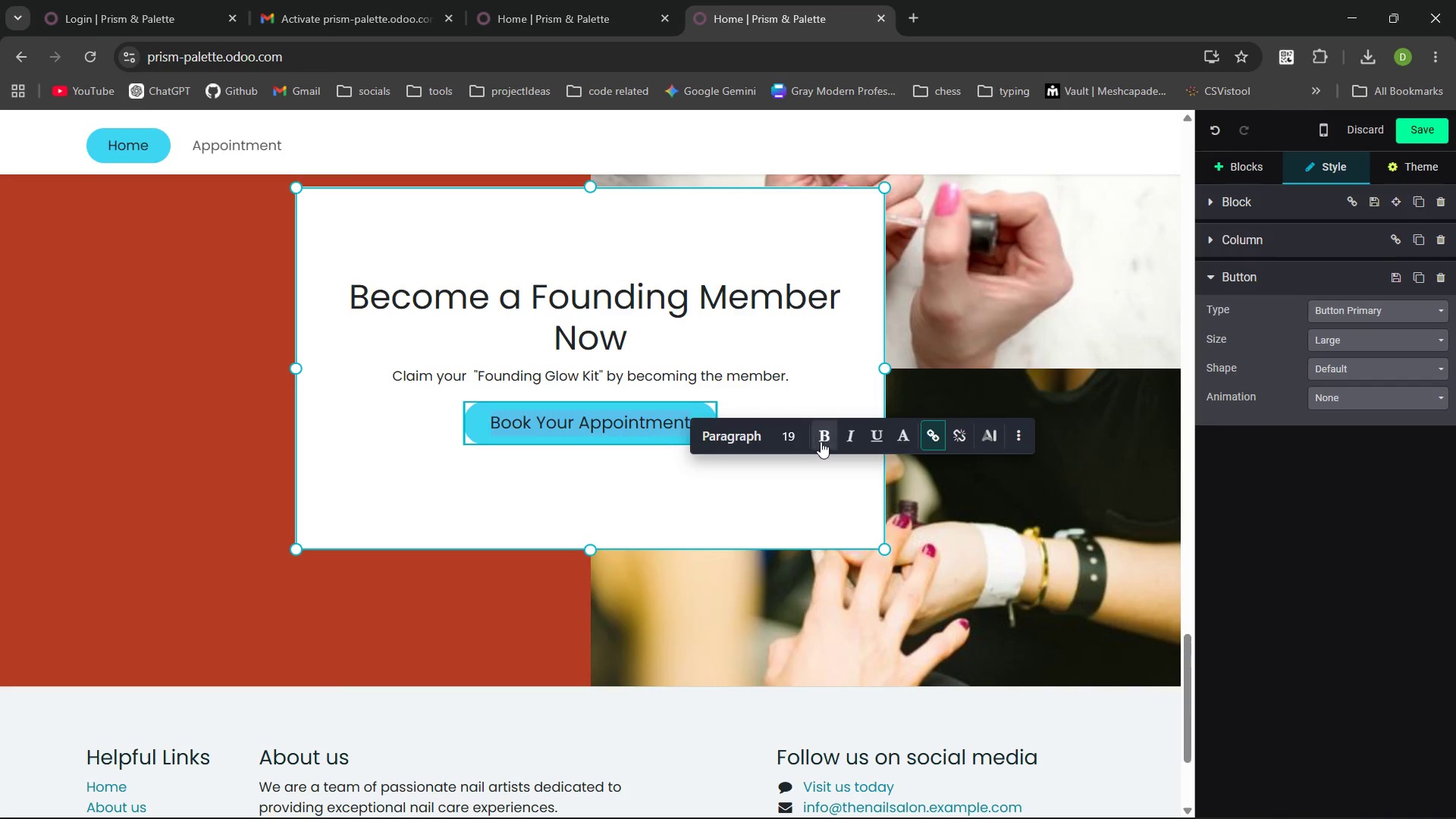 
left_click([823, 441])
 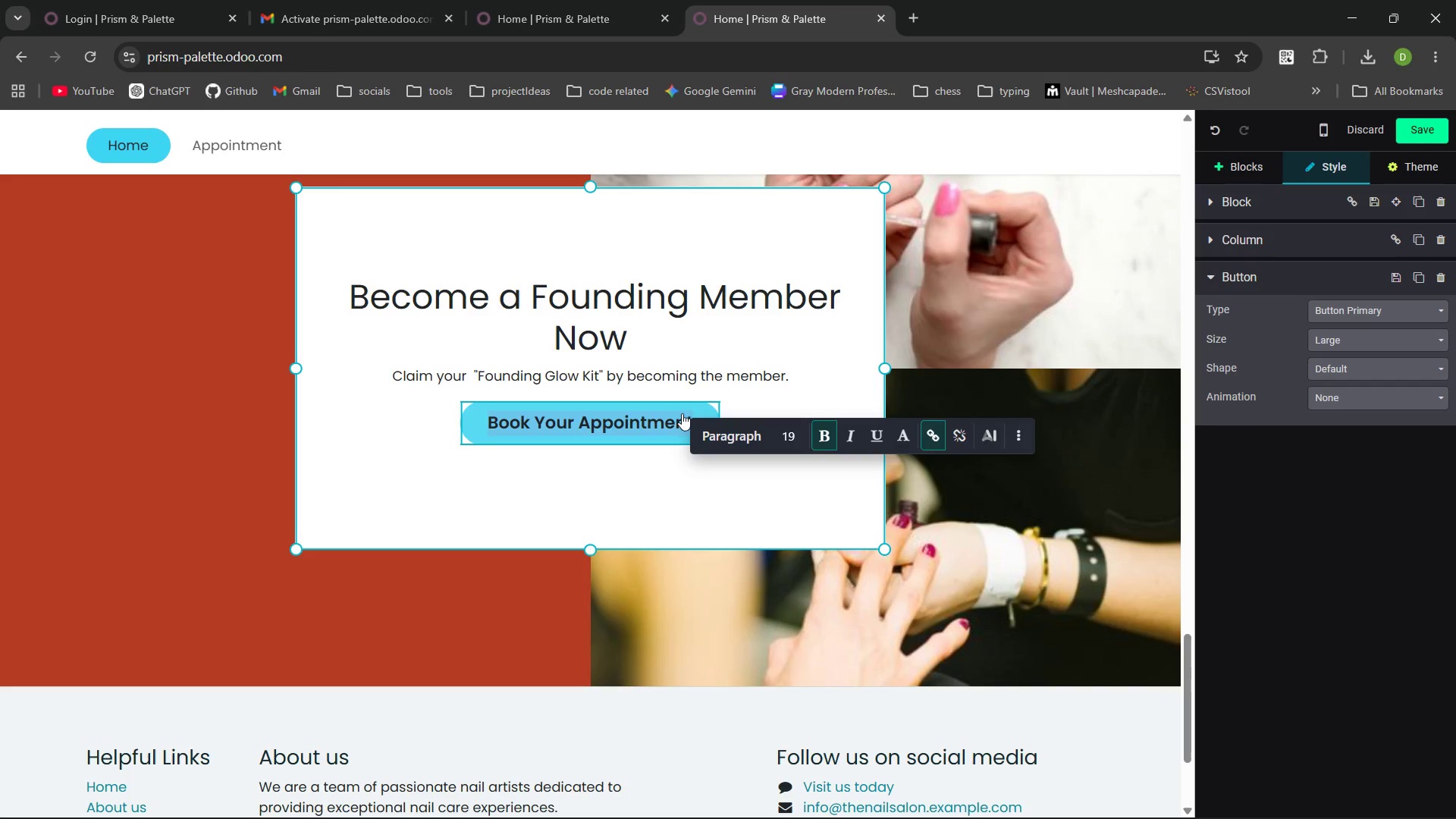 
left_click([682, 413])
 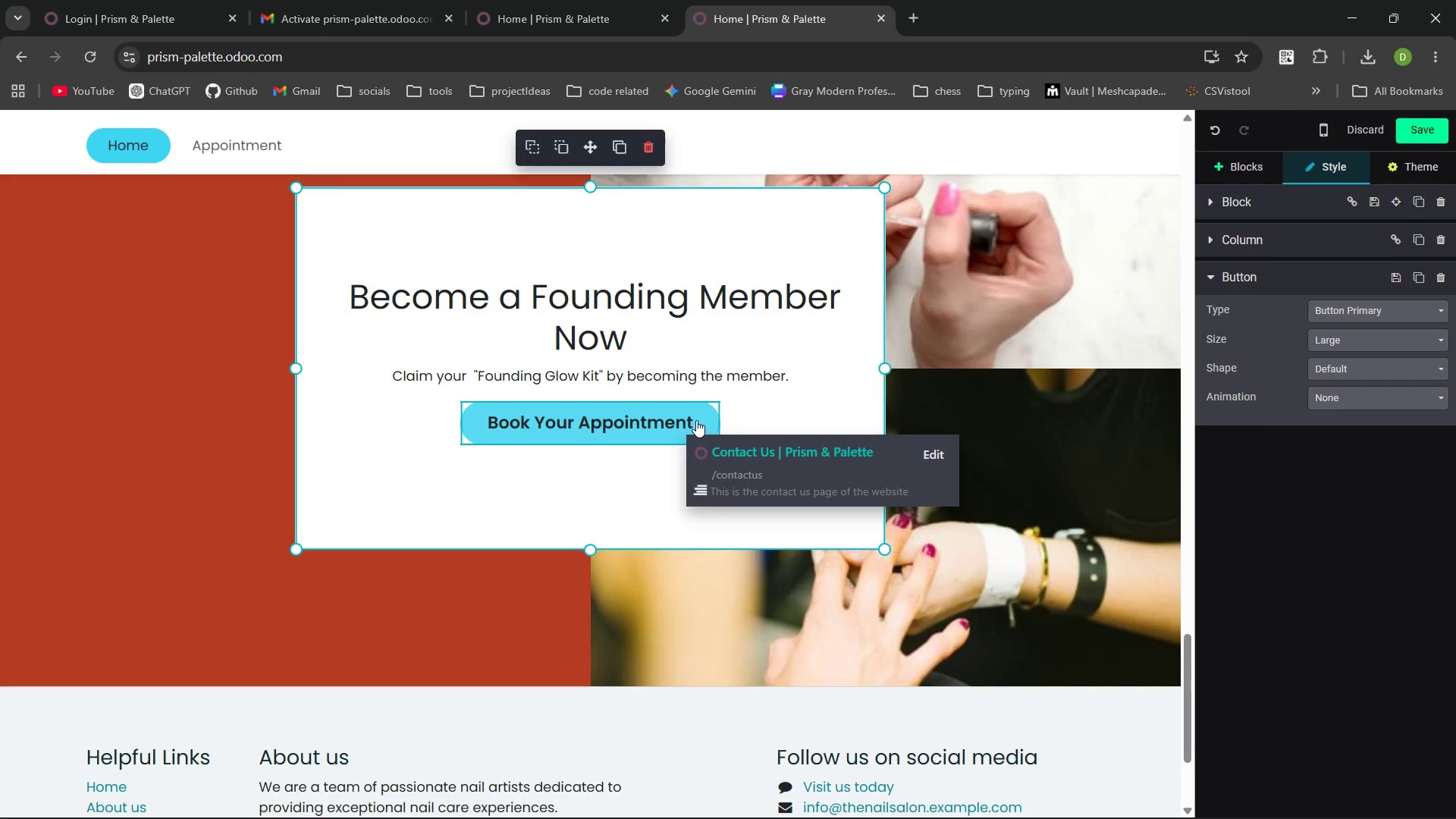 
left_click_drag(start_coordinate=[695, 420], to_coordinate=[498, 419])
 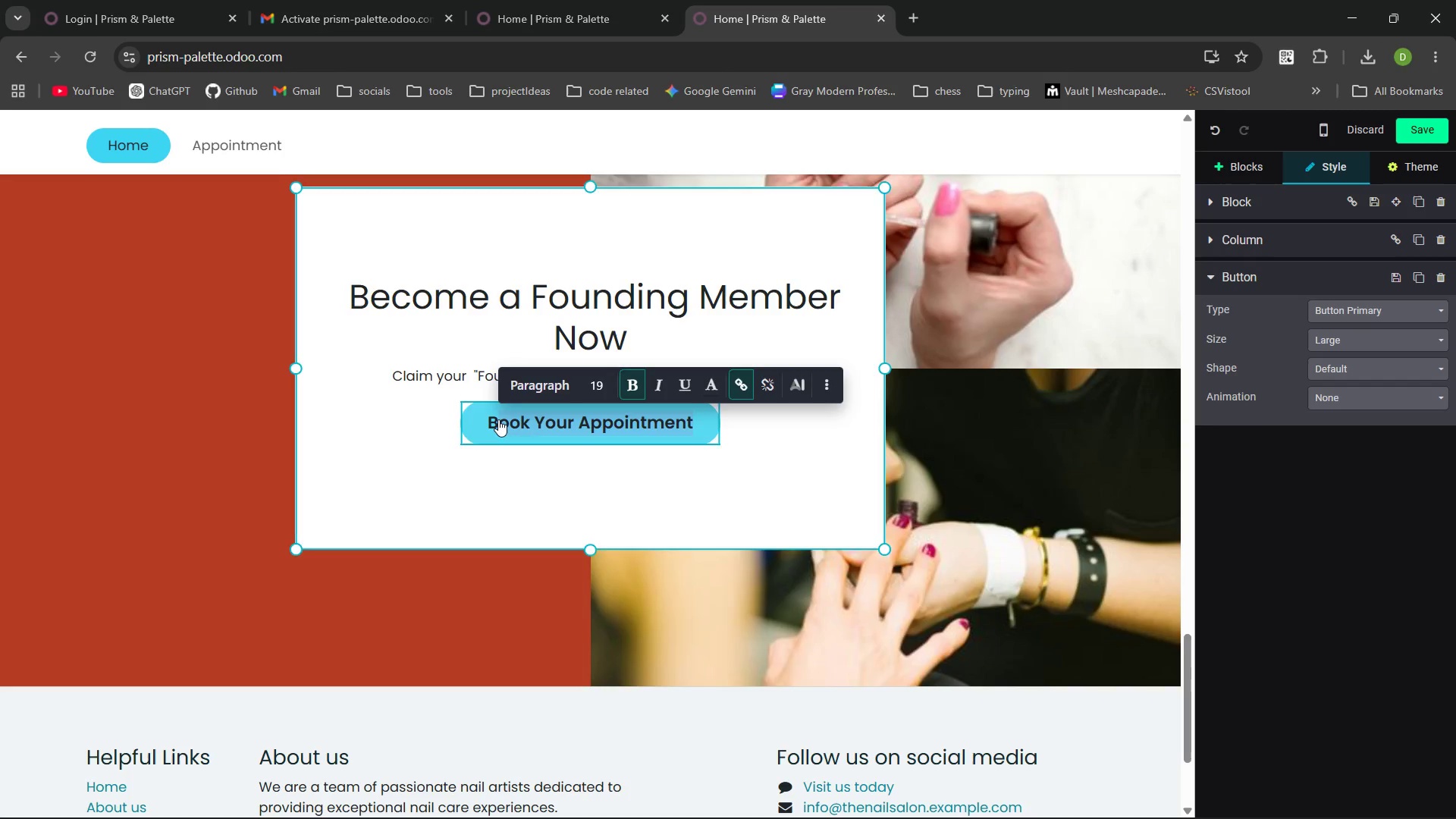 
type(eome a Funder)
 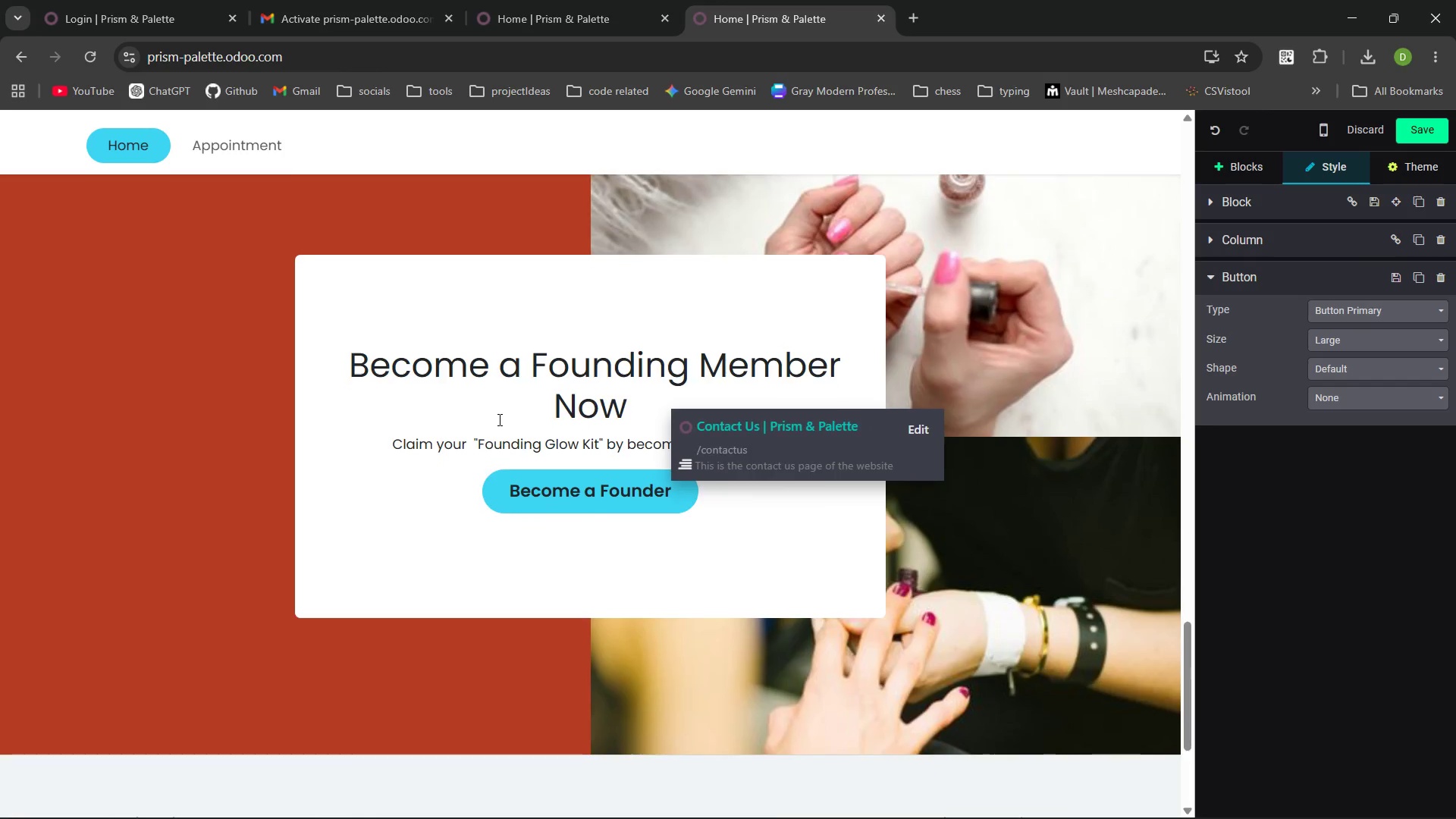 
mouse_move([687, 566])
 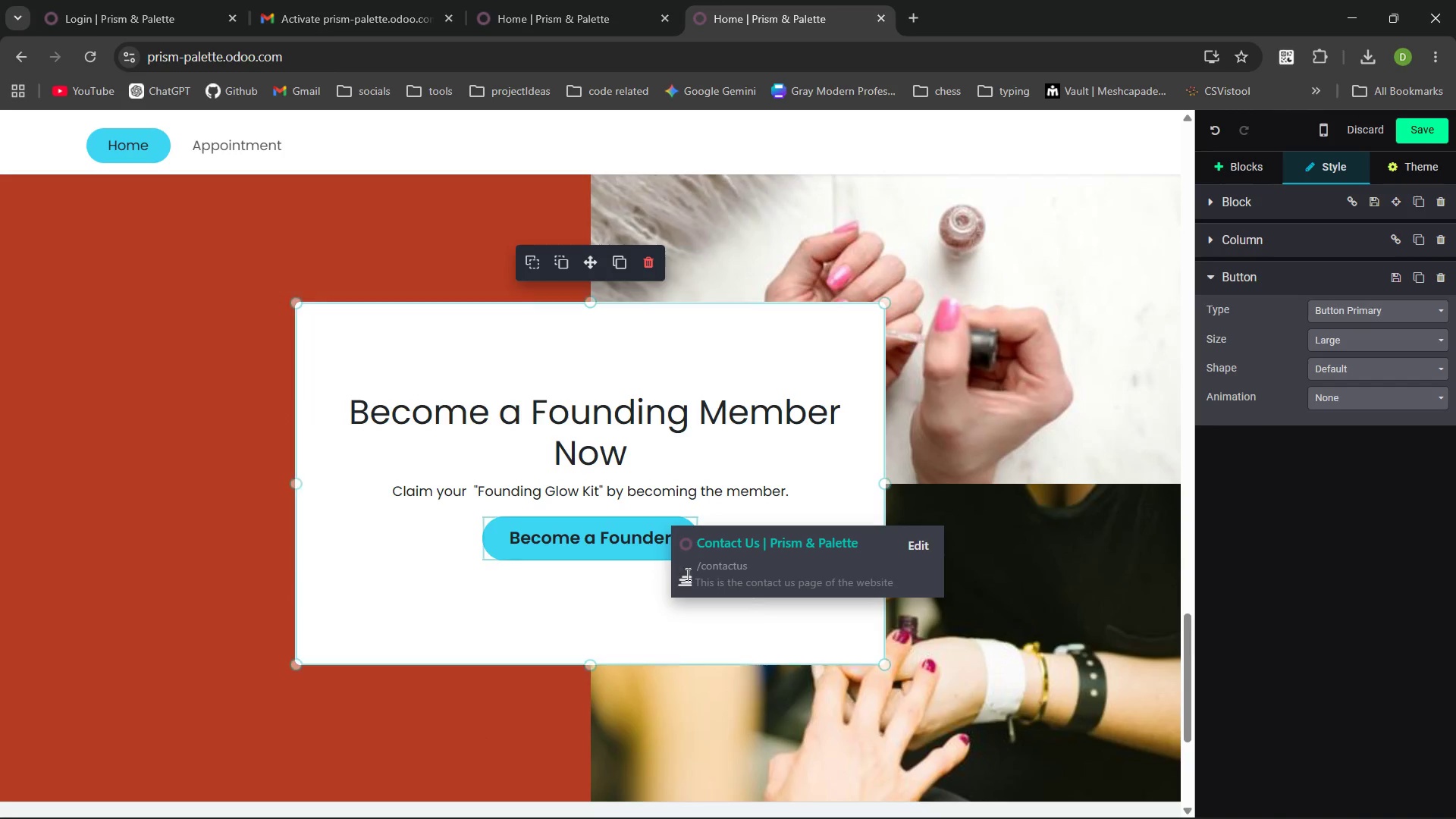 
left_click([395, 234])
 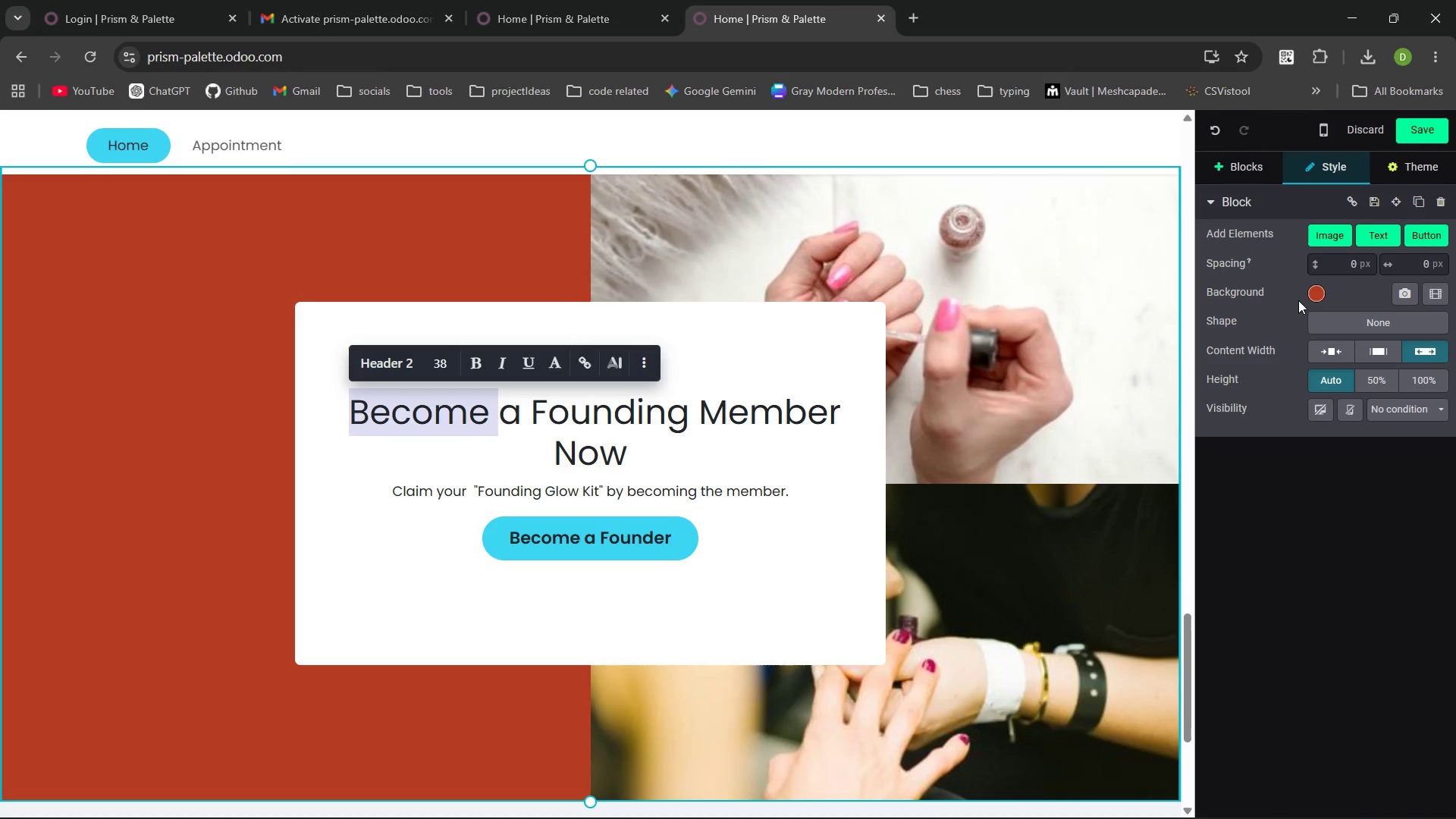 
left_click([1321, 291])
 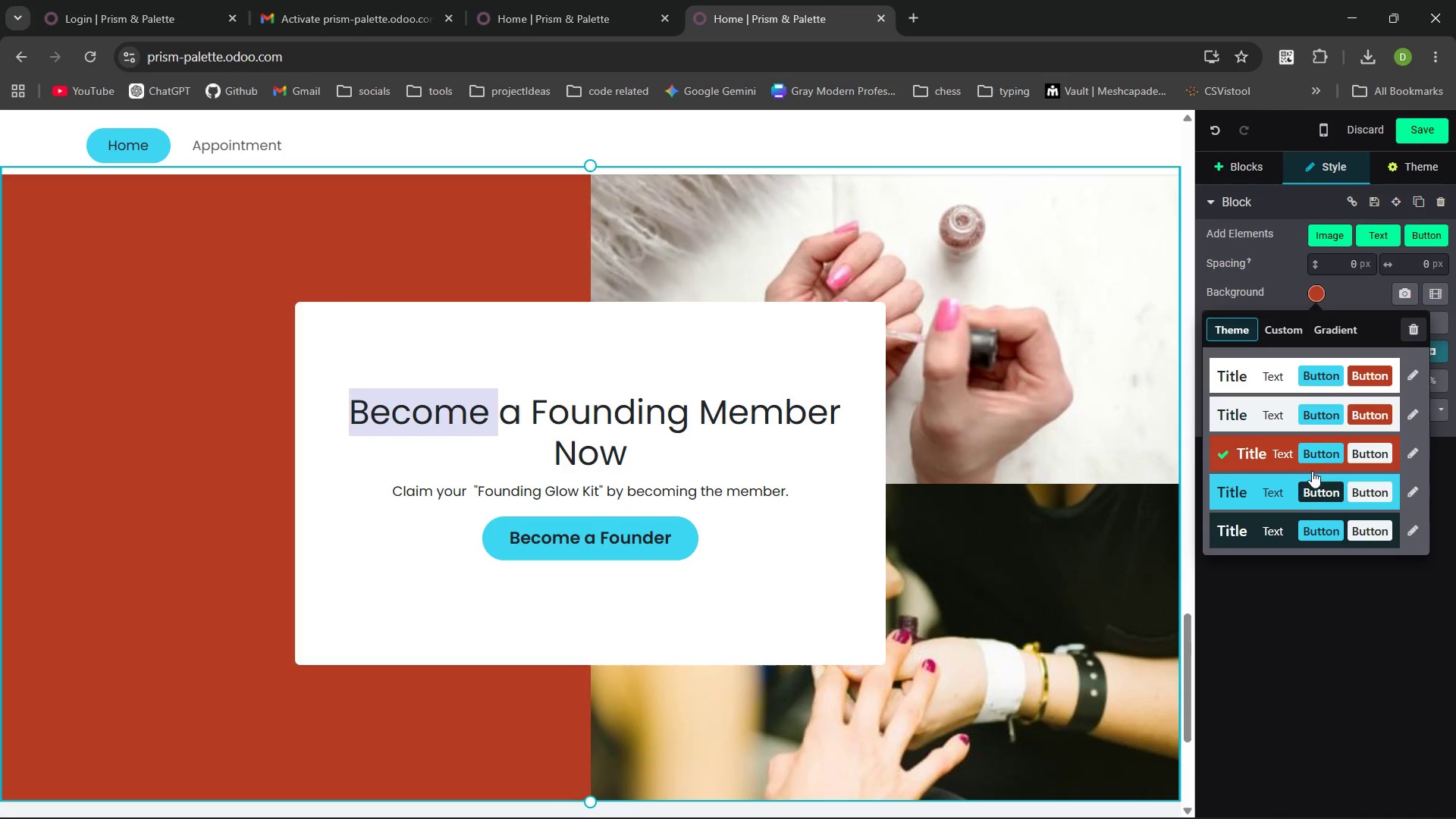 
left_click([1268, 491])
 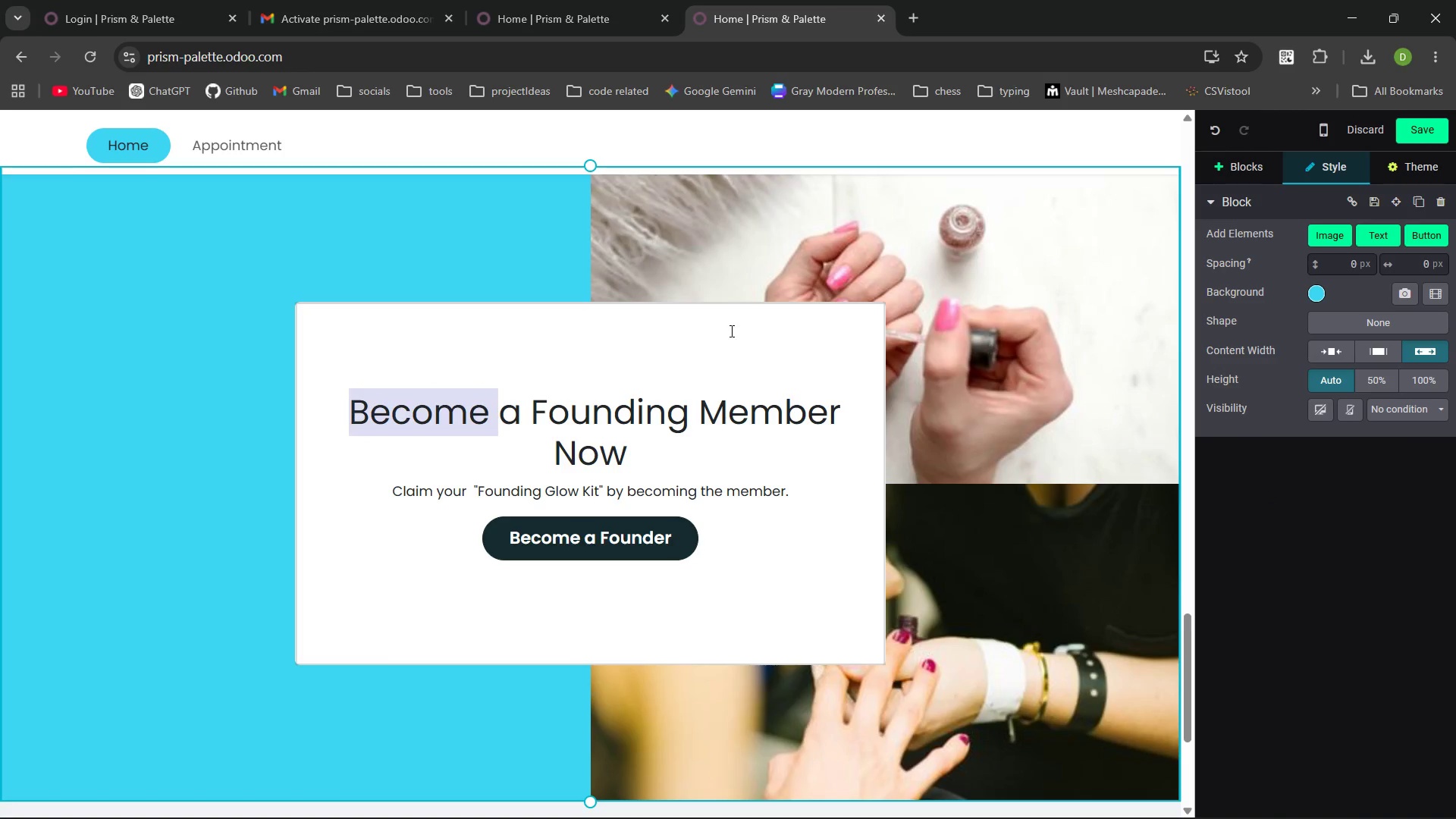 
left_click([732, 330])
 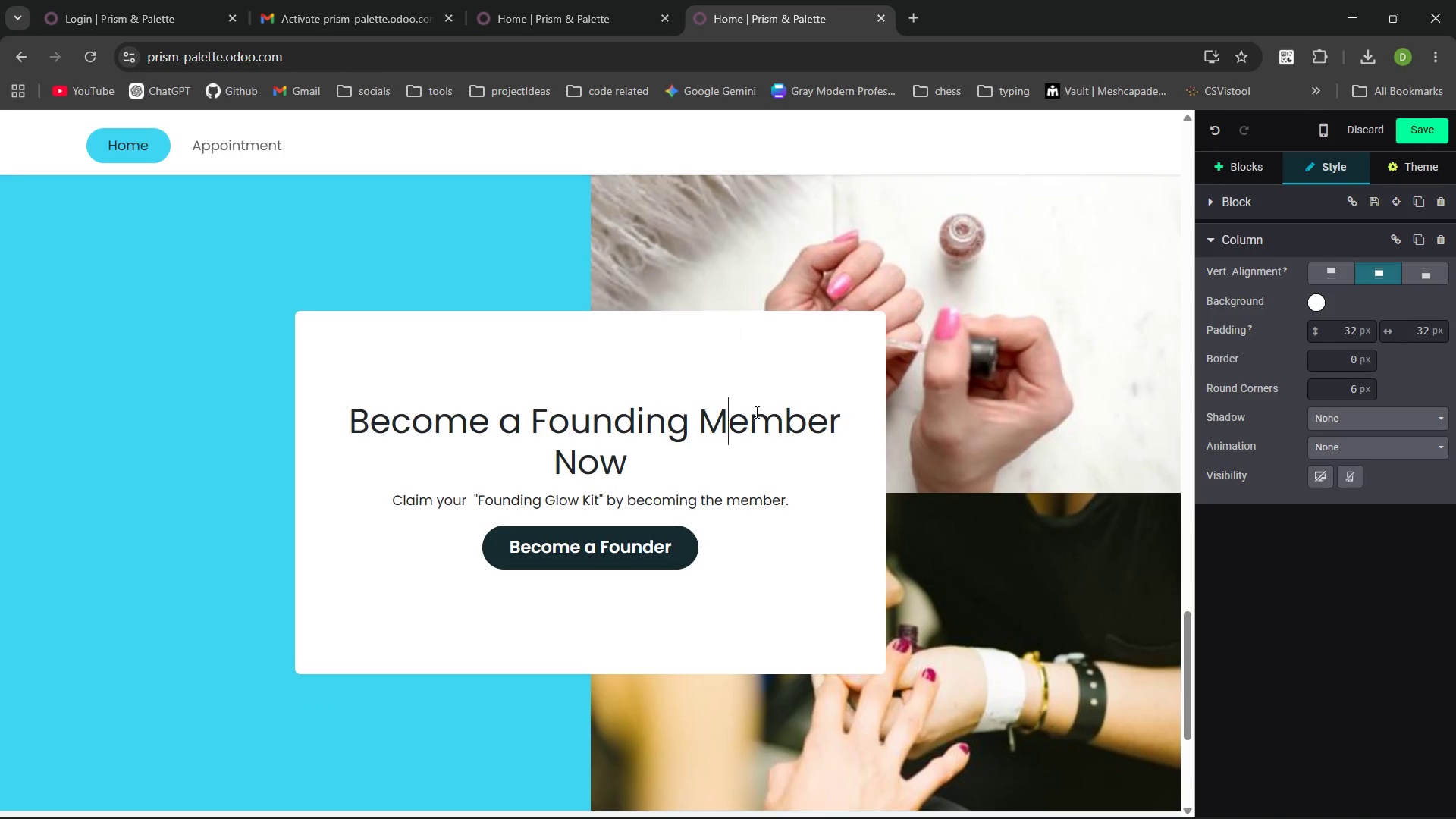 
left_click([655, 549])
 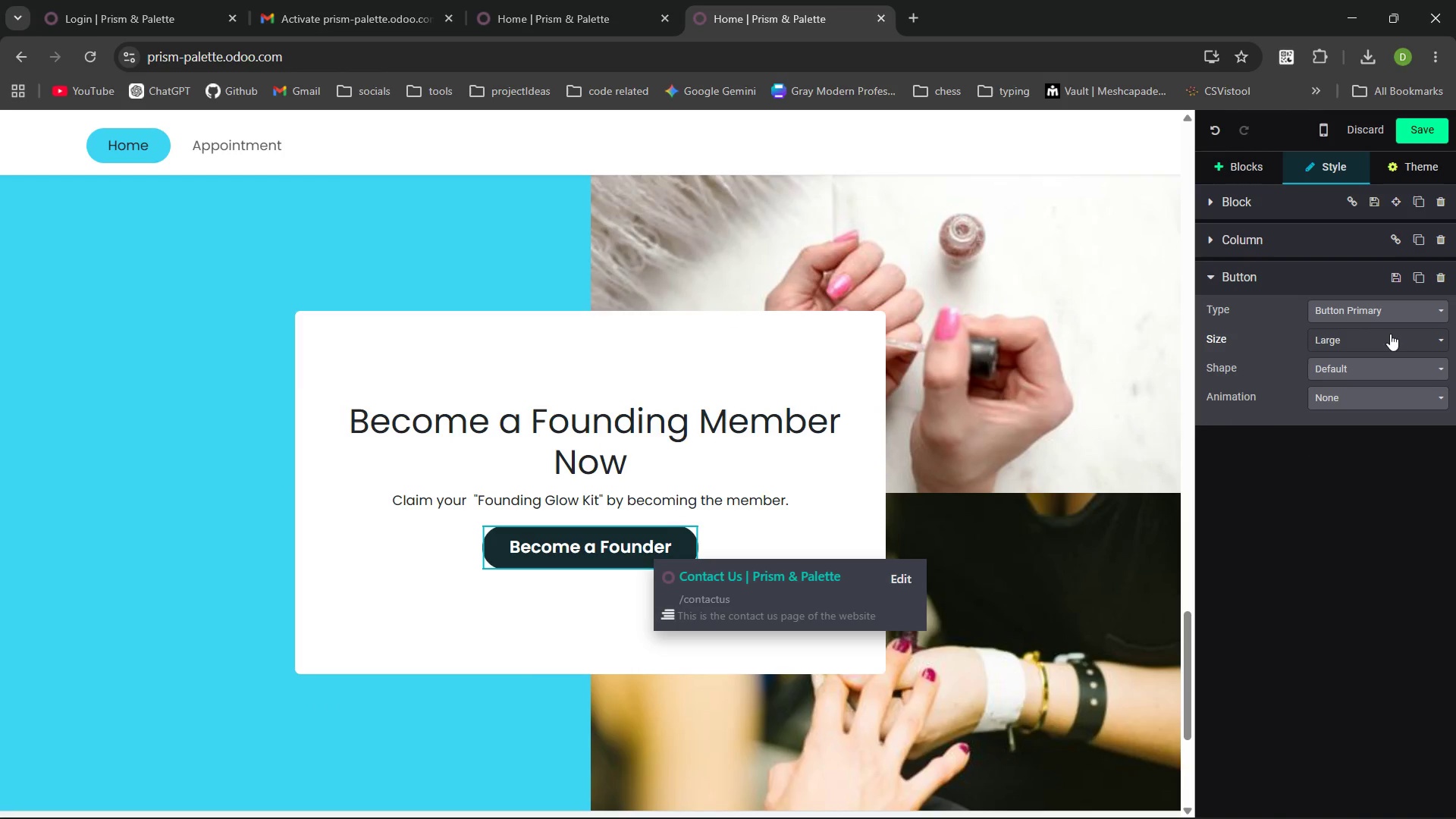 
wait(5.25)
 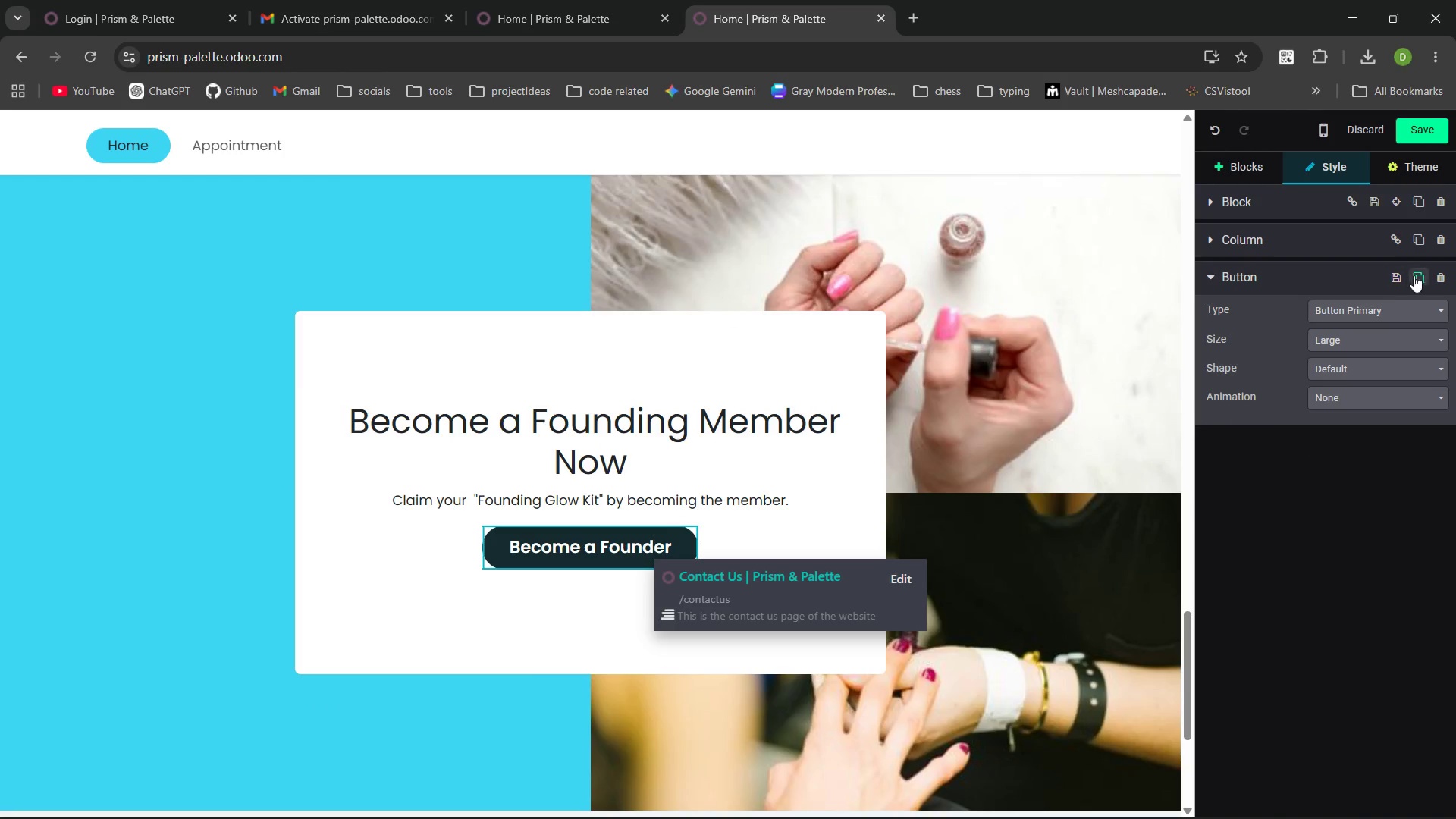 
left_click([1382, 315])
 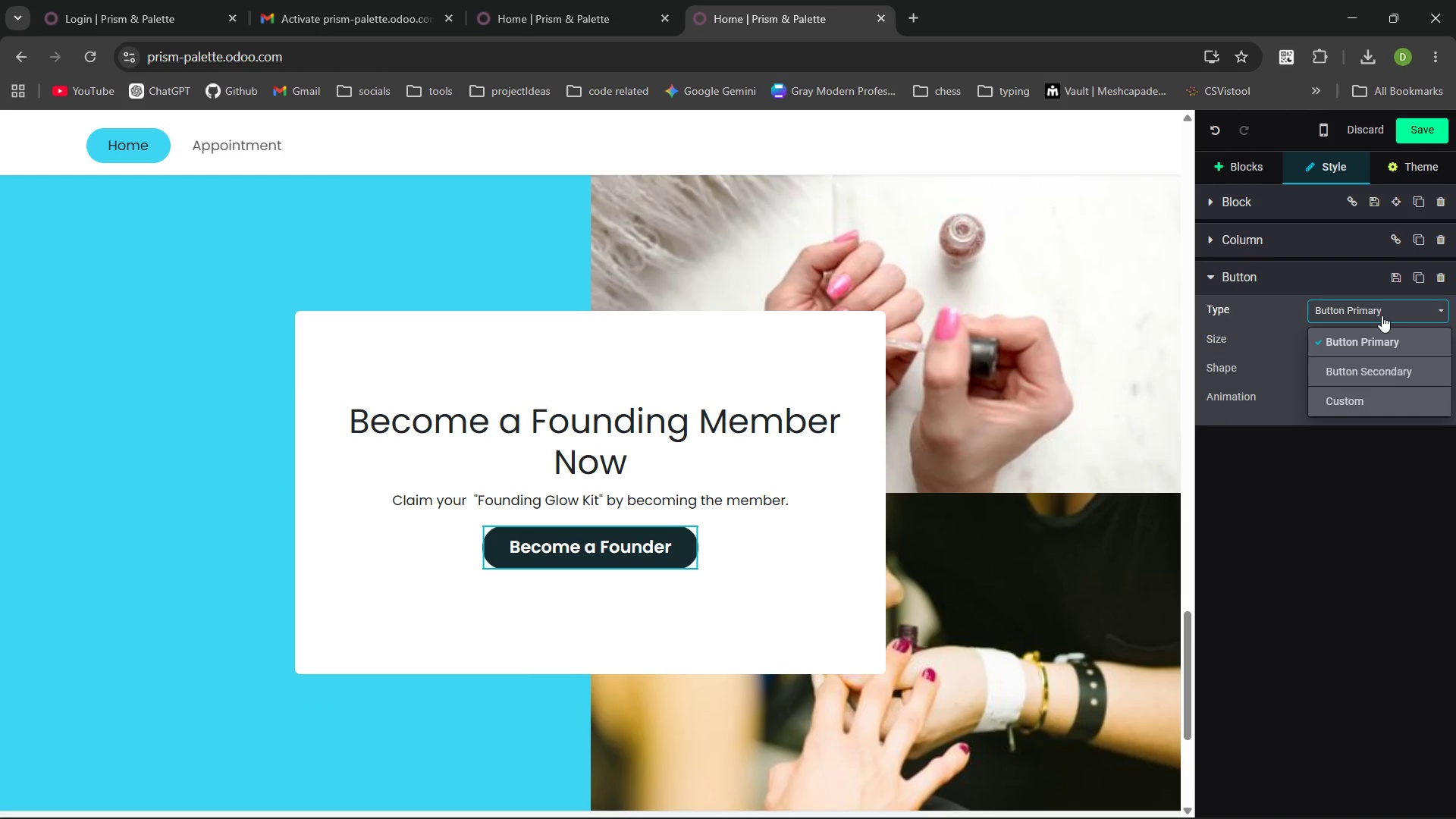 
left_click([1382, 315])
 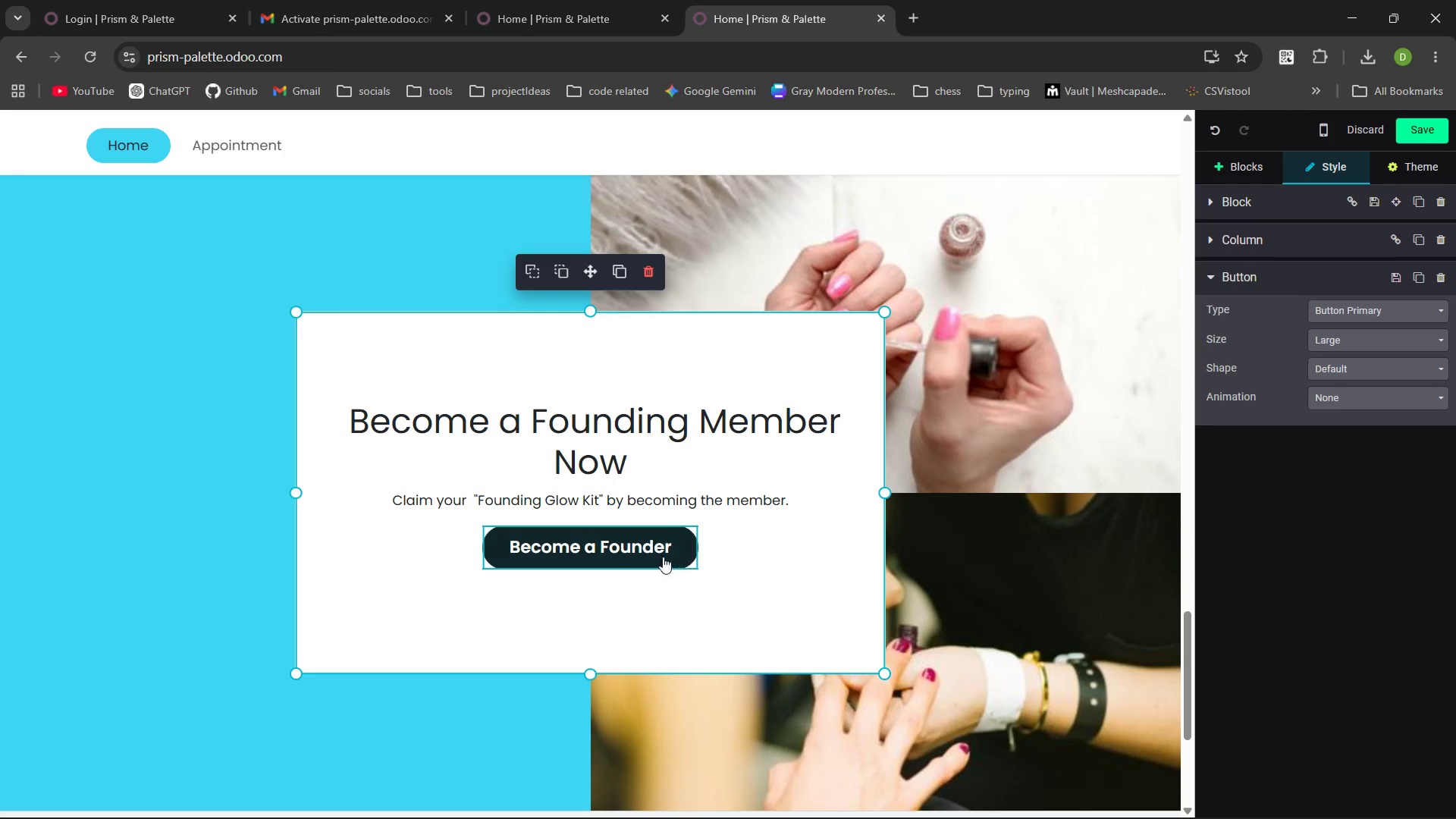 
double_click([679, 548])
 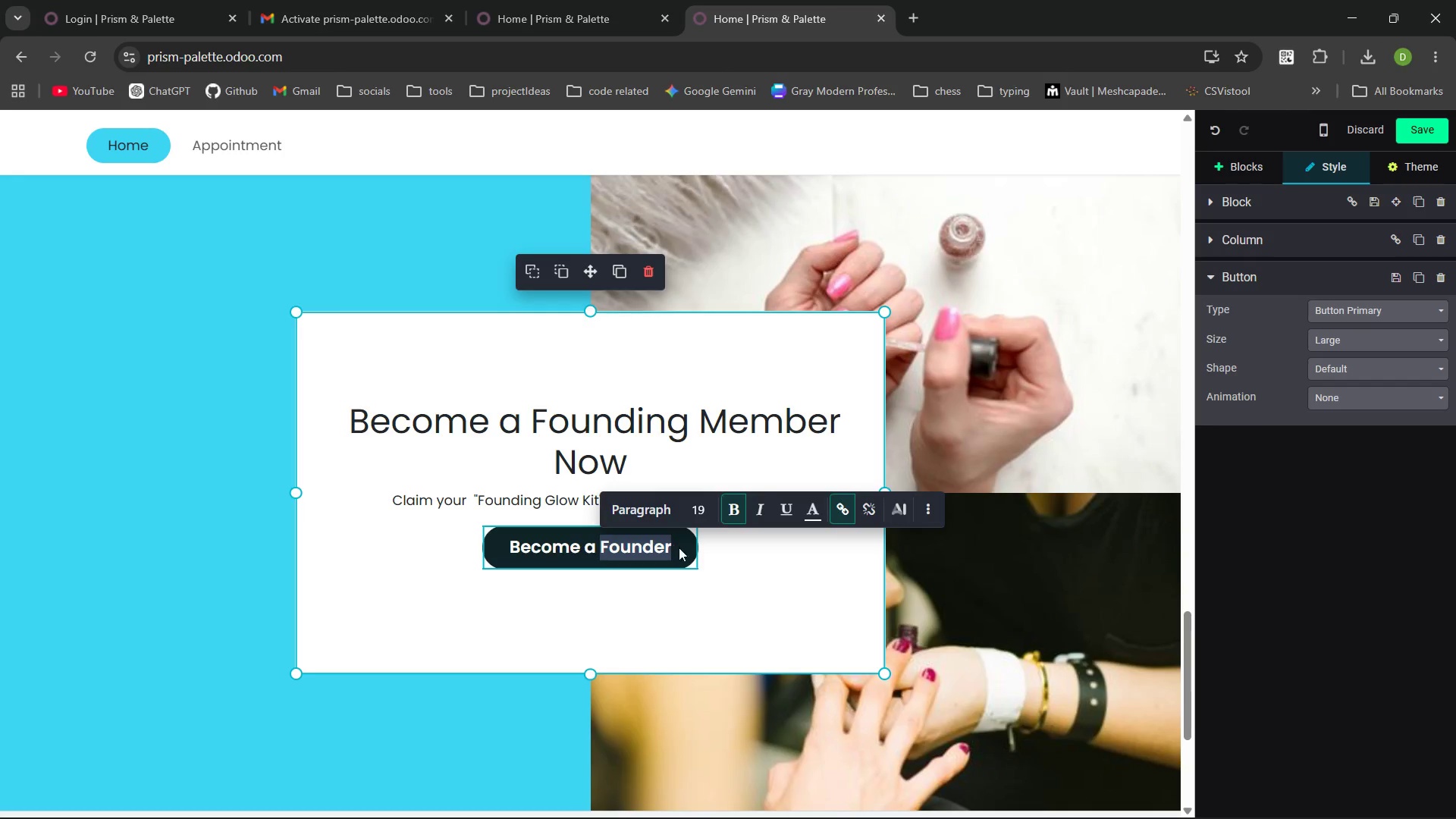 
triple_click([679, 548])
 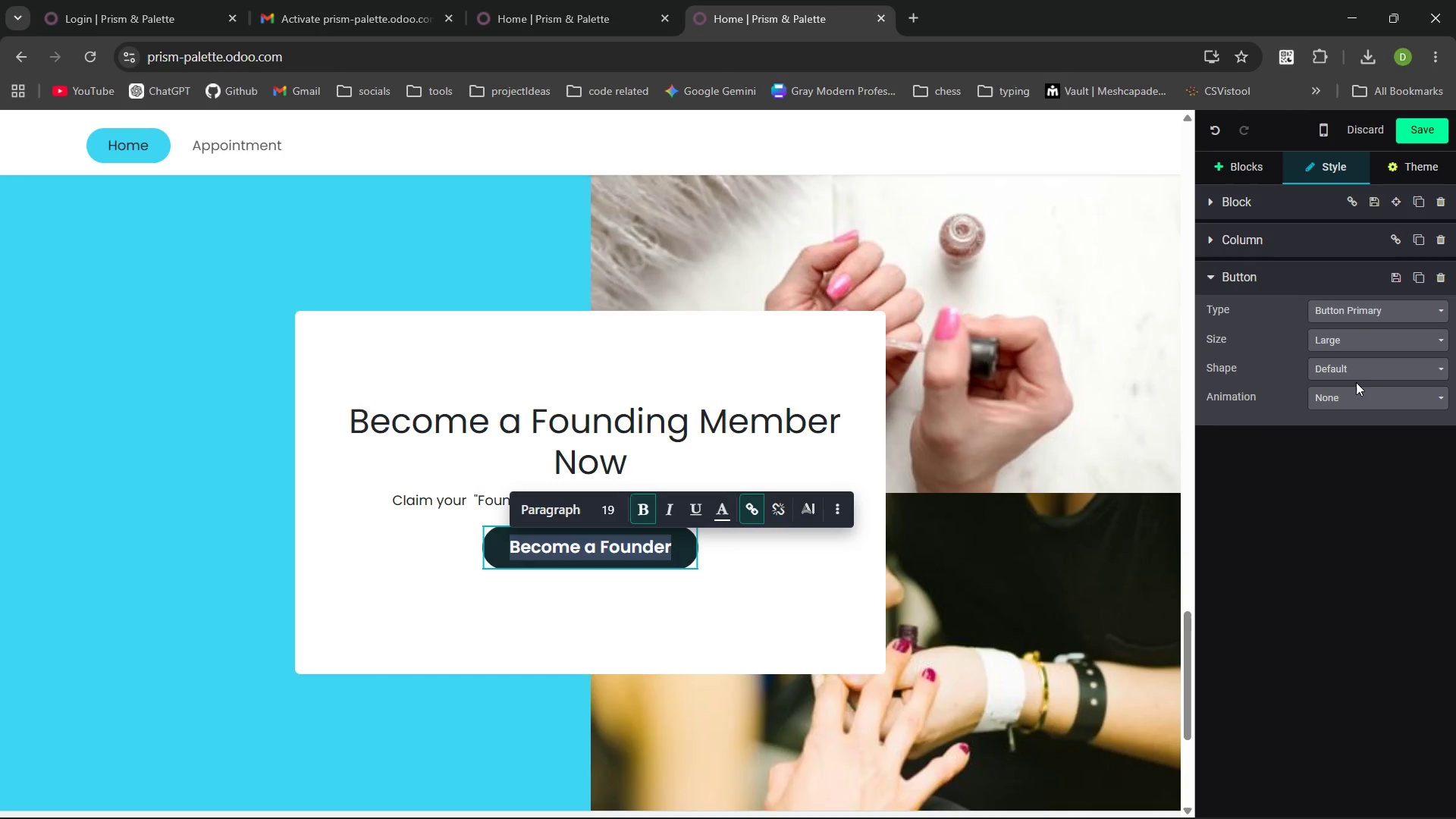 
mouse_move([1393, 328])
 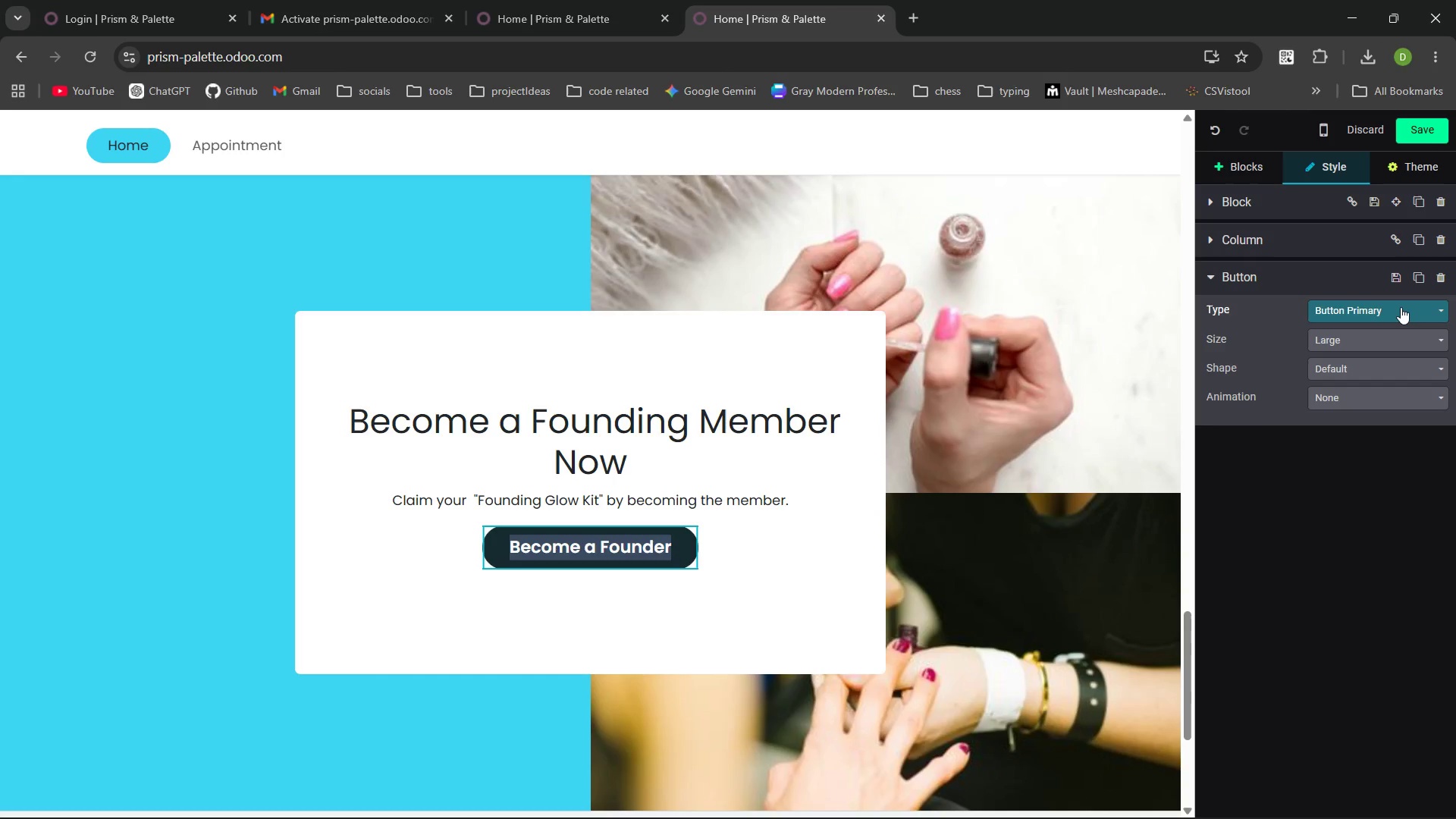 
left_click([1401, 307])
 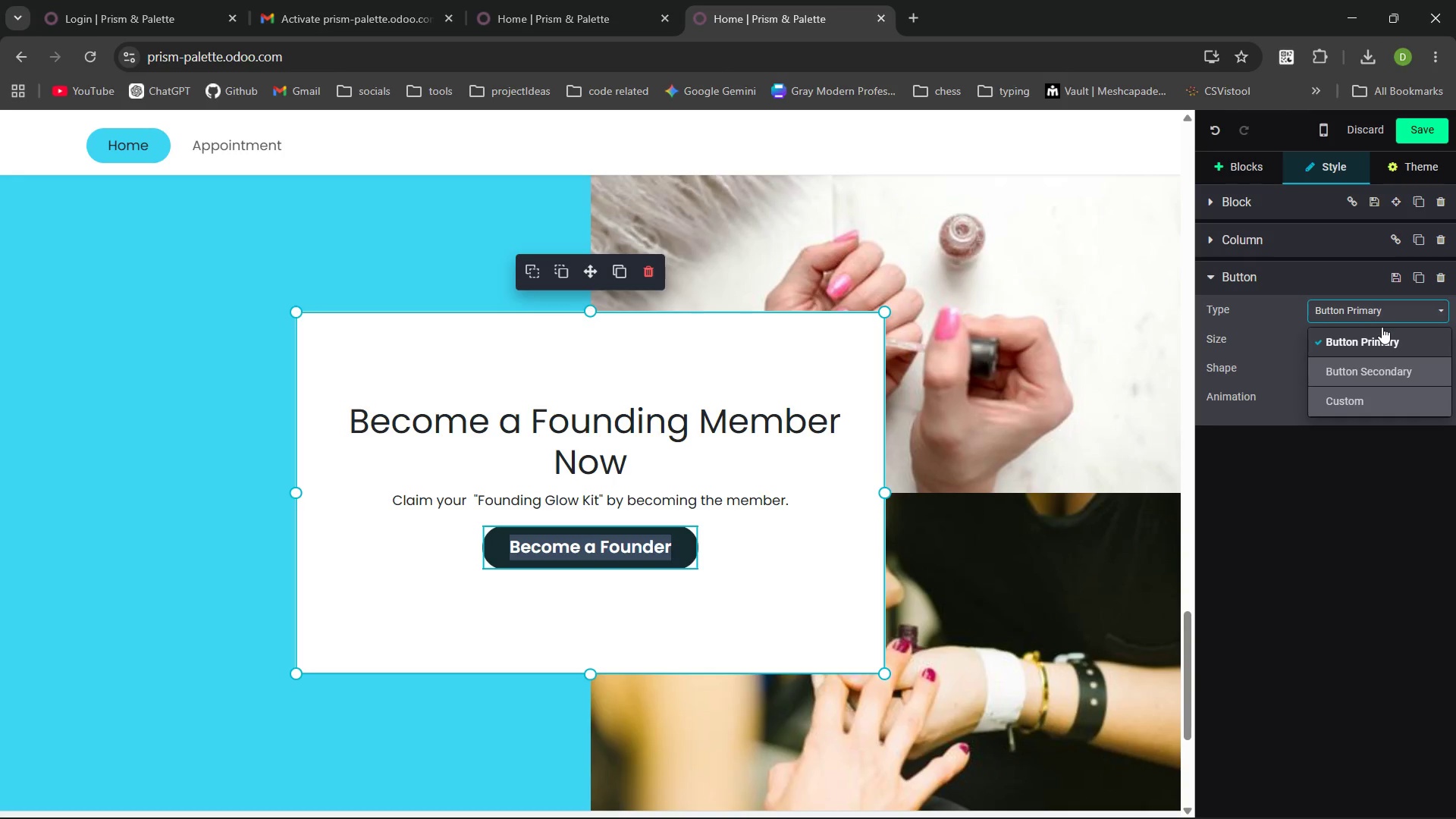 
left_click([1381, 334])
 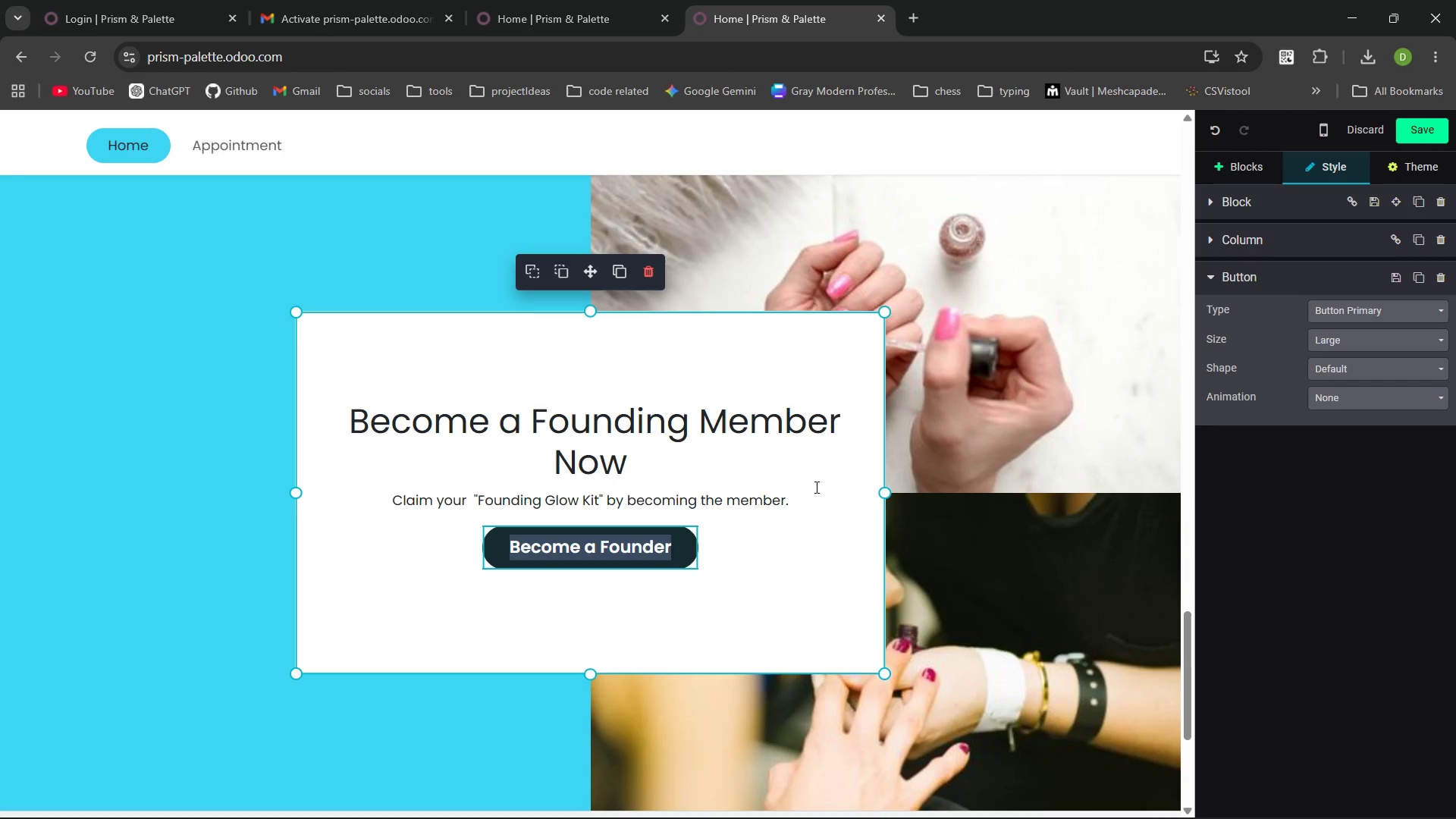 
left_click([802, 512])
 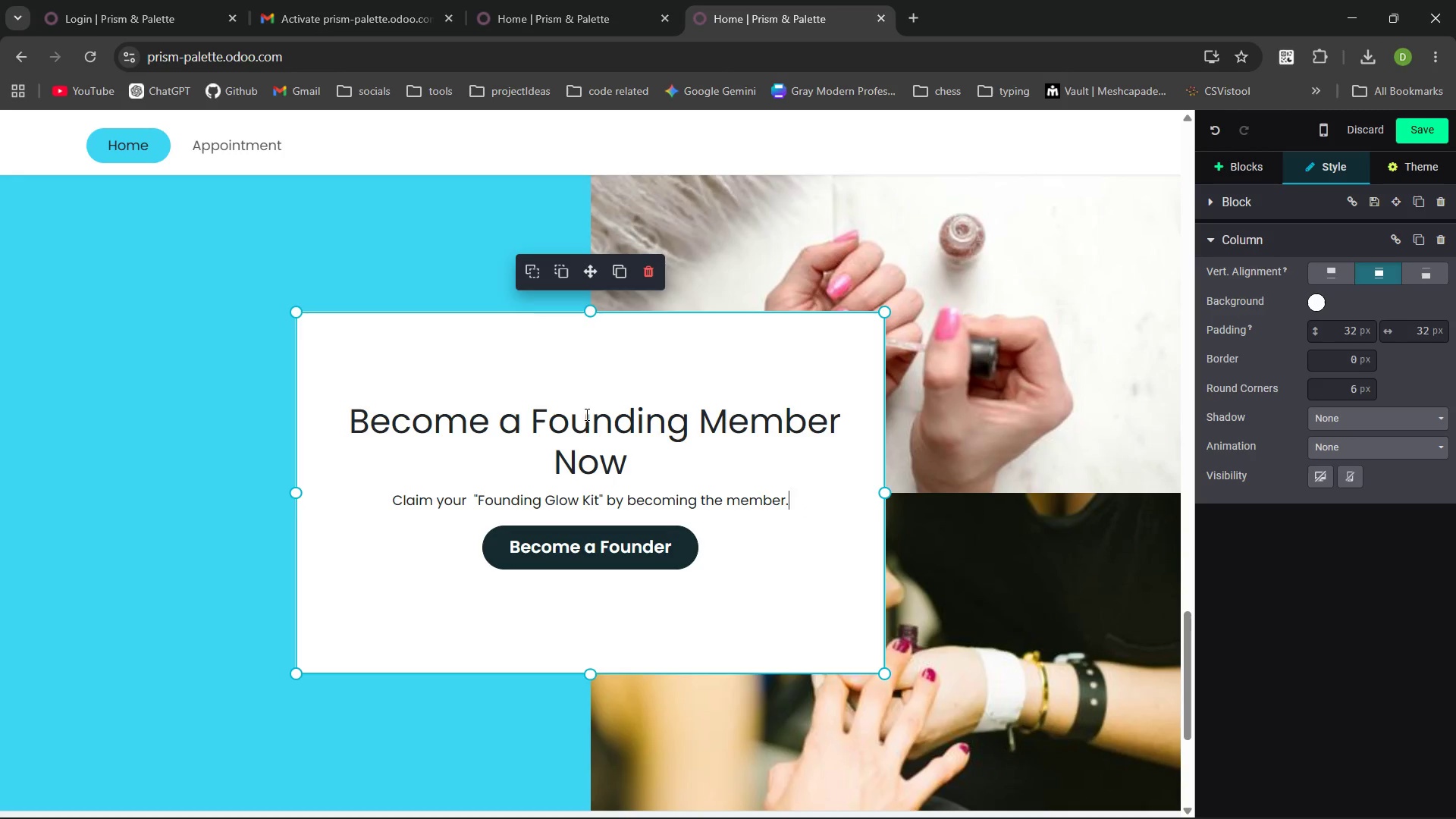 
key(Control+Z)
 